 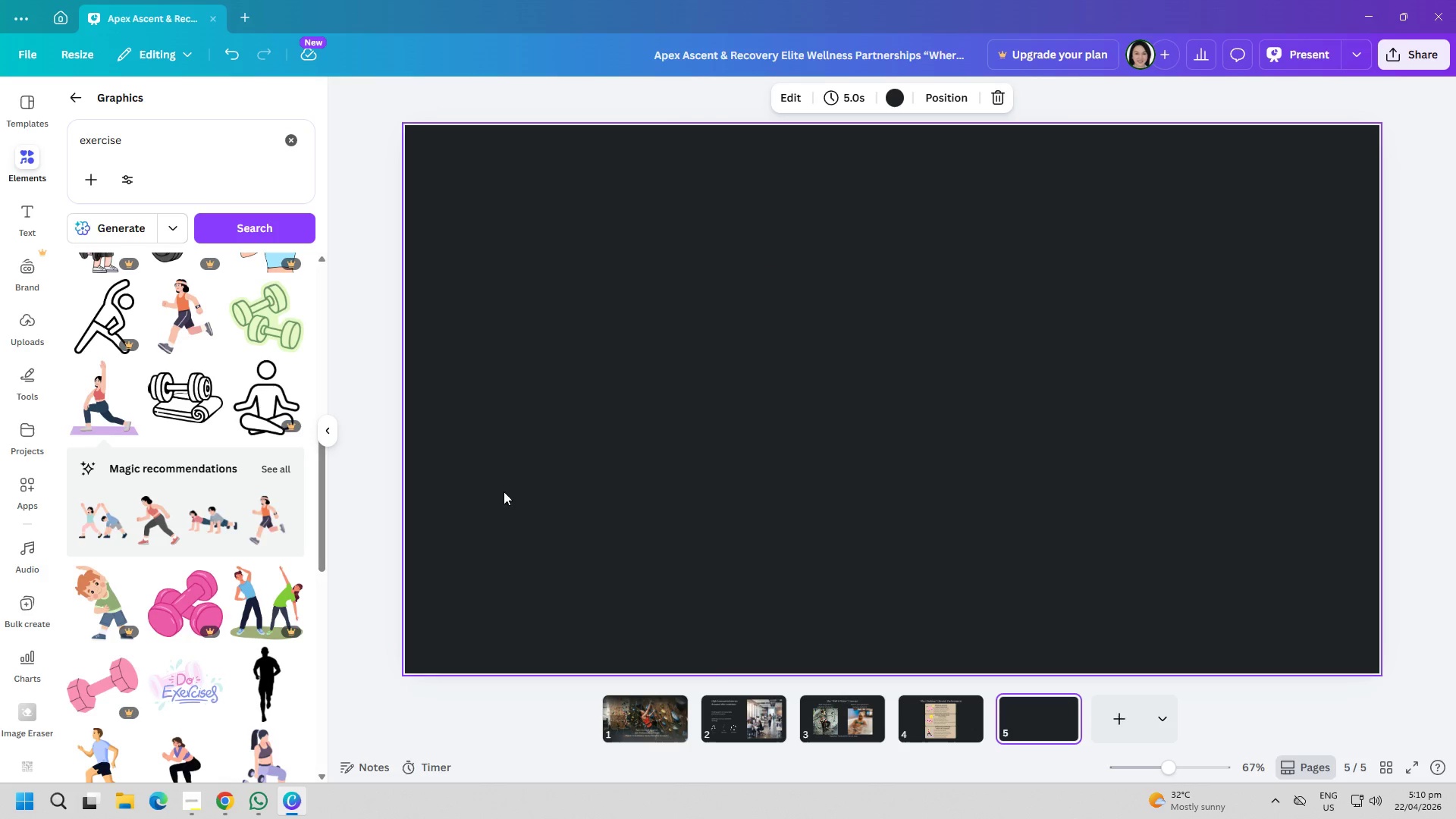 
left_click([30, 232])
 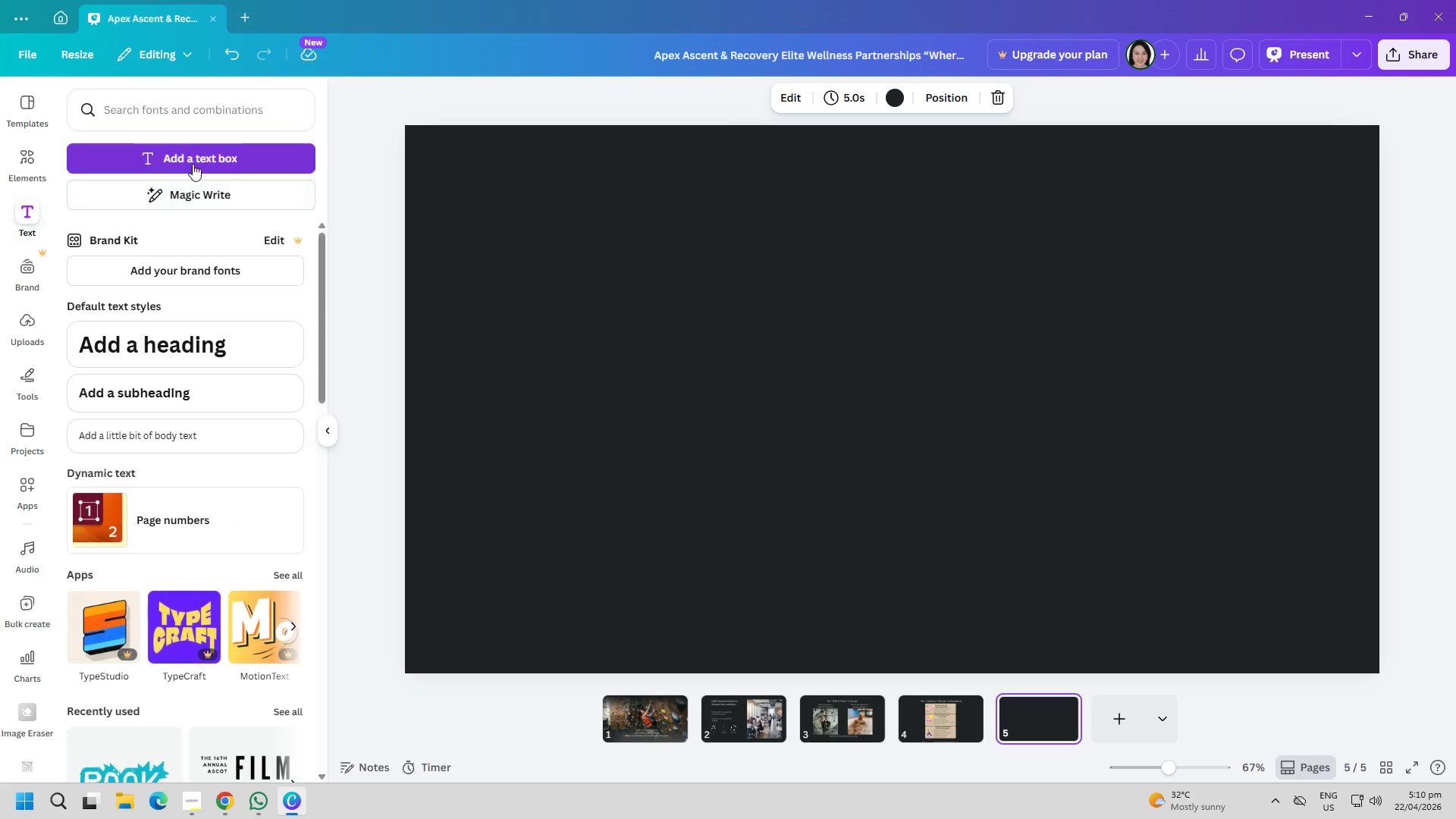 
left_click([201, 155])
 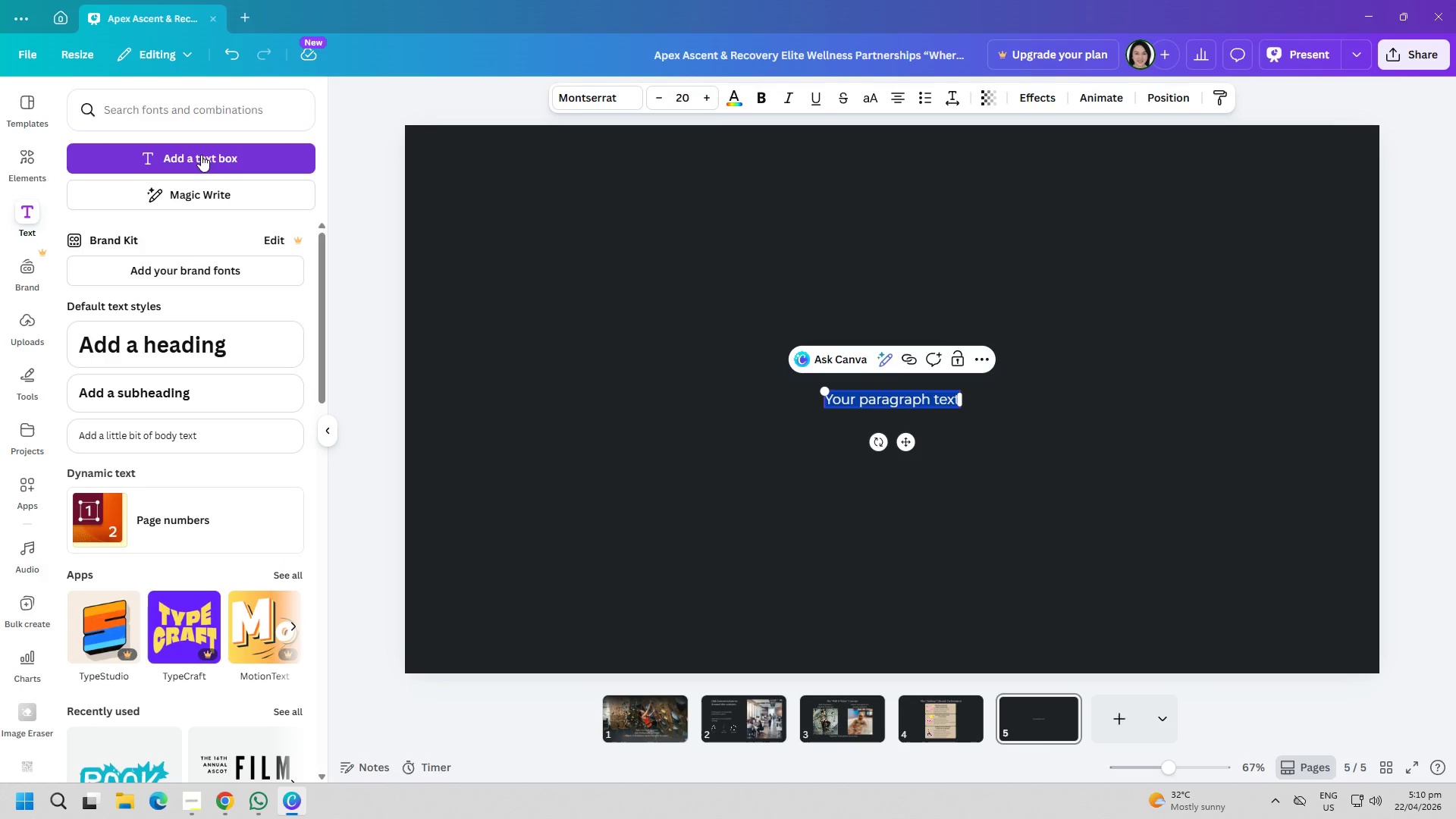 
type(Cognitive Benefits)
 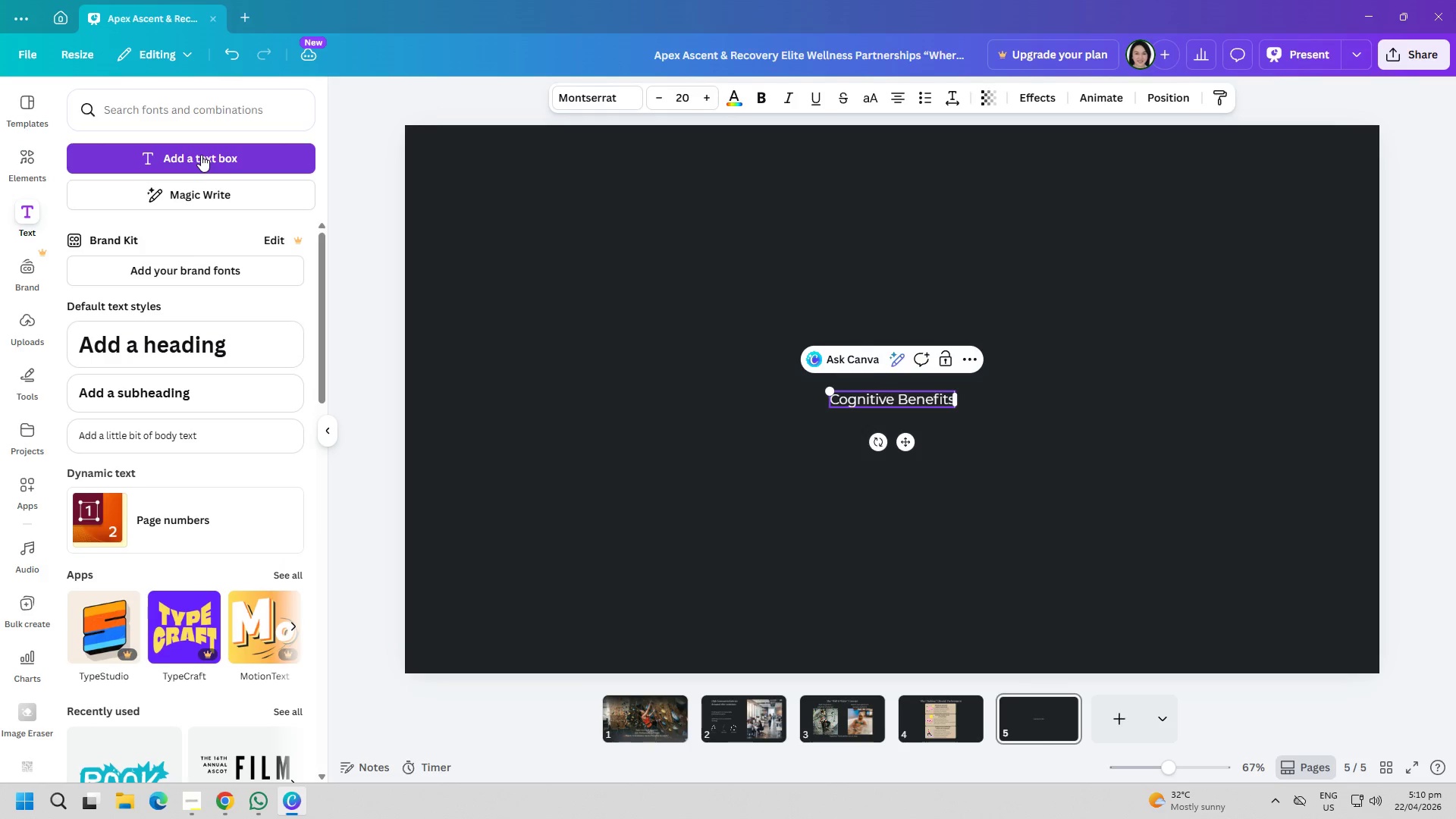 
key(Control+ControlLeft)
 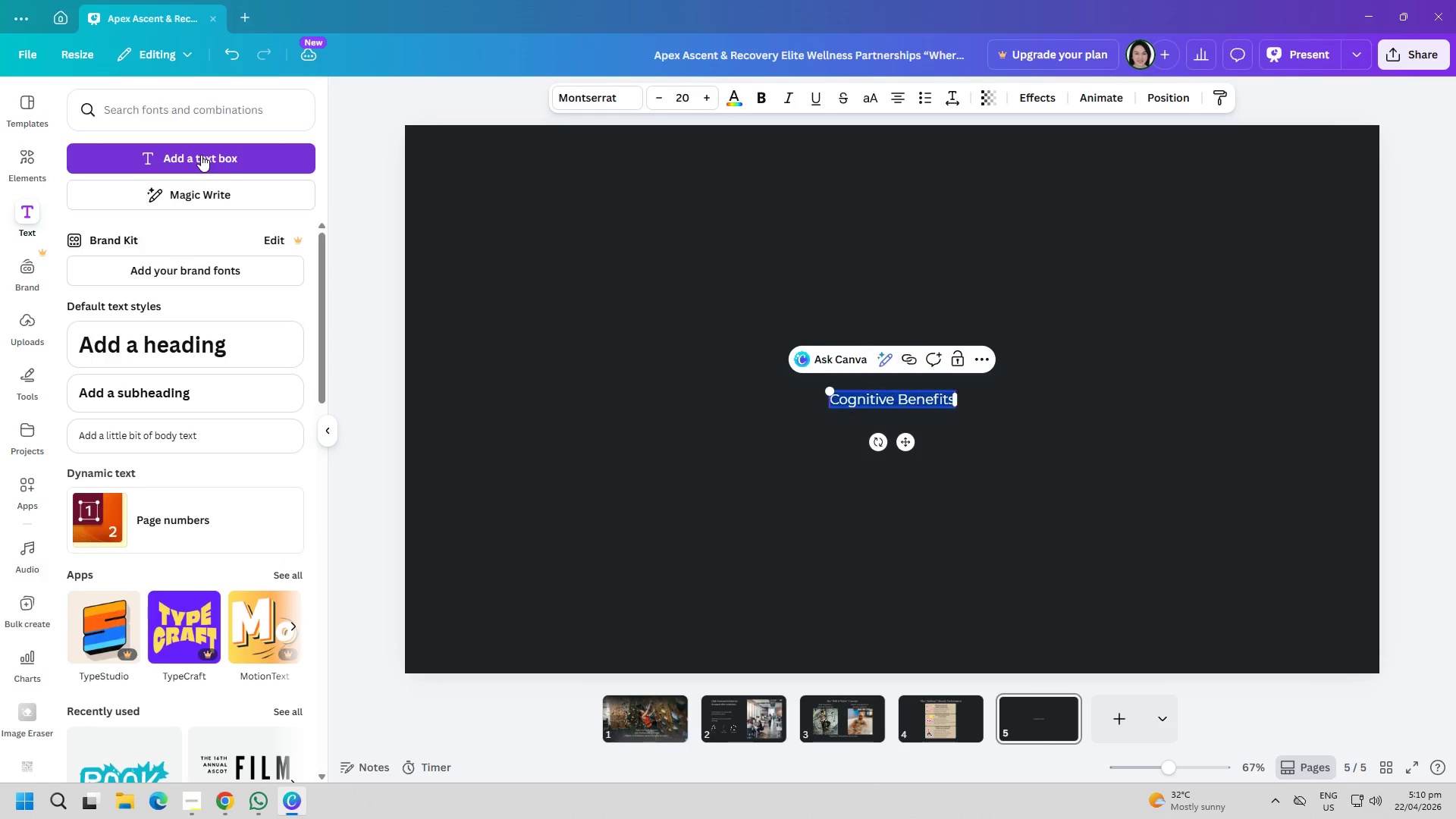 
key(Control+A)
 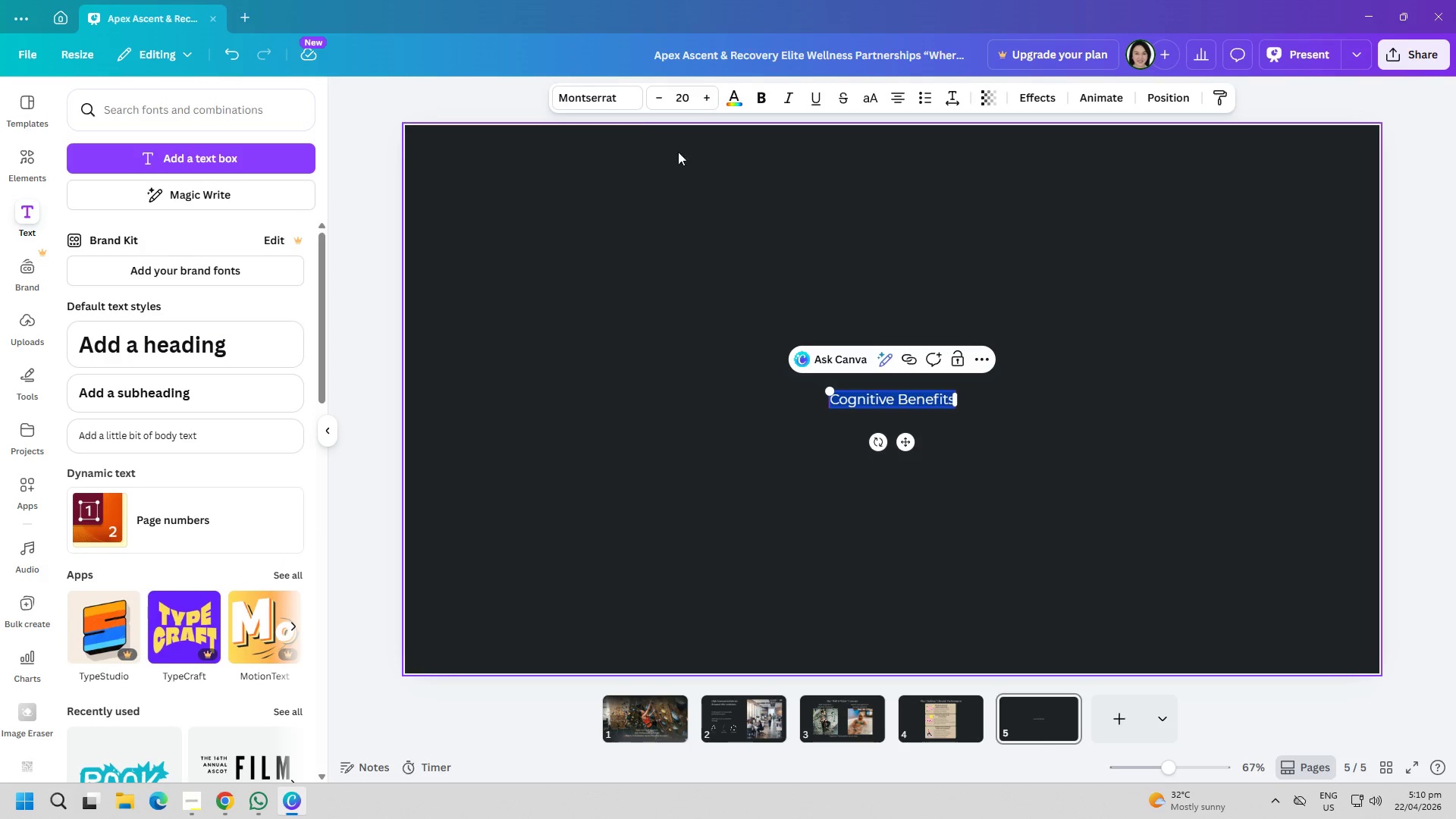 
left_click([598, 102])
 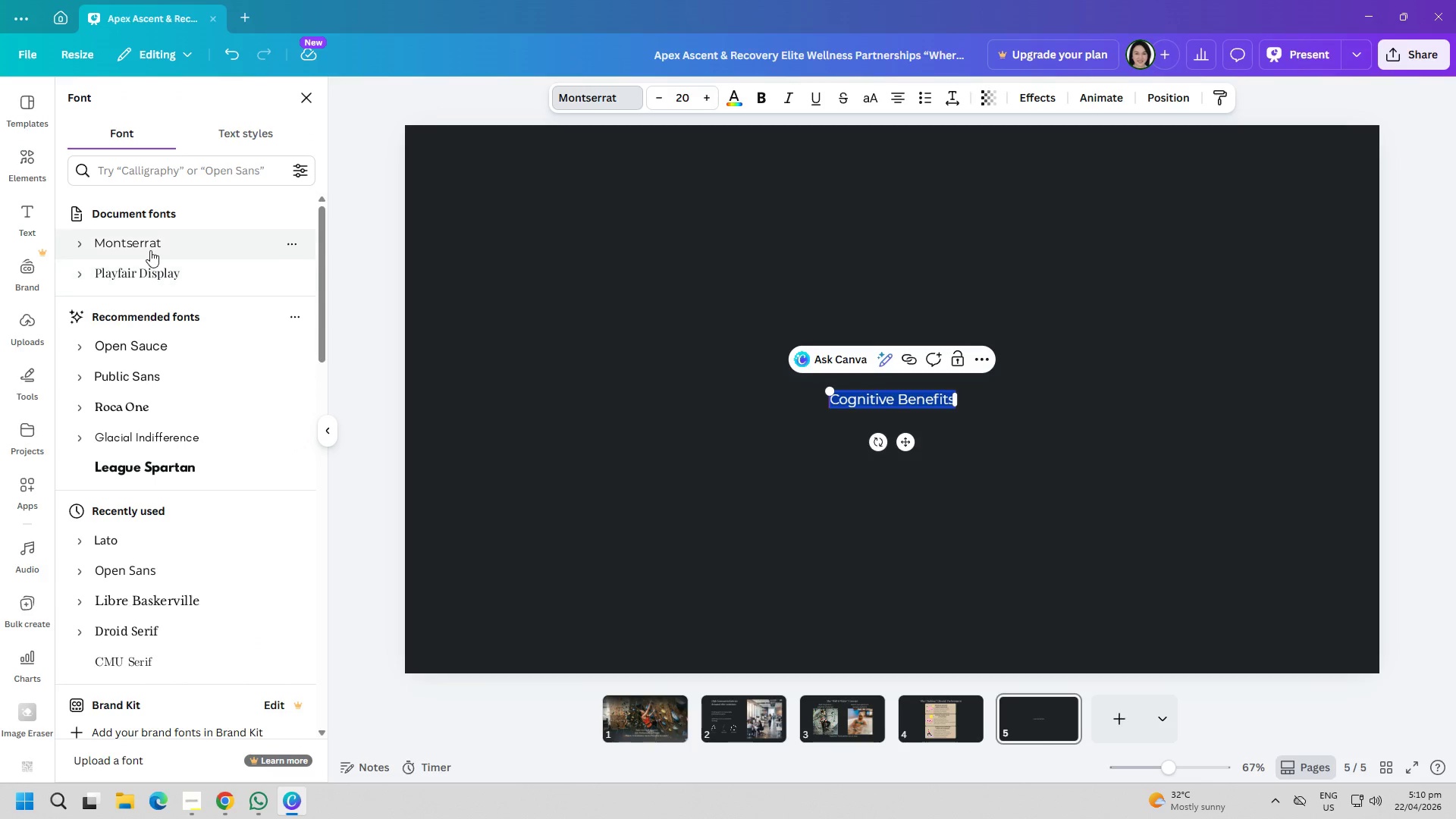 
left_click([148, 271])
 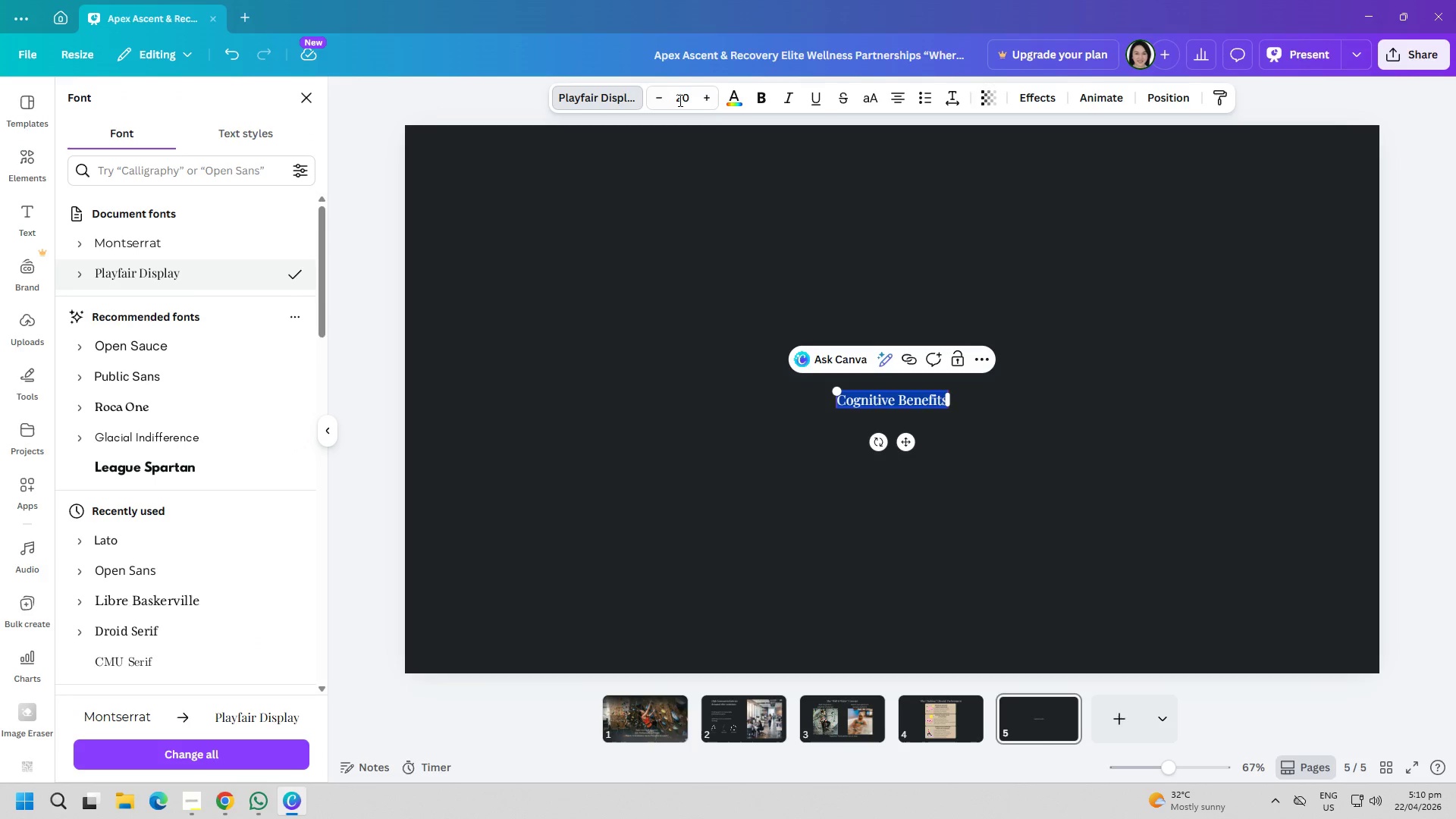 
double_click([679, 100])
 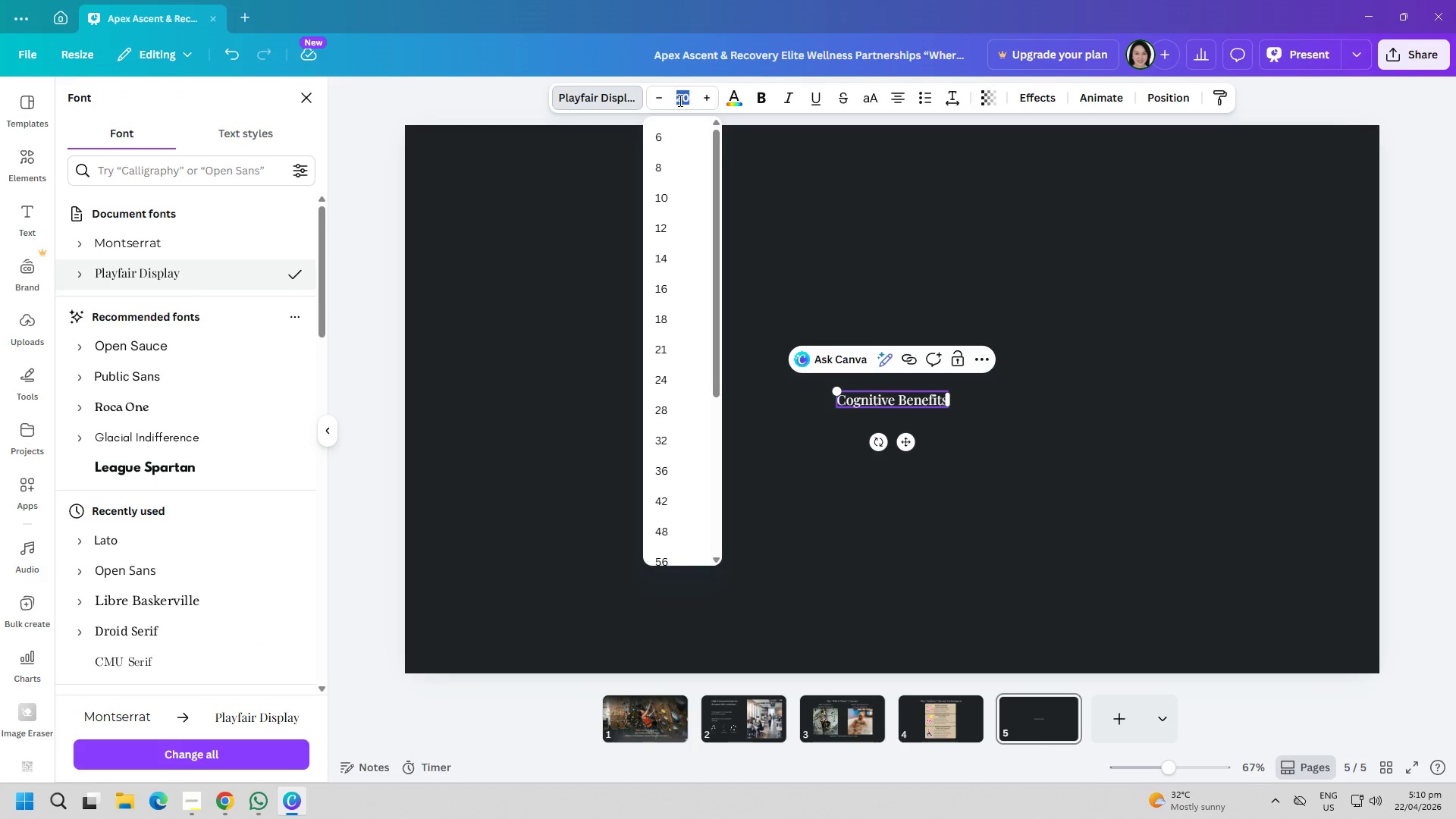 
type(40)
 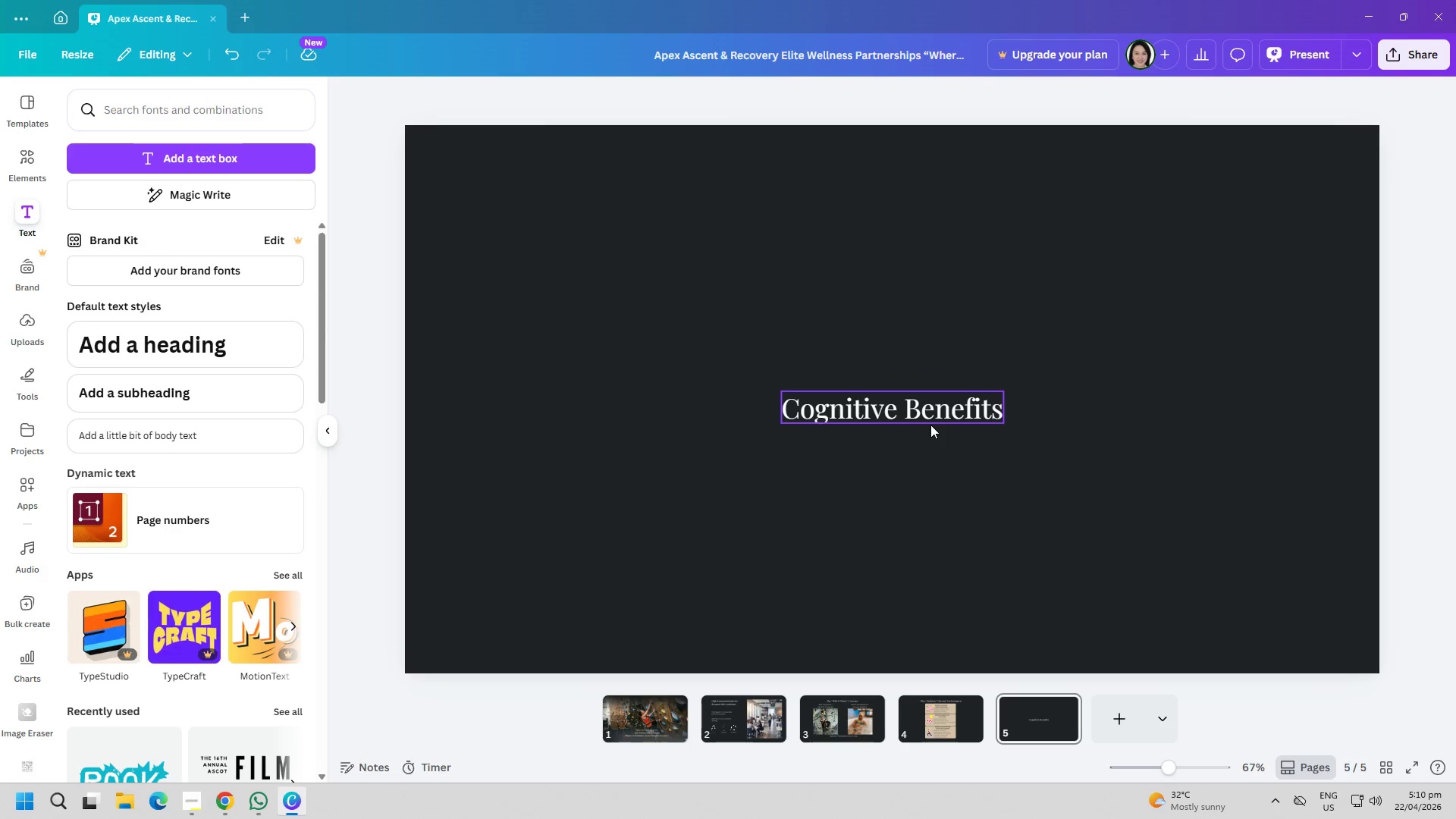 
left_click_drag(start_coordinate=[930, 416], to_coordinate=[933, 201])
 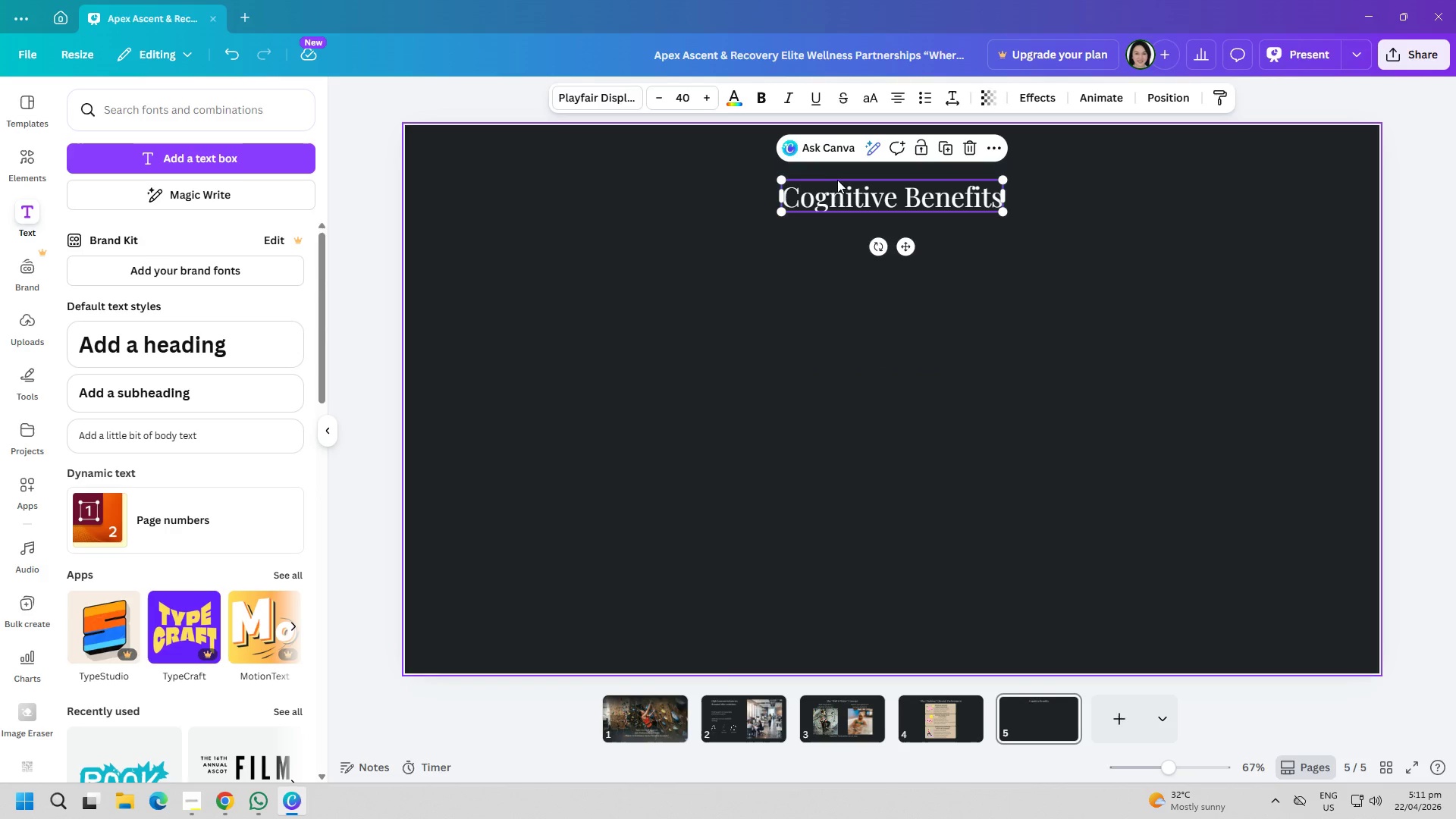 
left_click([689, 364])
 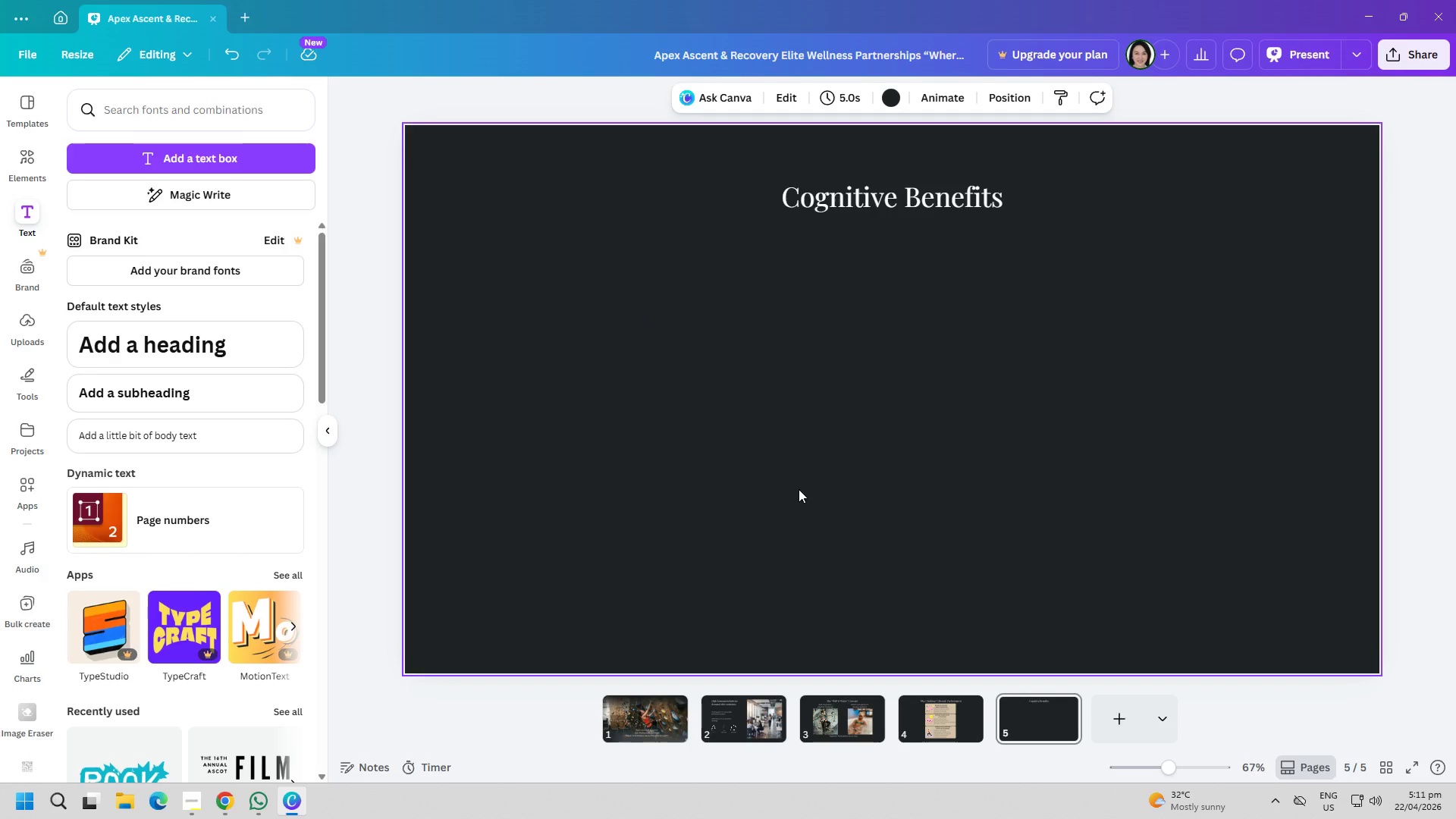 
wait(31.09)
 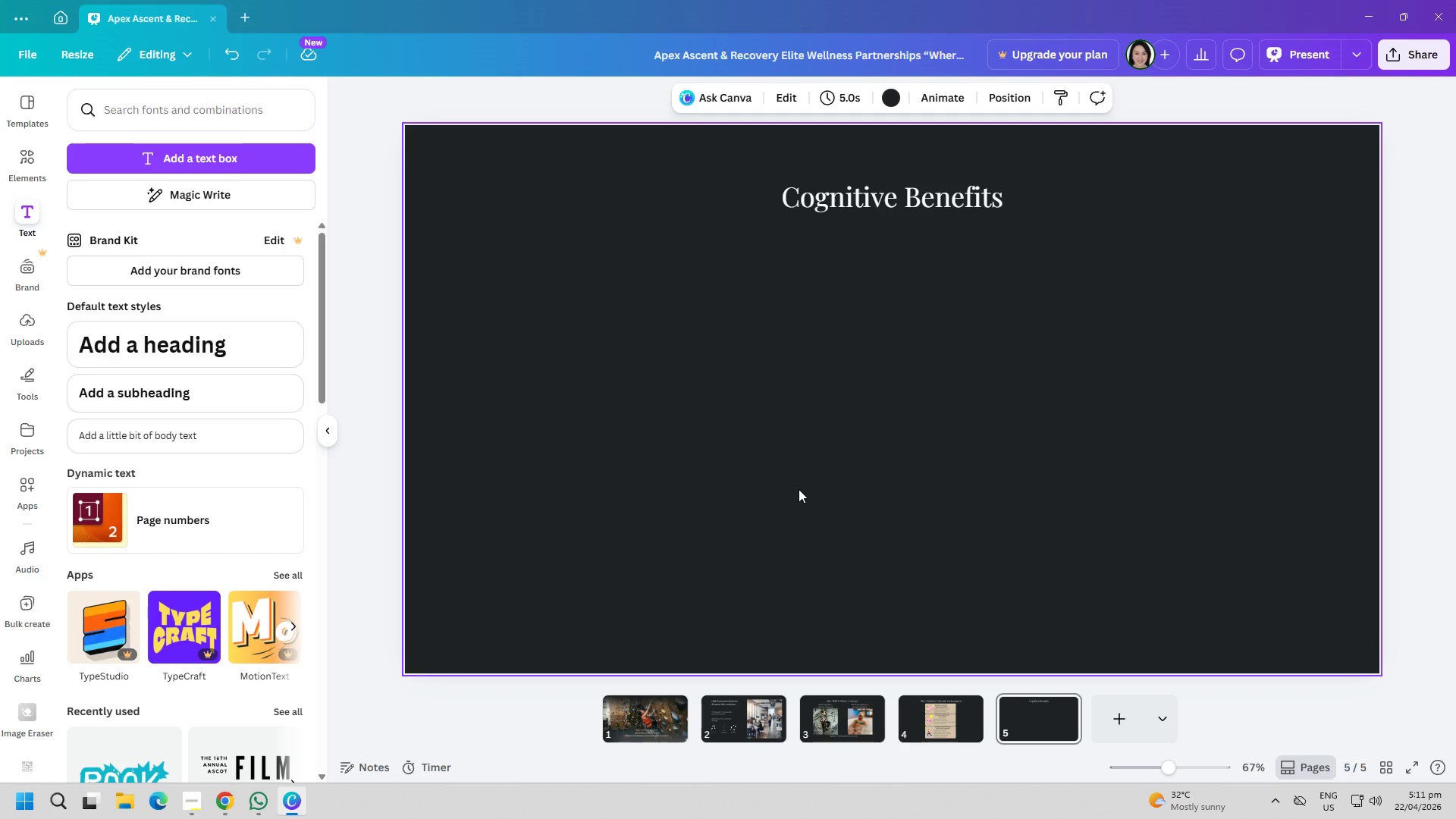 
scroll: coordinate [27, 592], scroll_direction: down, amount: 1.0
 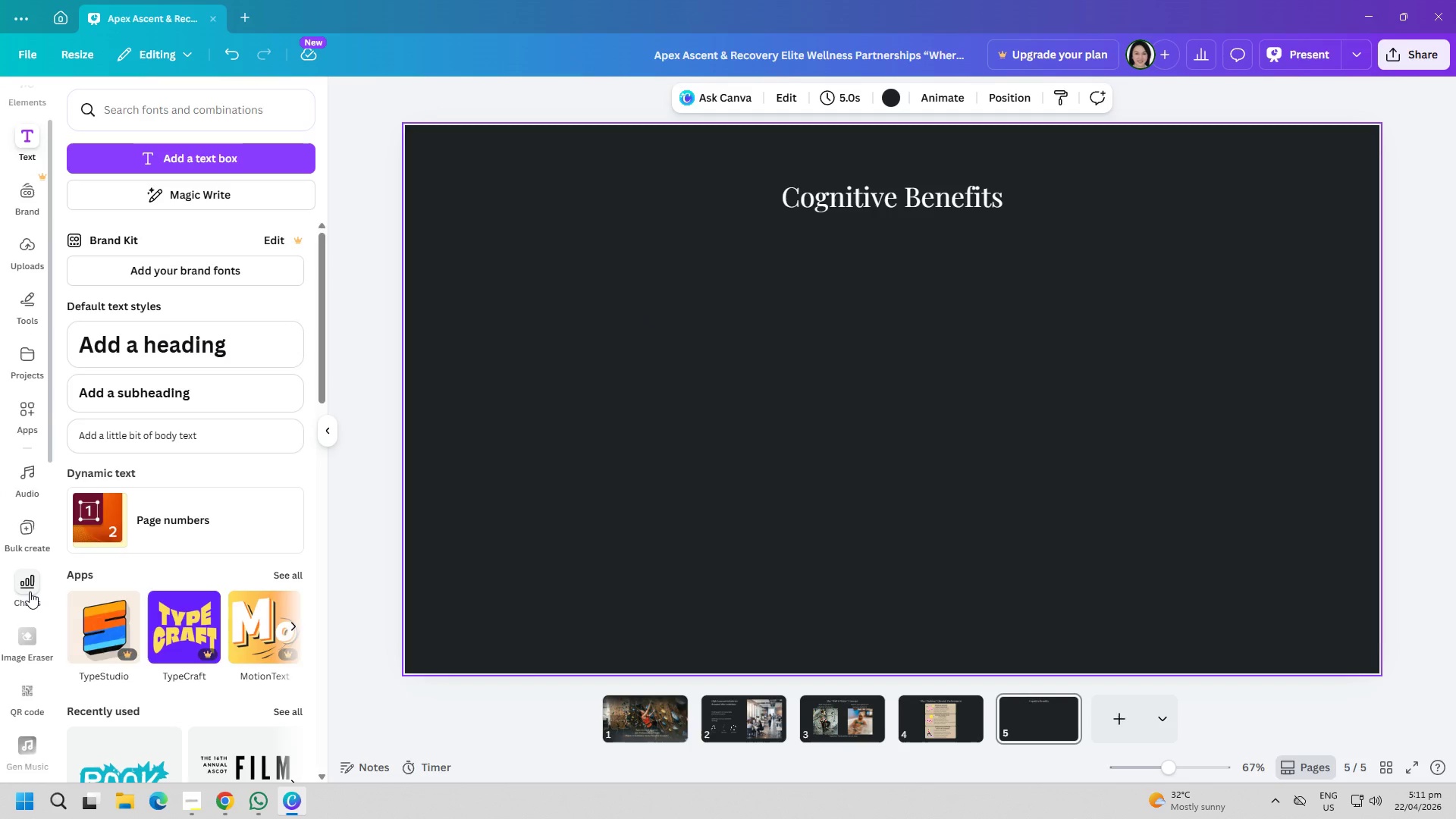 
left_click([30, 592])
 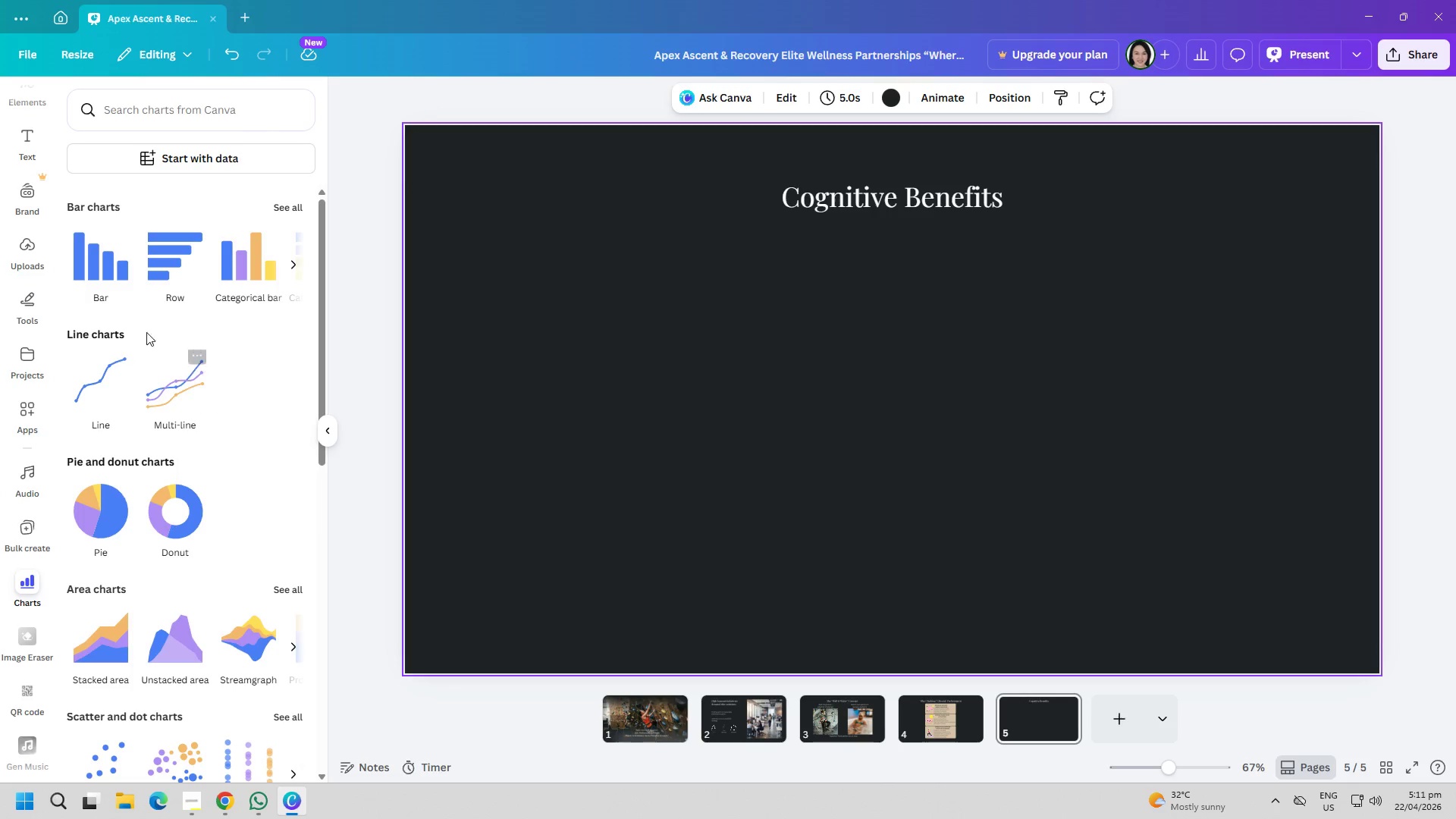 
left_click([82, 281])
 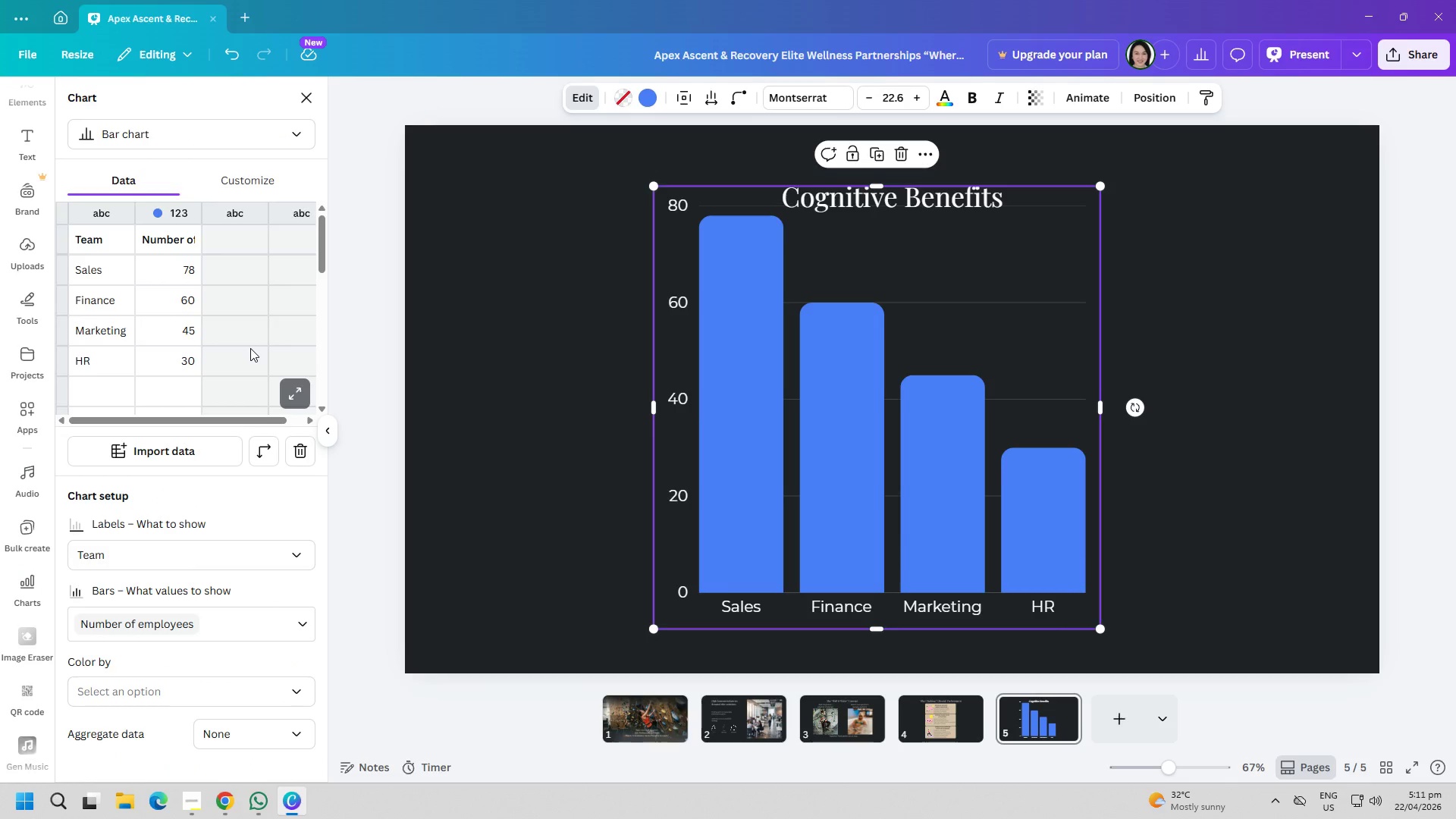 
wait(13.11)
 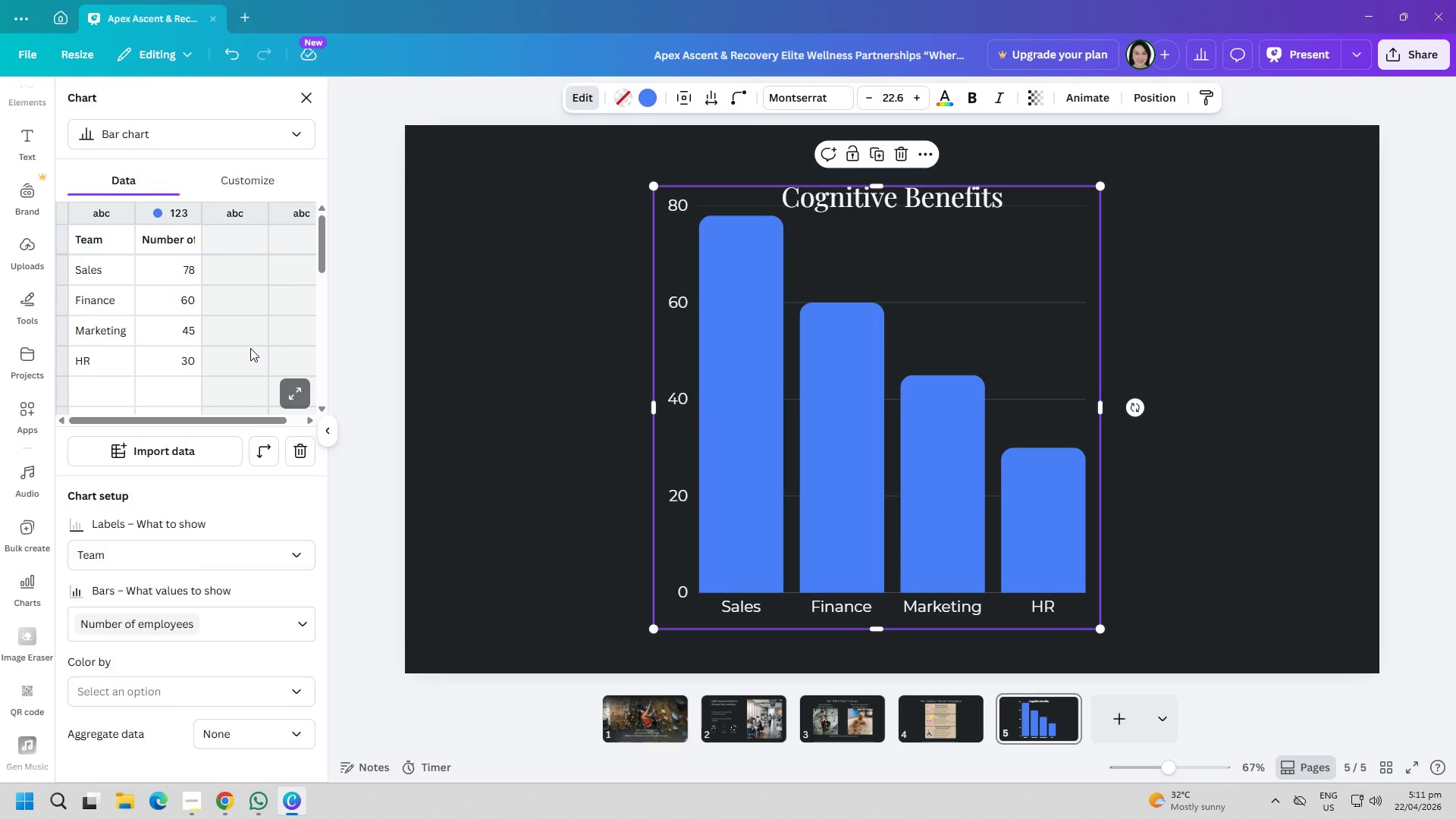 
left_click([165, 357])
 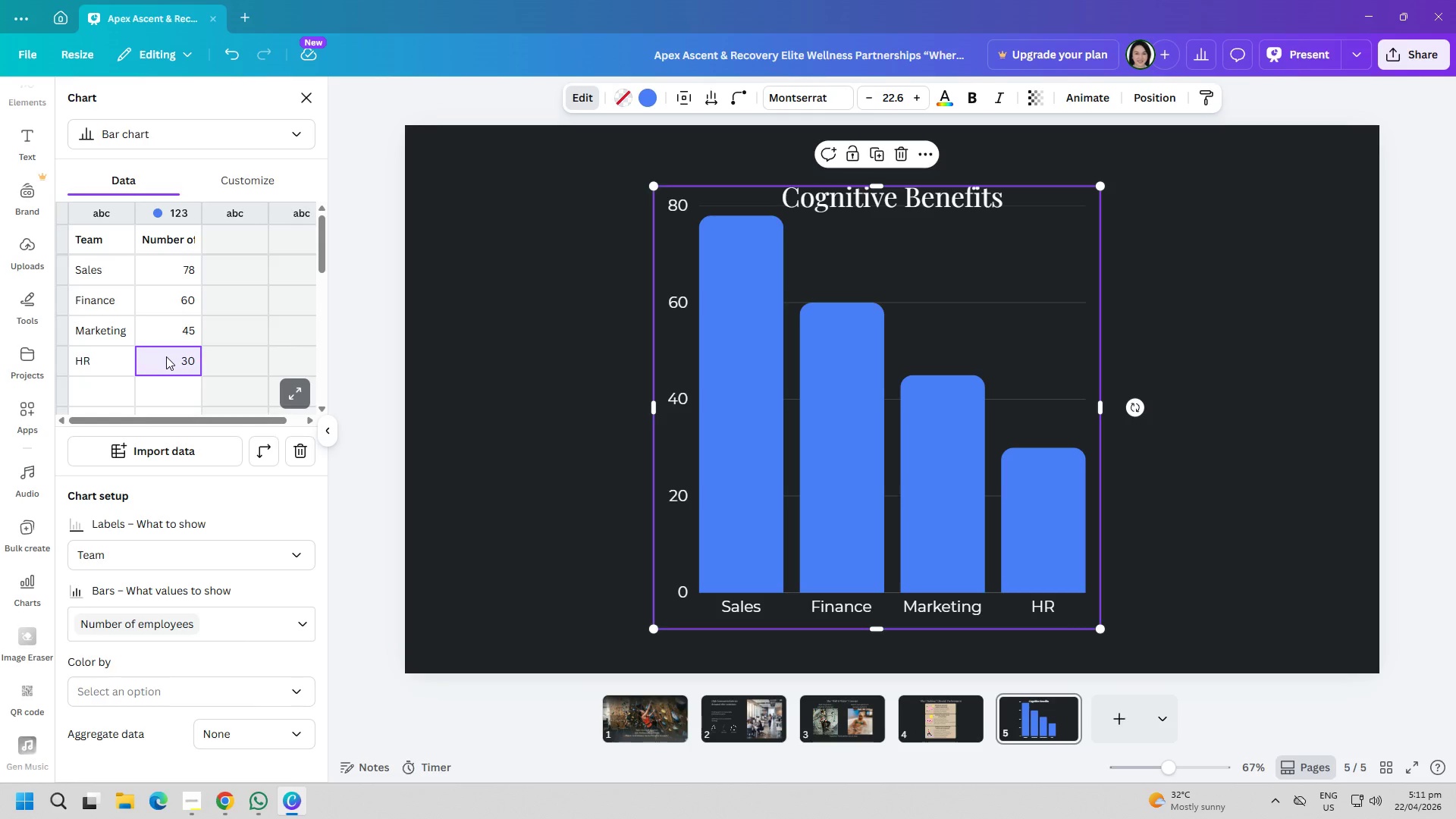 
key(Delete)
 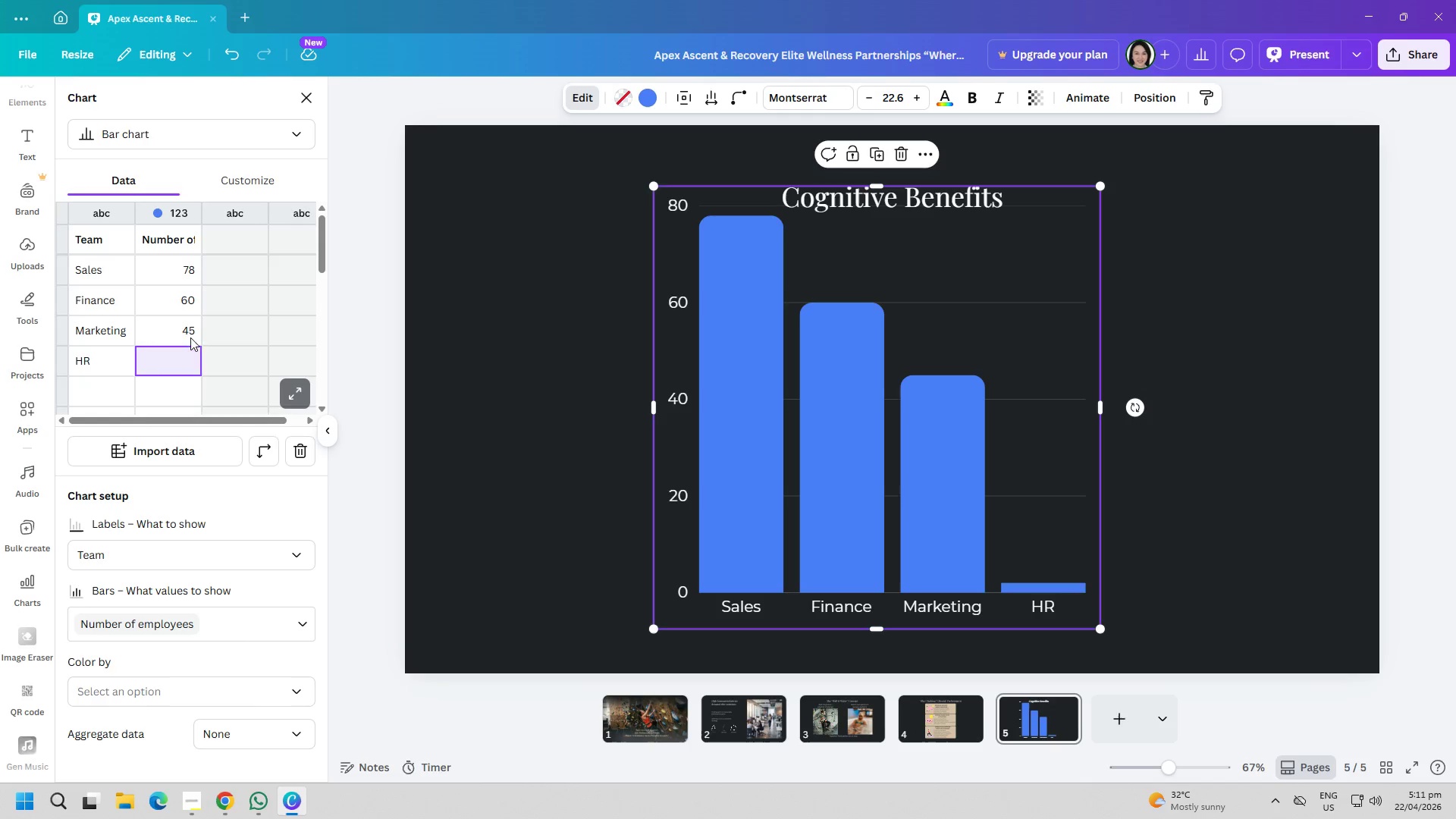 
left_click([189, 336])
 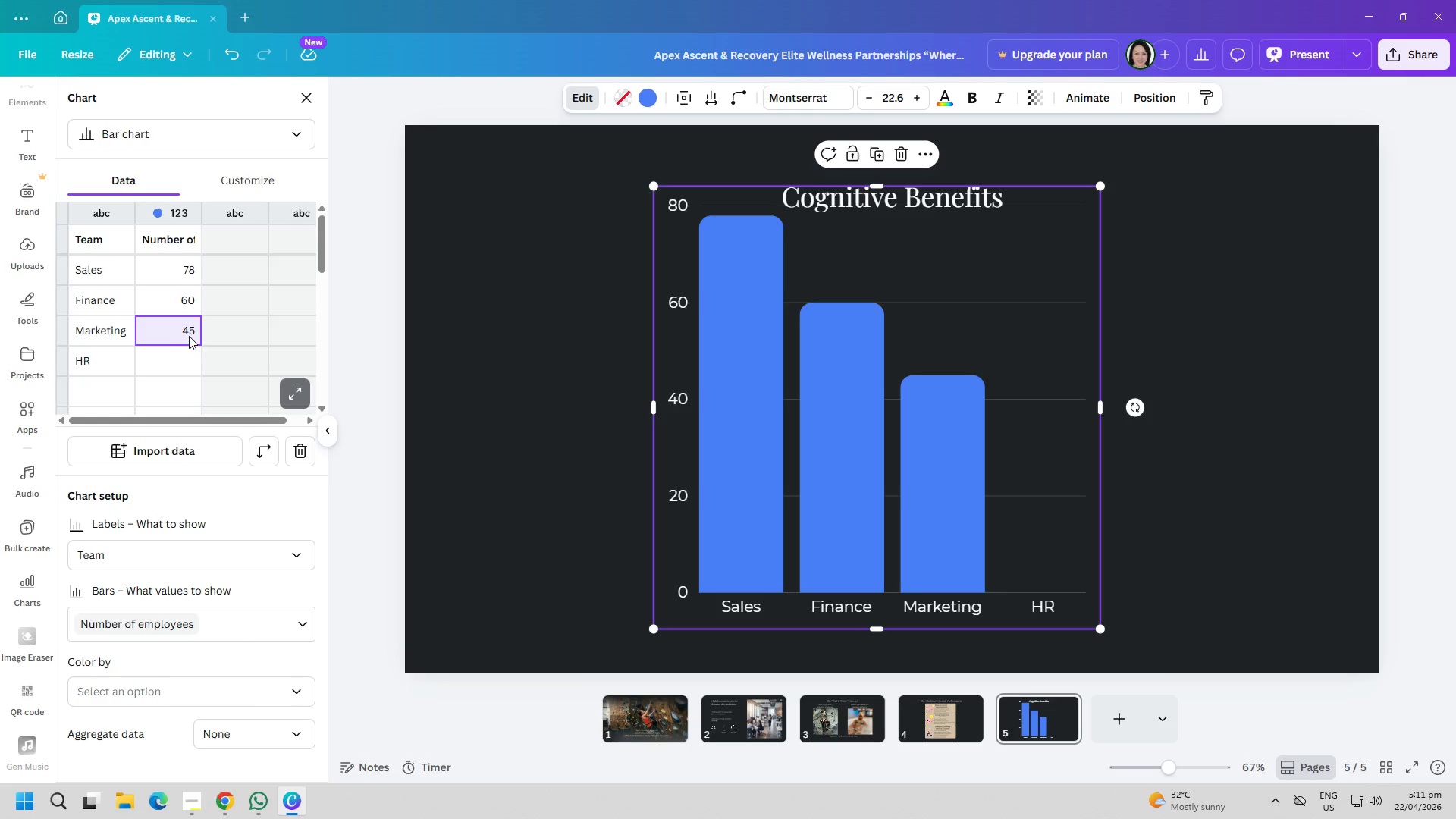 
key(Delete)
 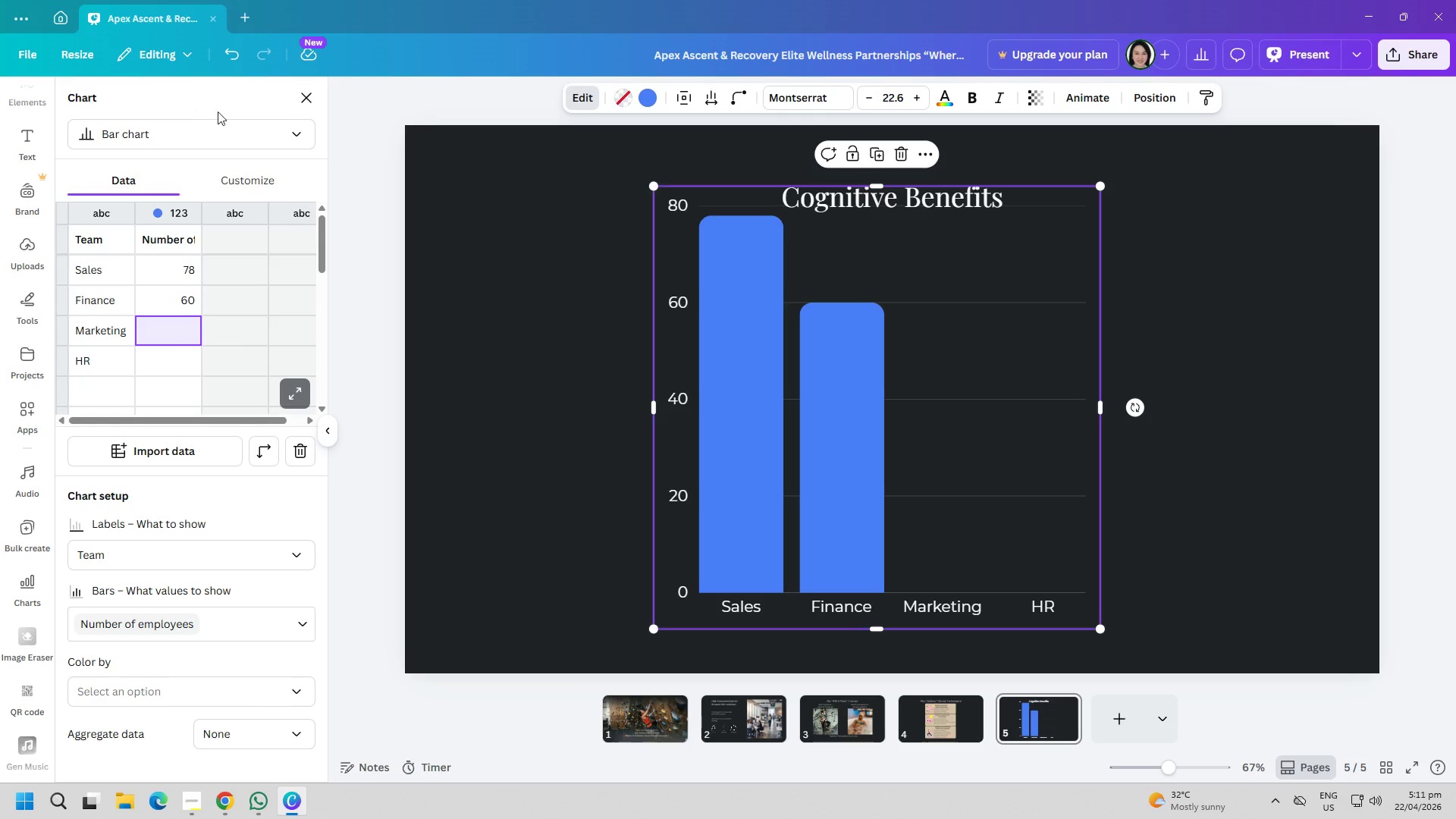 
left_click([232, 61])
 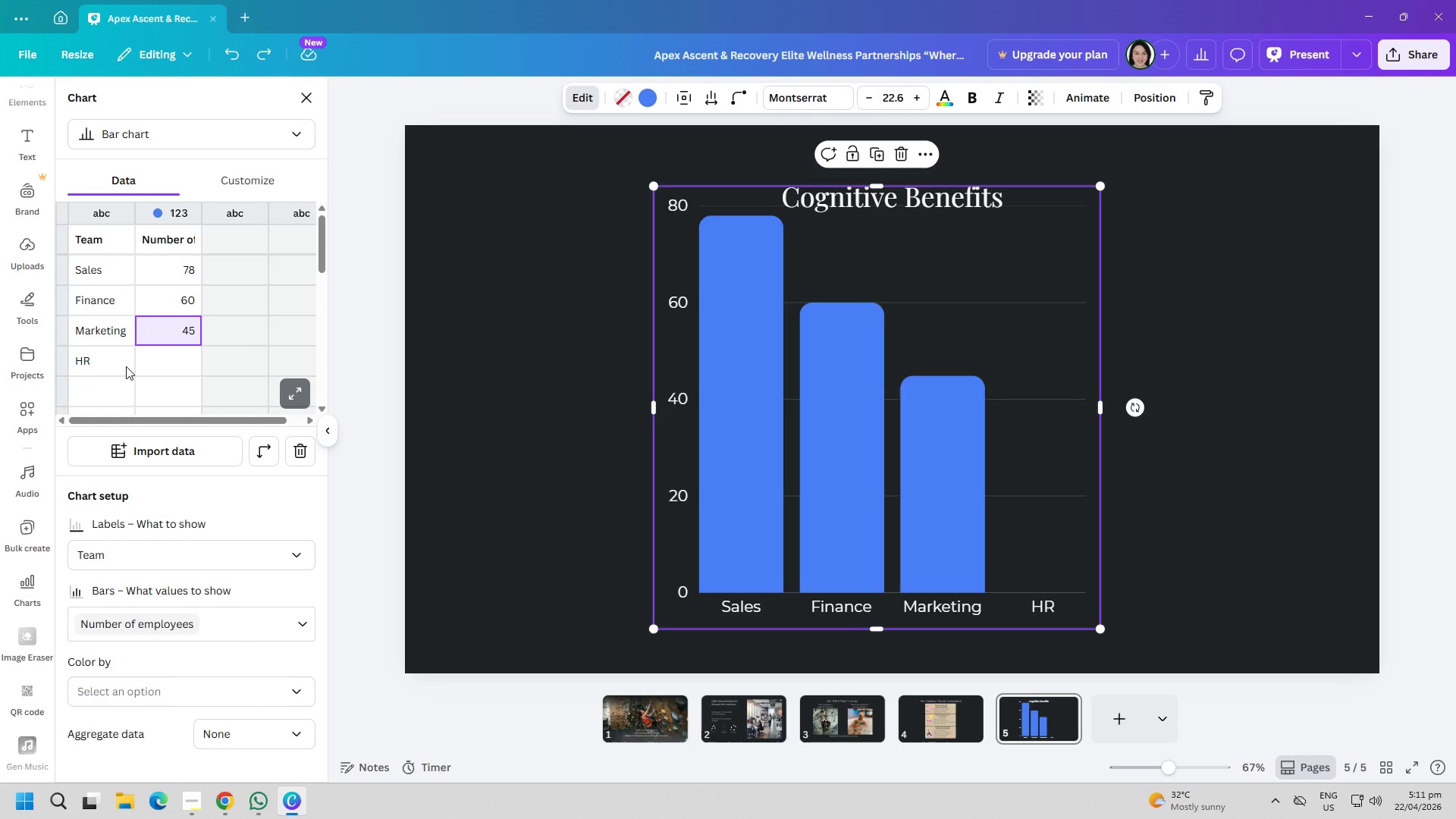 
left_click([105, 365])
 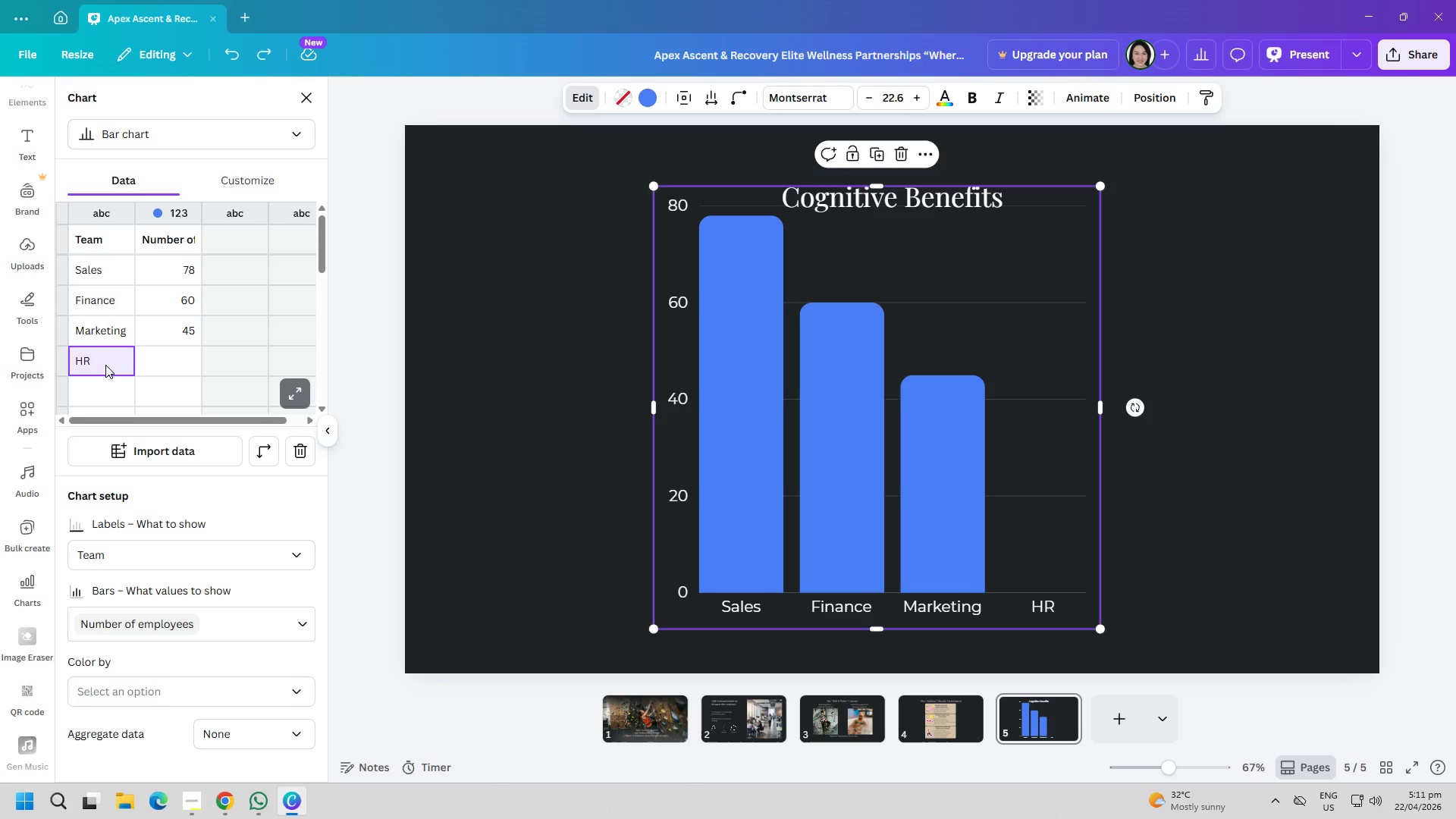 
key(Delete)
 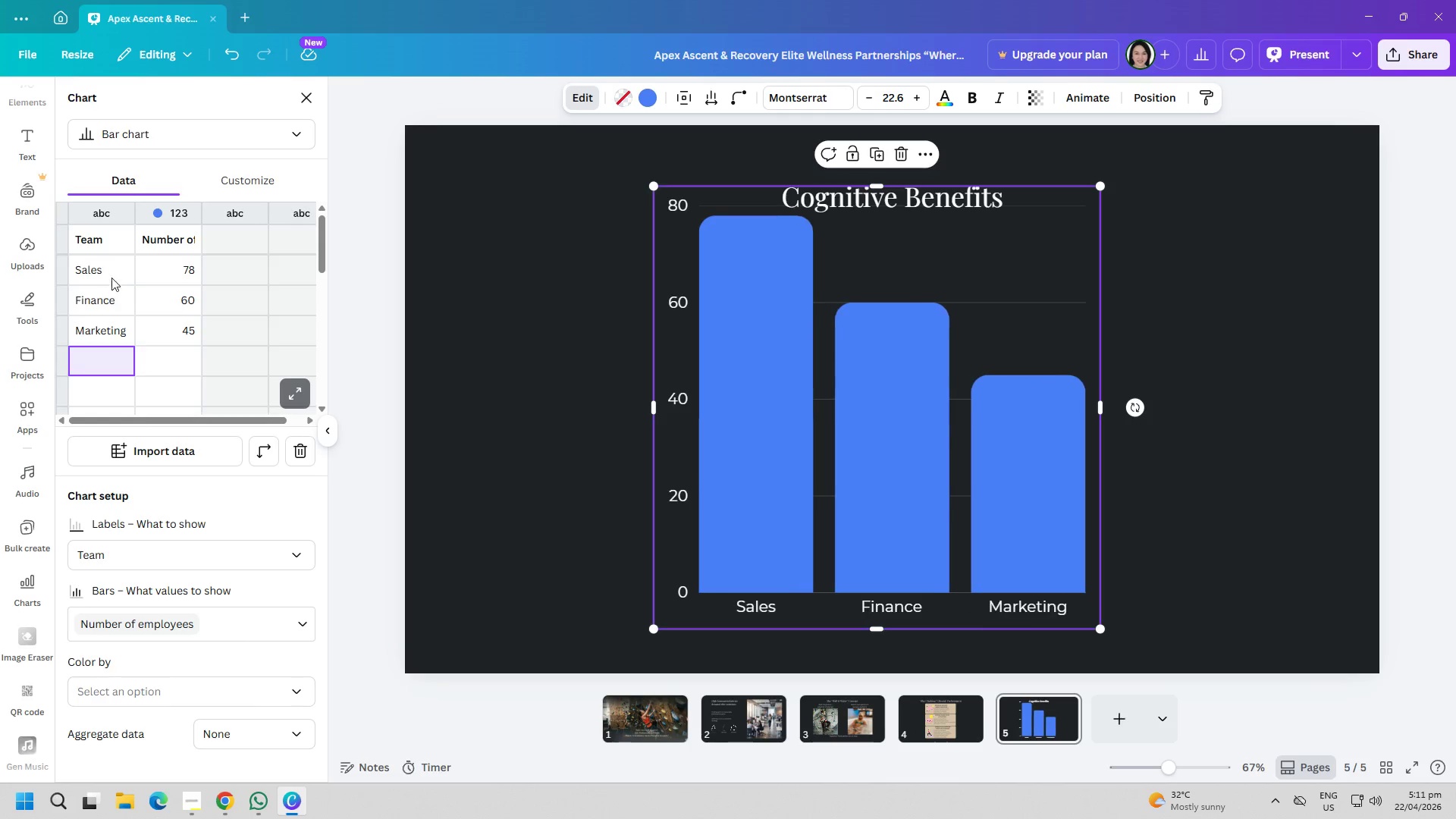 
double_click([111, 278])
 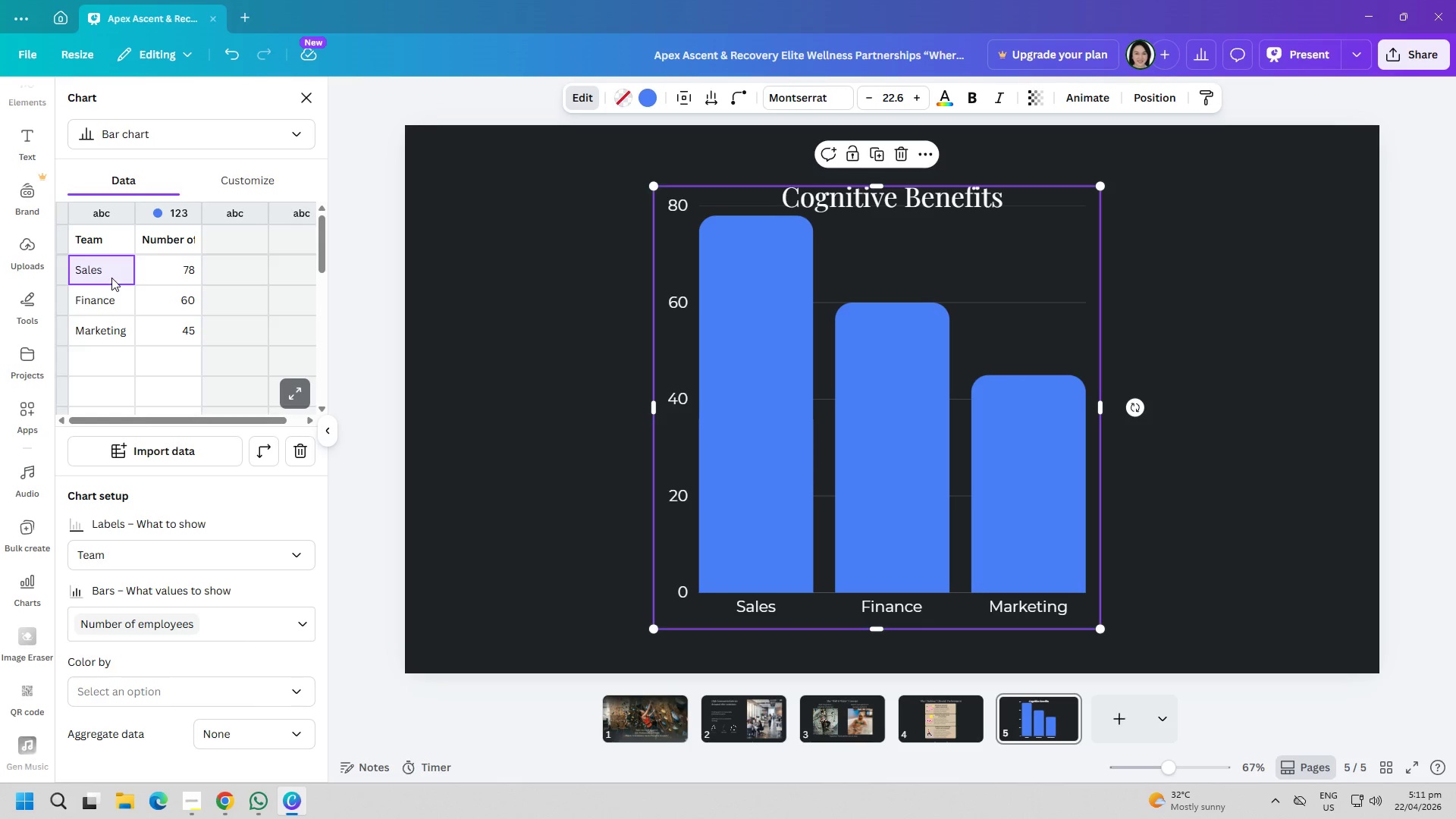 
triple_click([111, 278])
 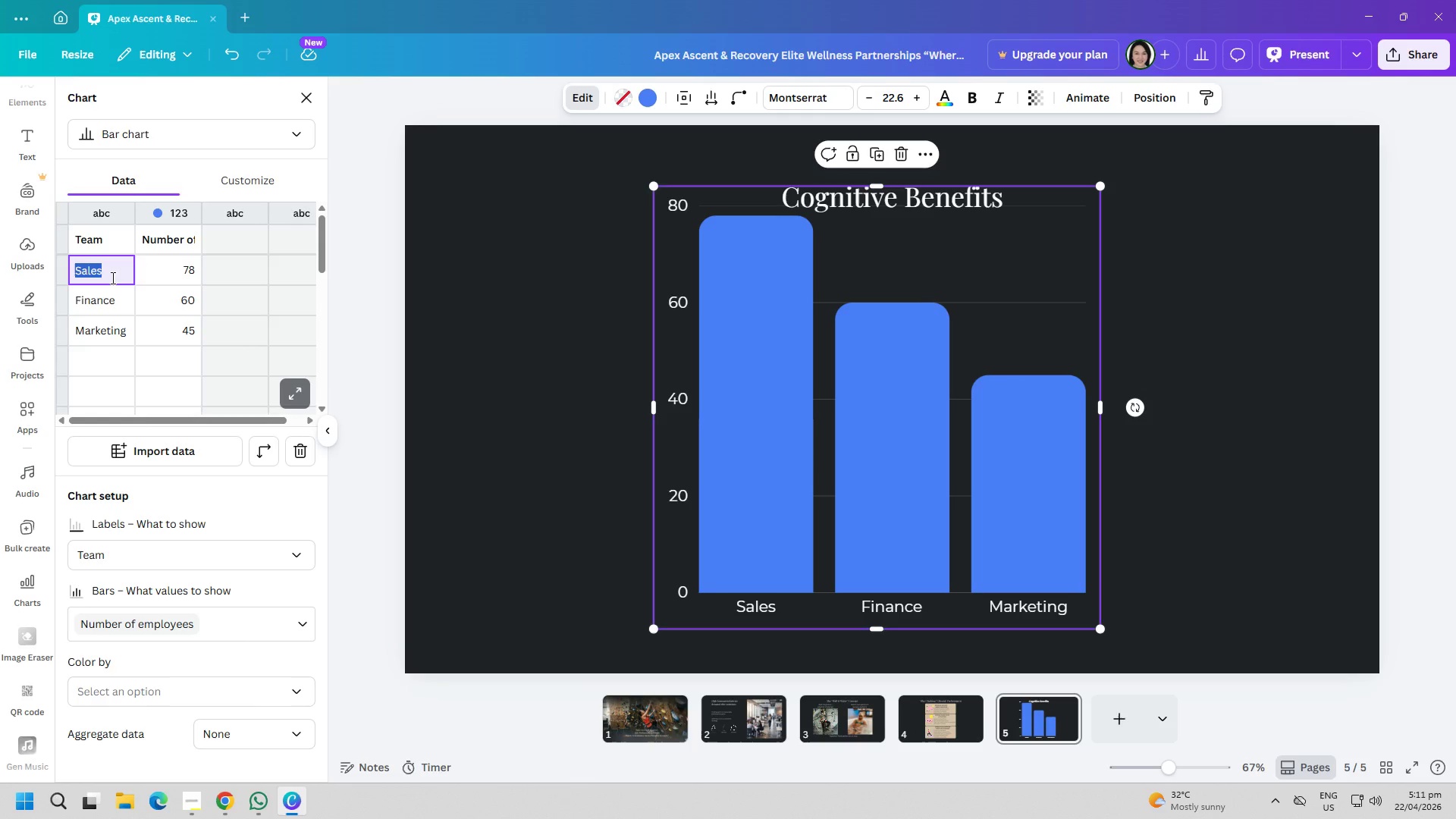 
type(Focus improvement :32%)
 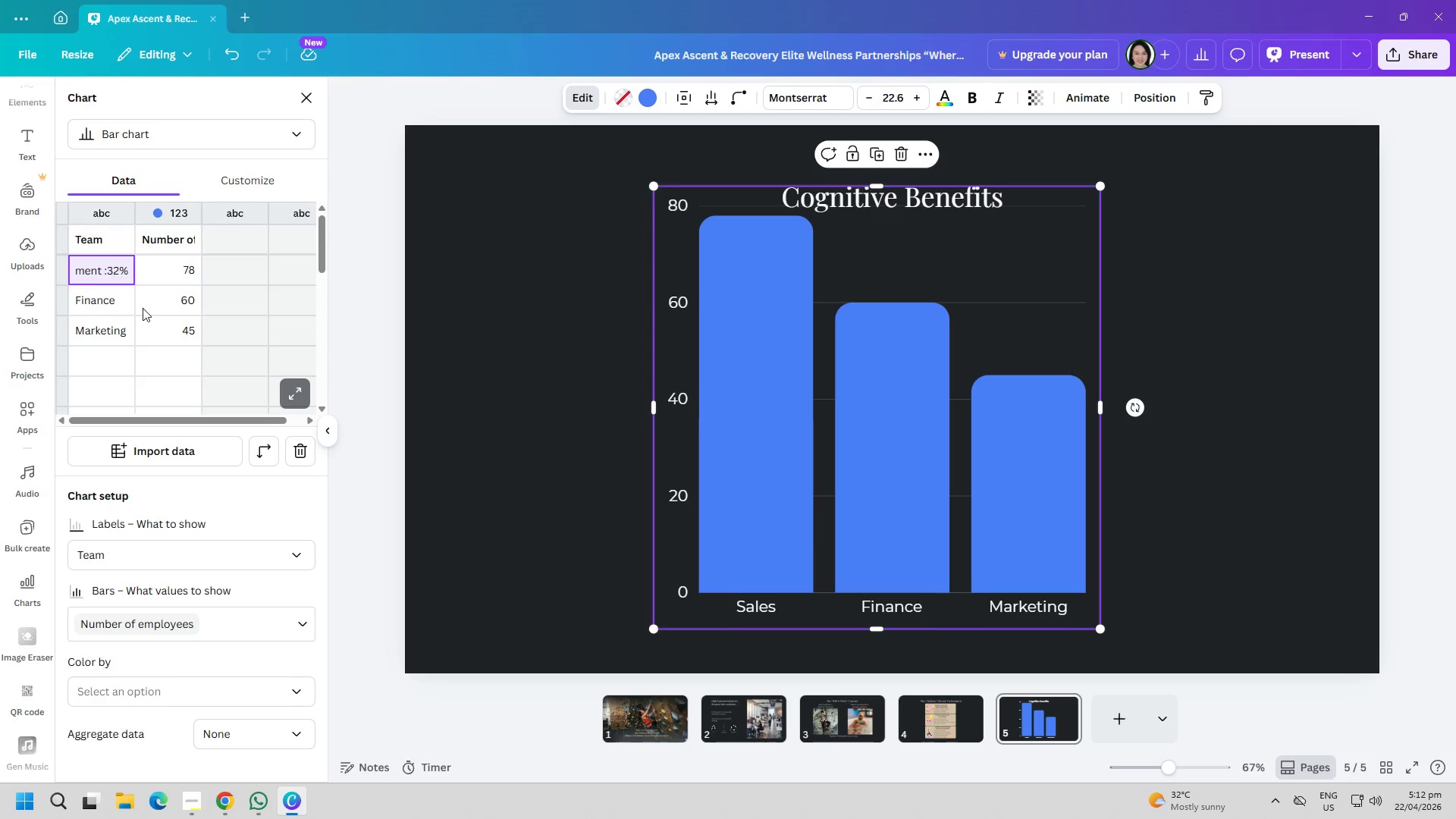 
double_click([1102, 411])
 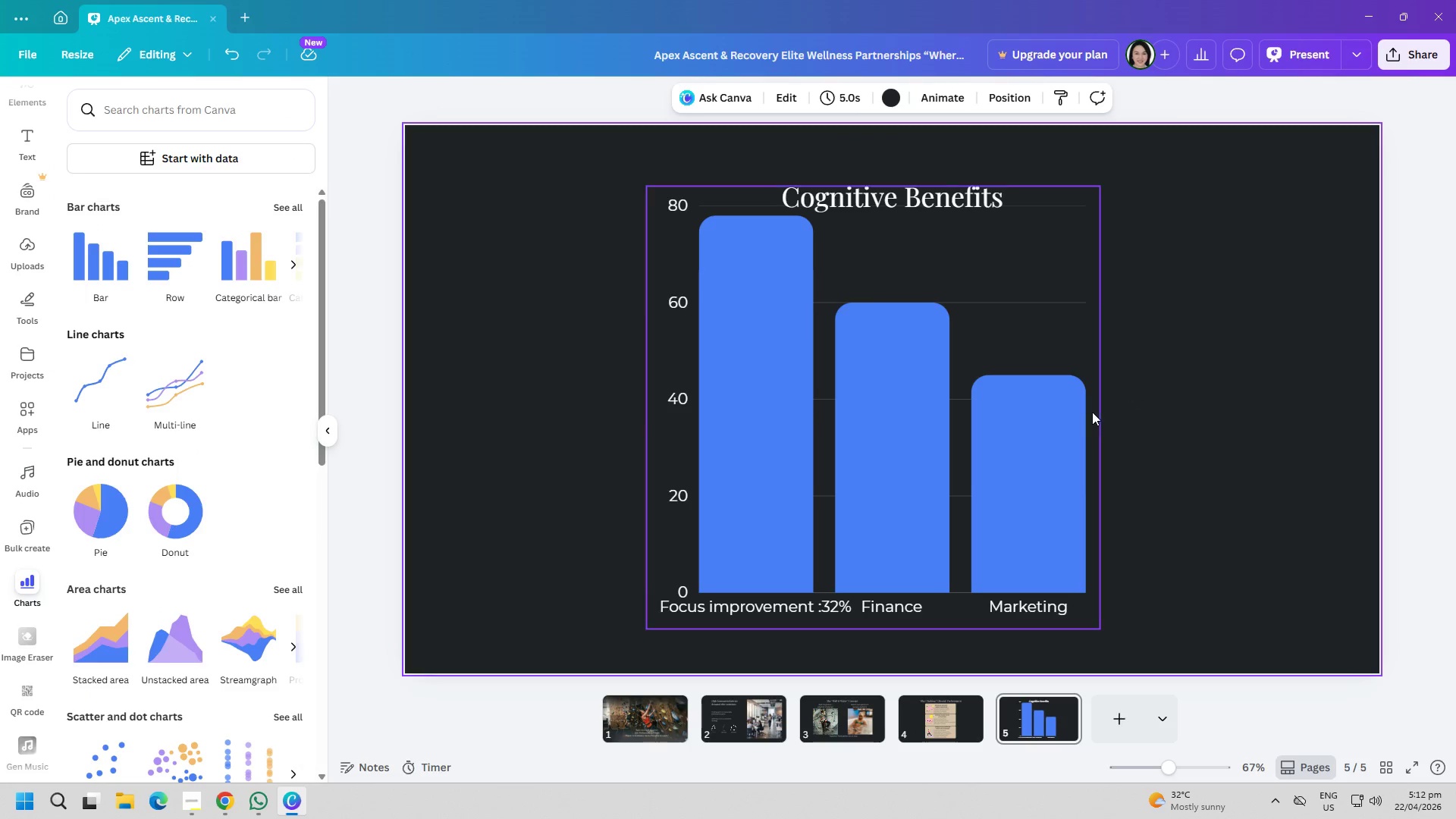 
triple_click([1085, 412])
 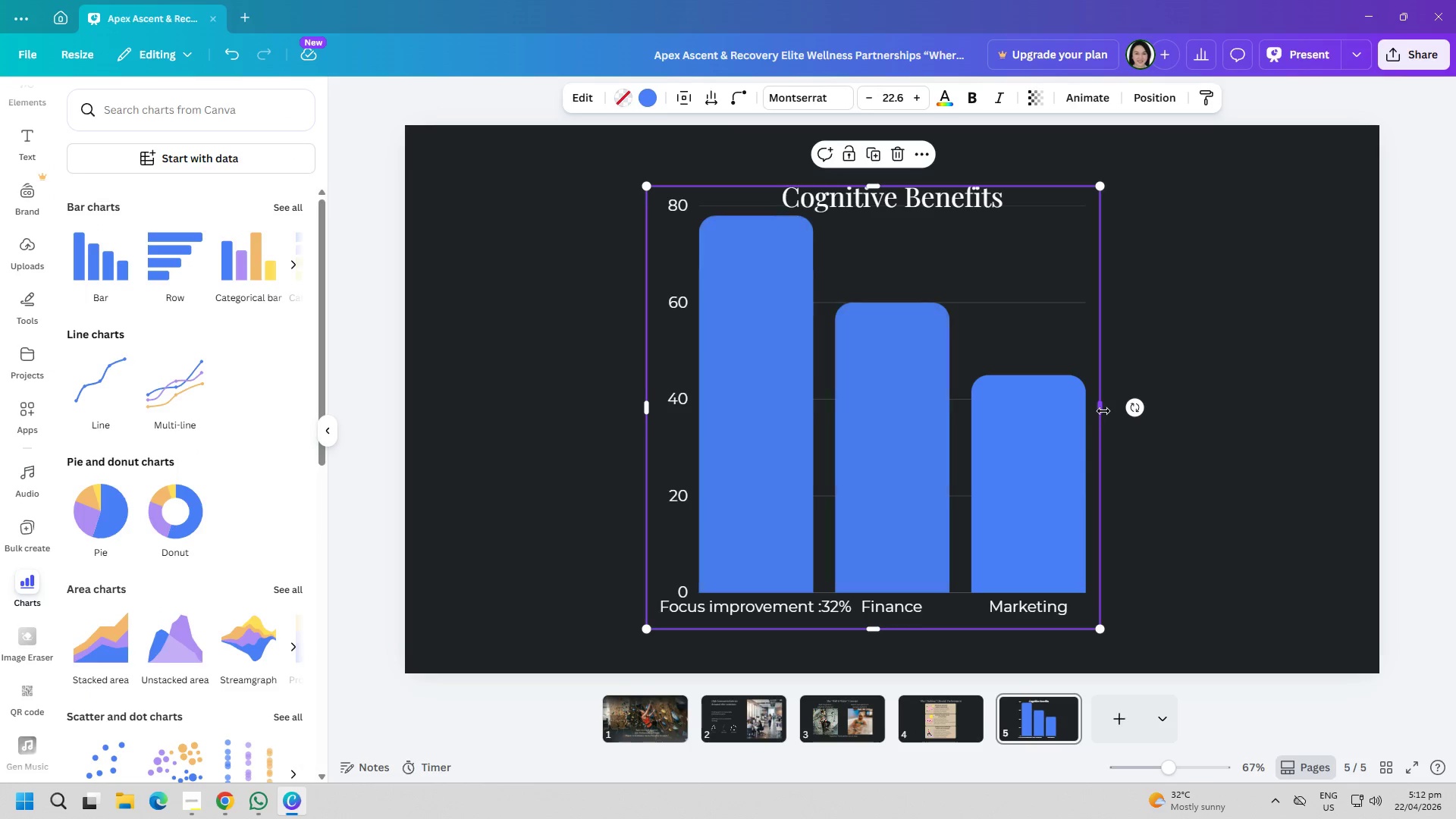 
left_click_drag(start_coordinate=[1103, 410], to_coordinate=[1260, 414])
 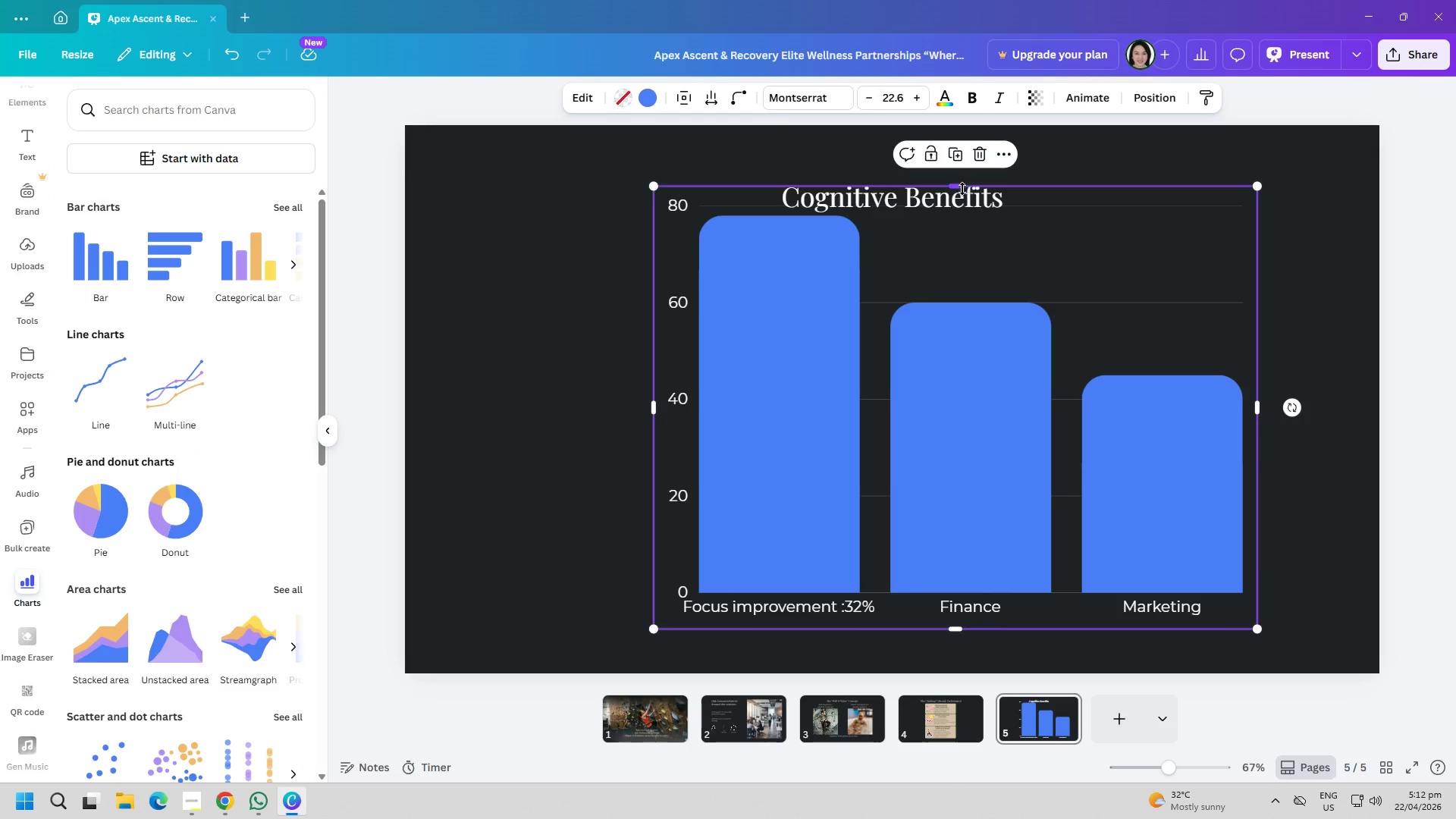 
left_click_drag(start_coordinate=[956, 189], to_coordinate=[953, 315])
 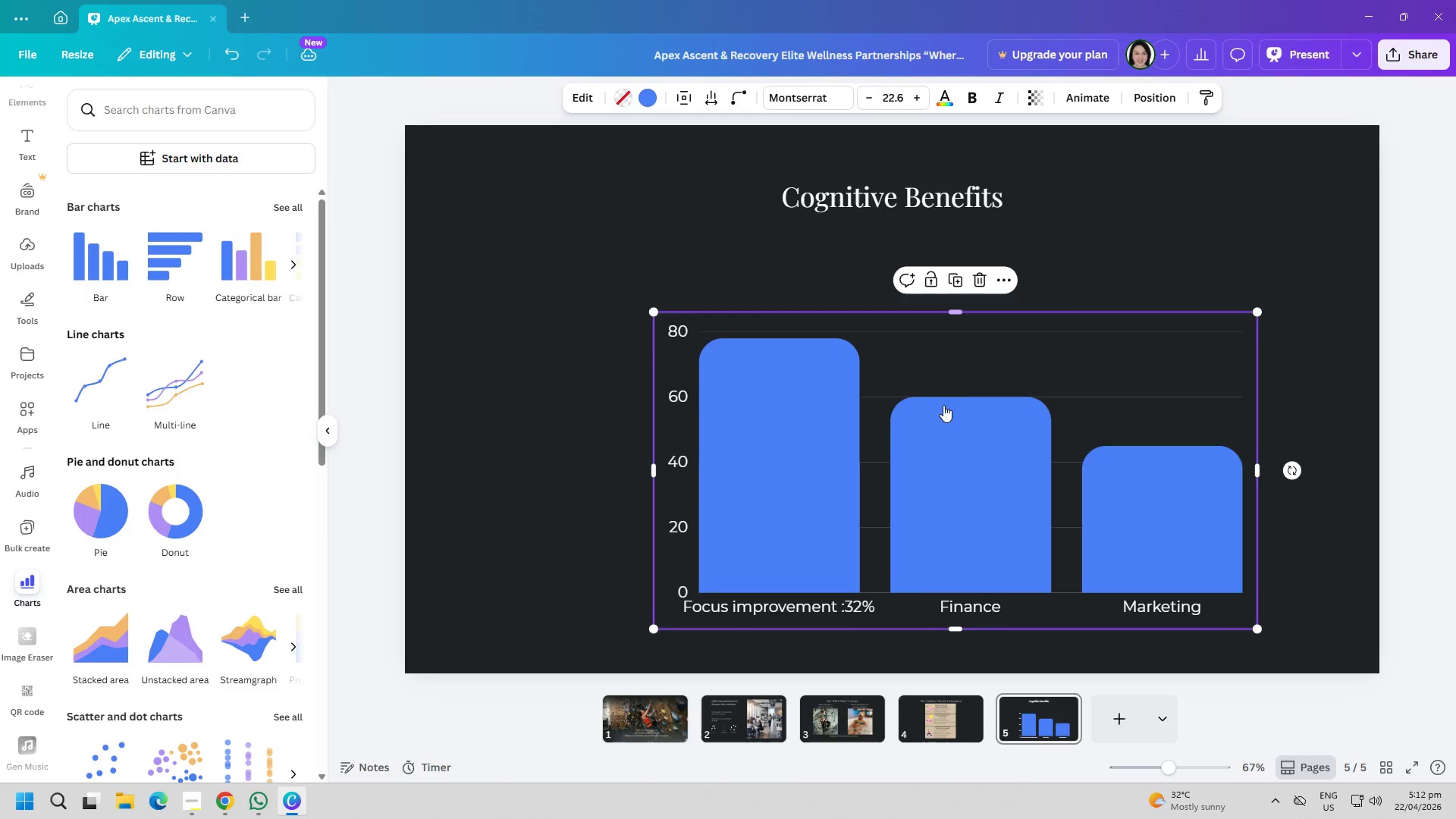 
left_click_drag(start_coordinate=[924, 450], to_coordinate=[871, 431])
 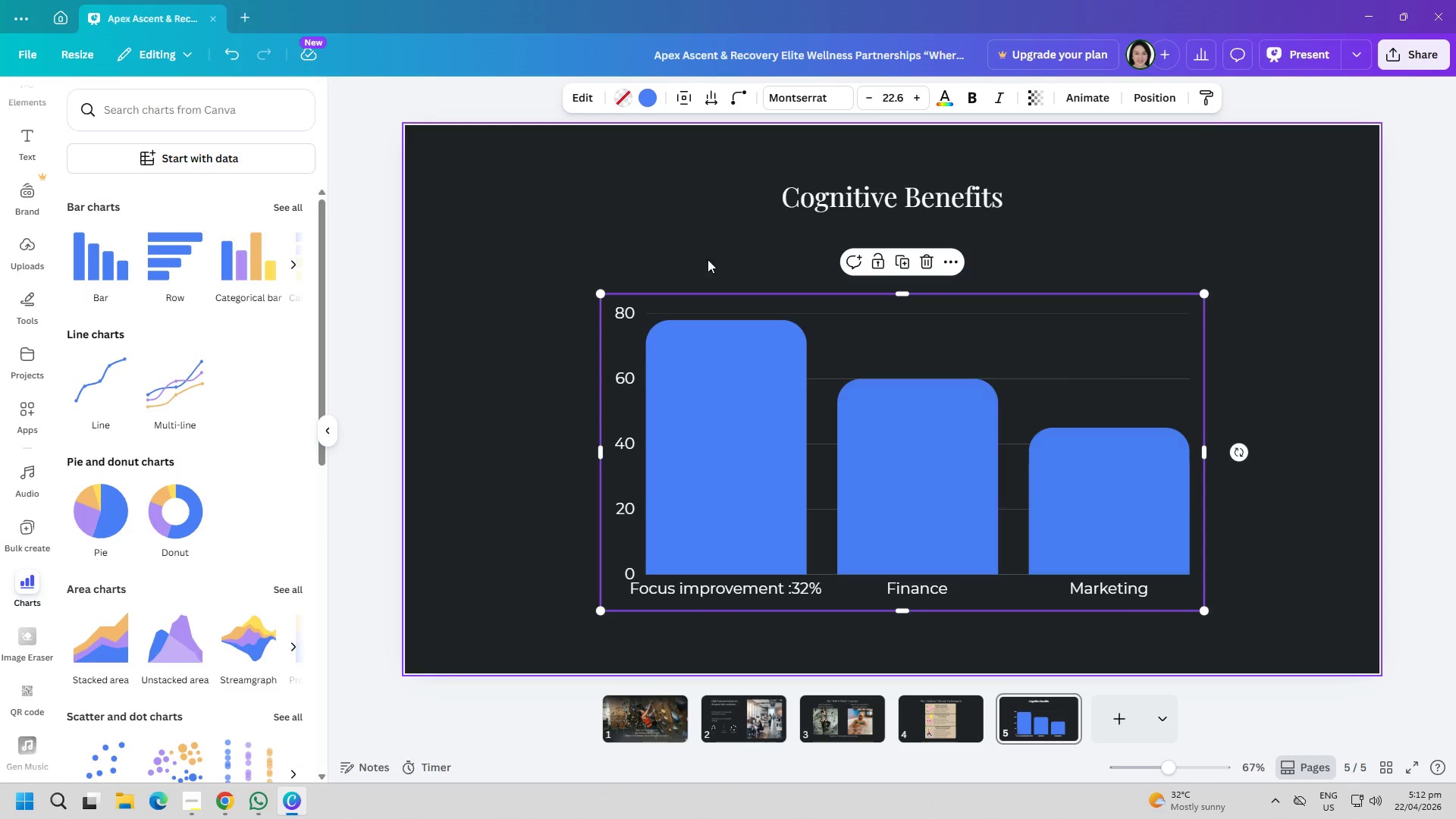 
left_click([582, 98])
 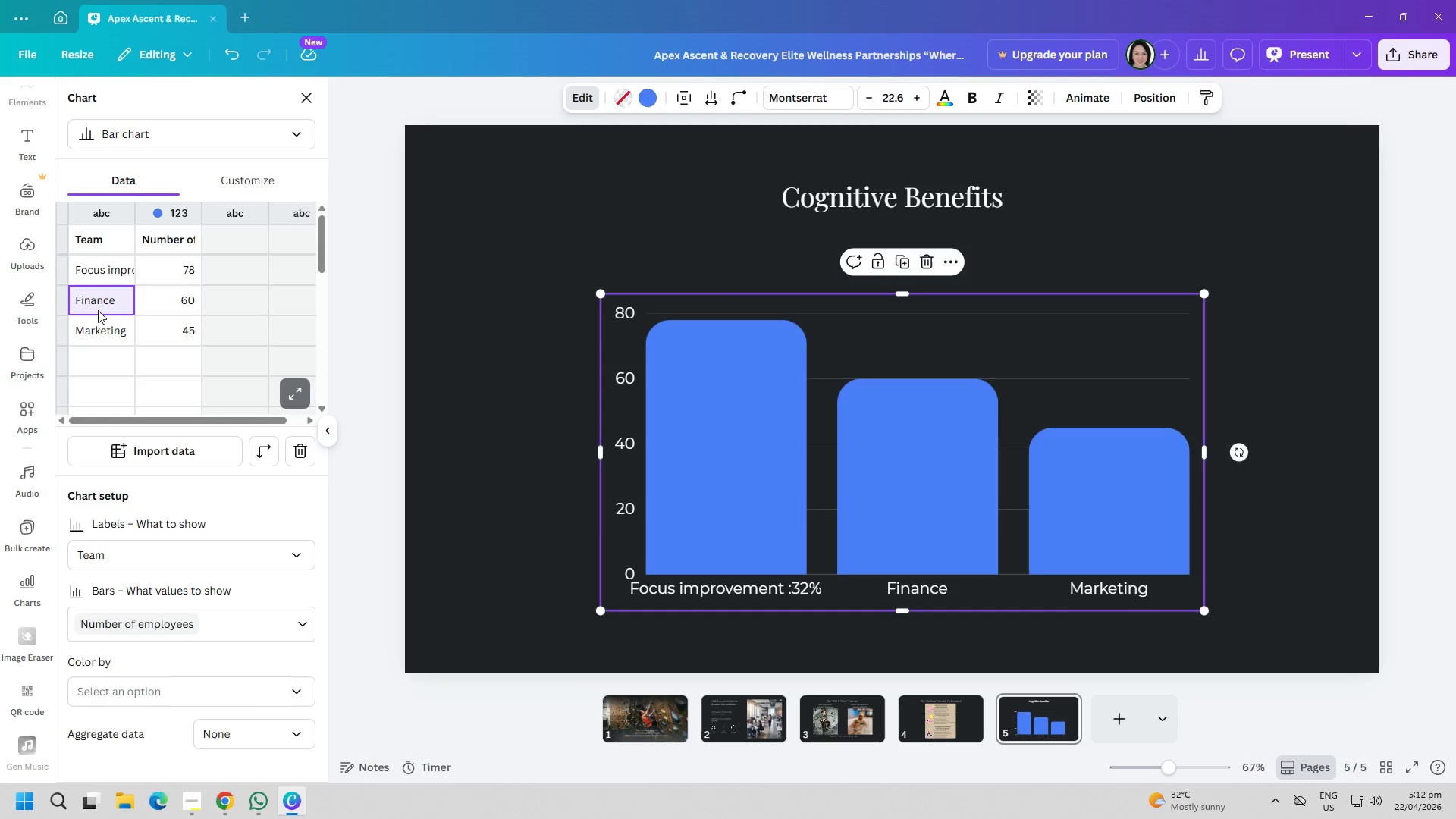 
double_click([102, 300])
 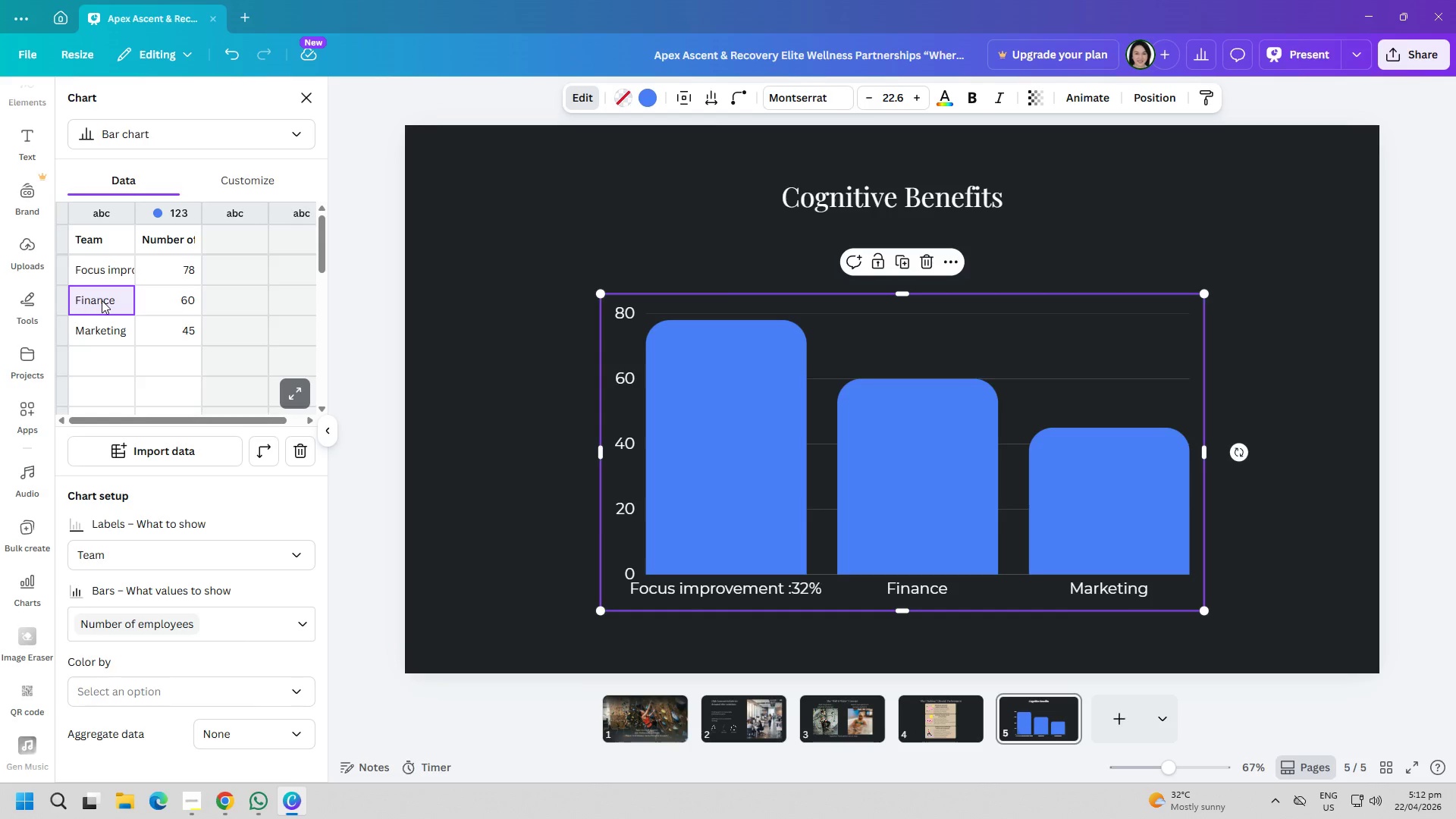 
triple_click([102, 300])
 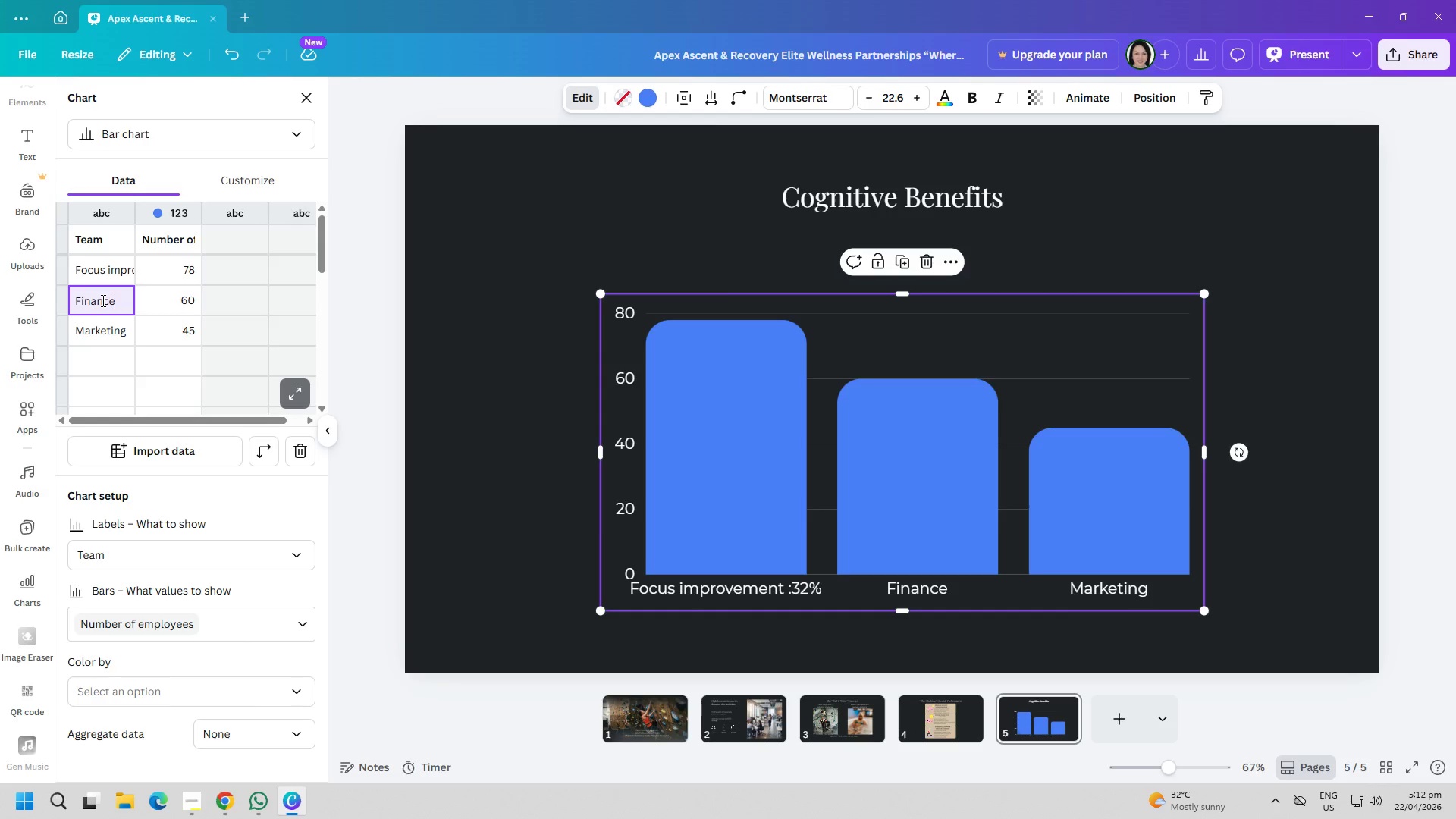 
triple_click([102, 300])
 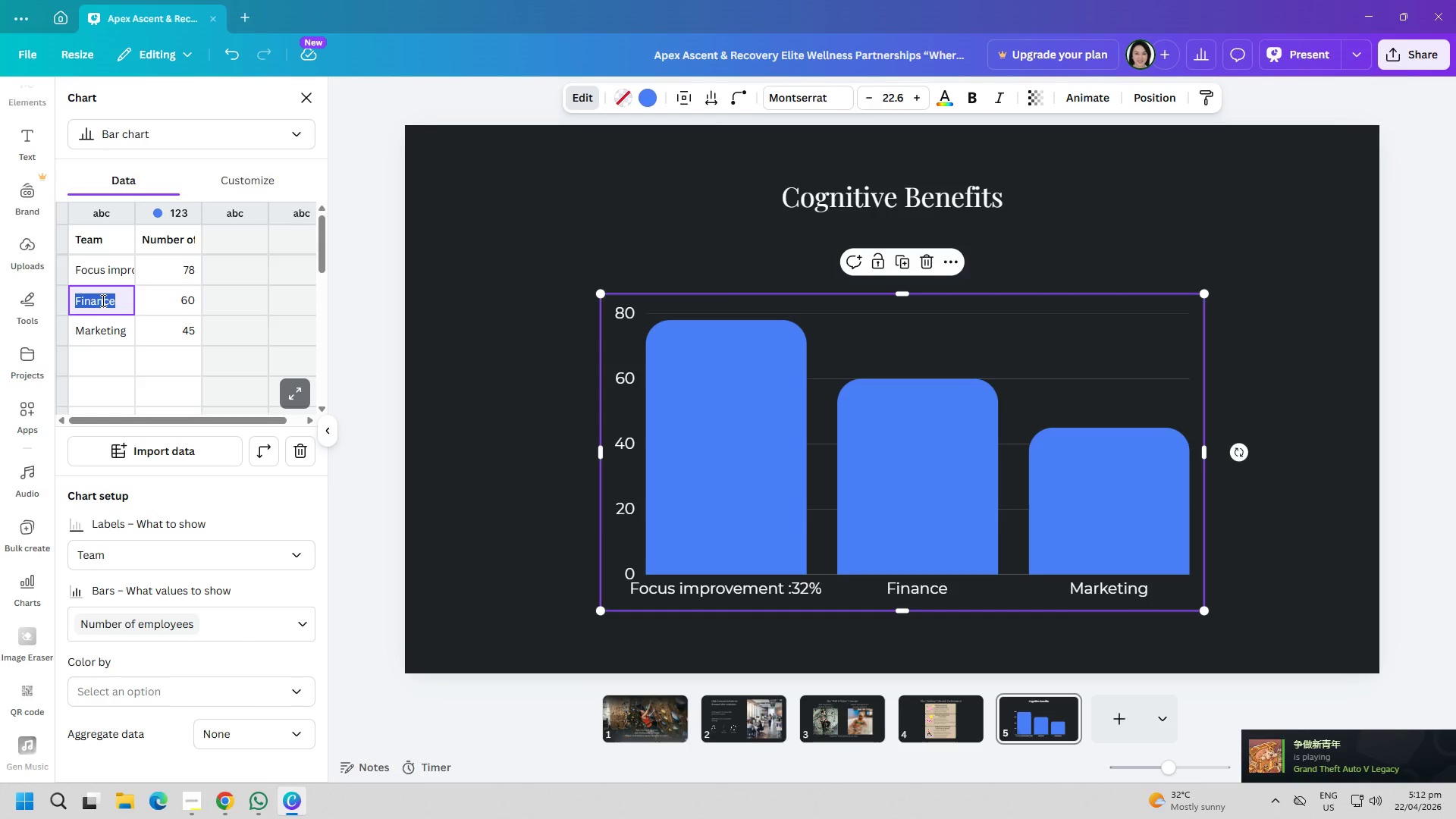 
type(Stress)
 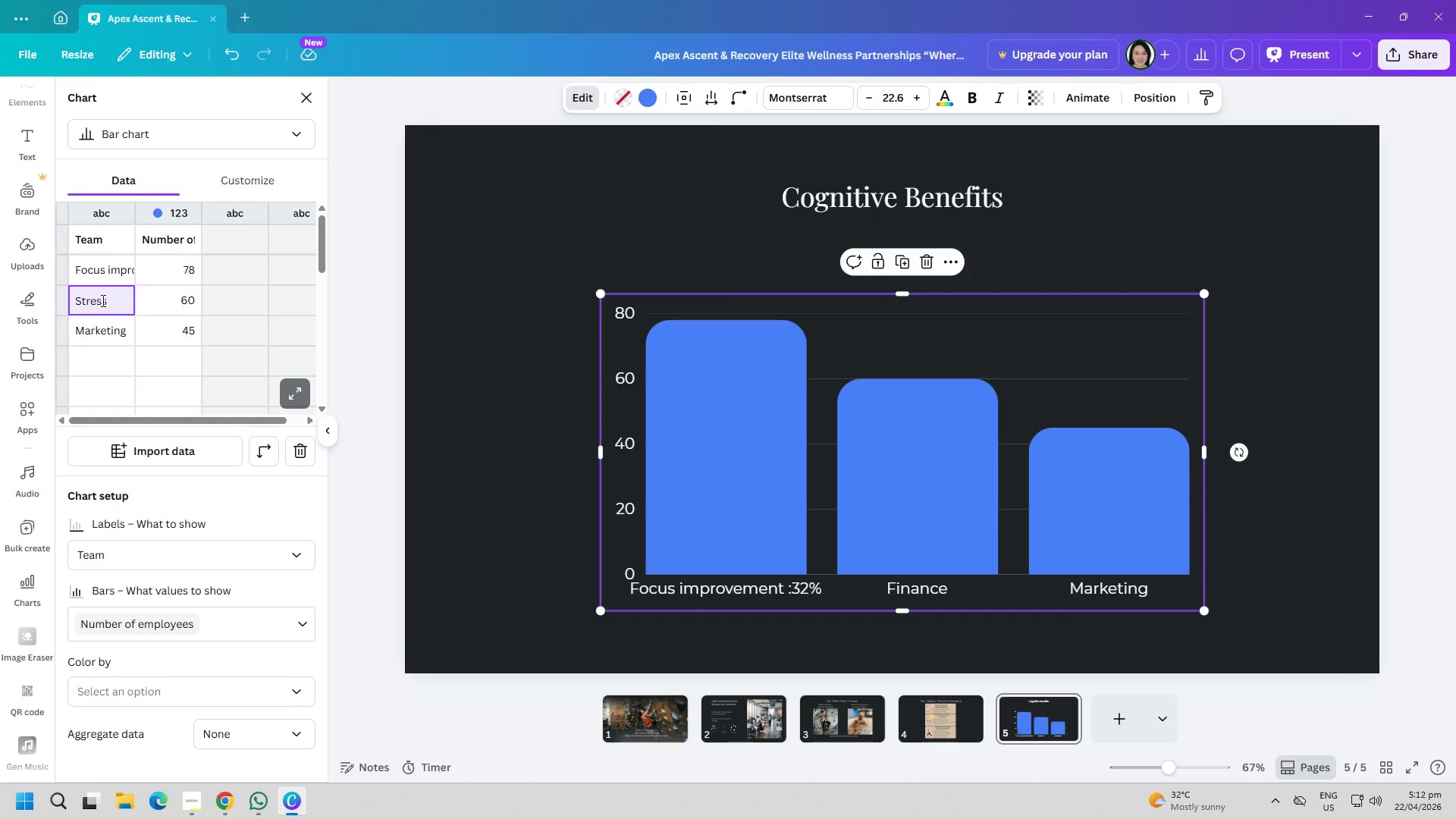 
wait(6.77)
 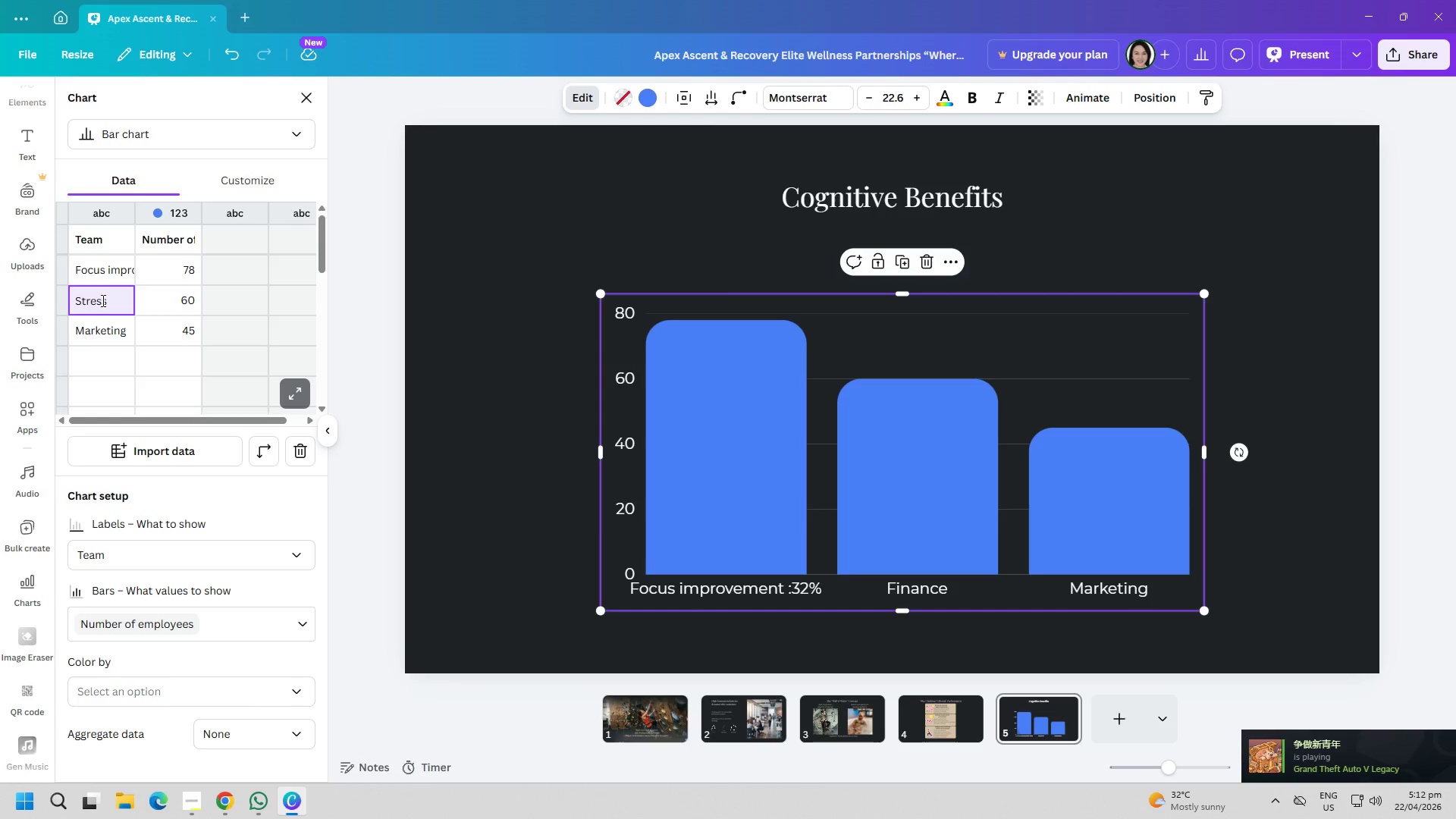 
type( reduction: -28%)
 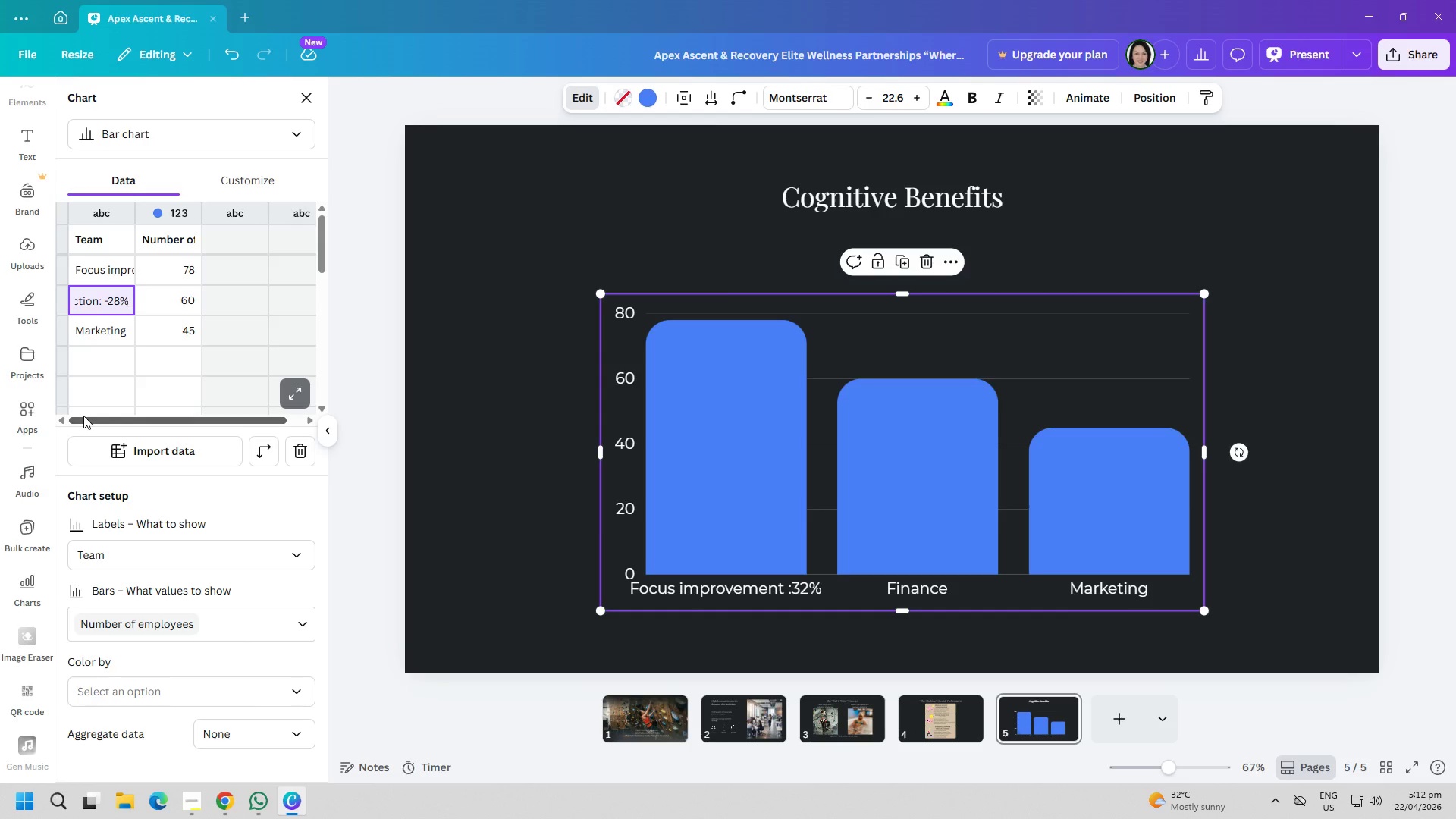 
left_click([114, 332])
 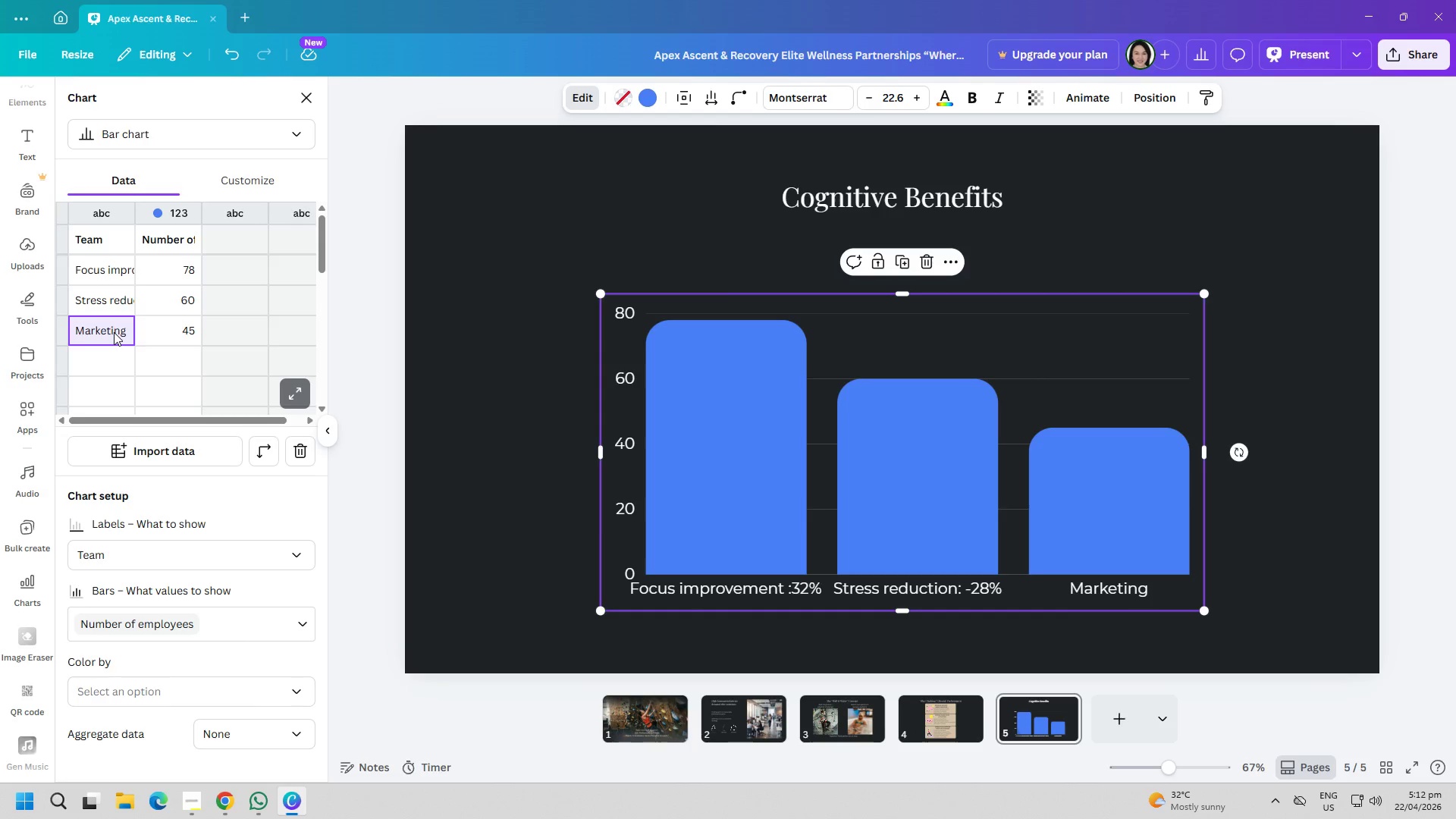 
double_click([114, 332])
 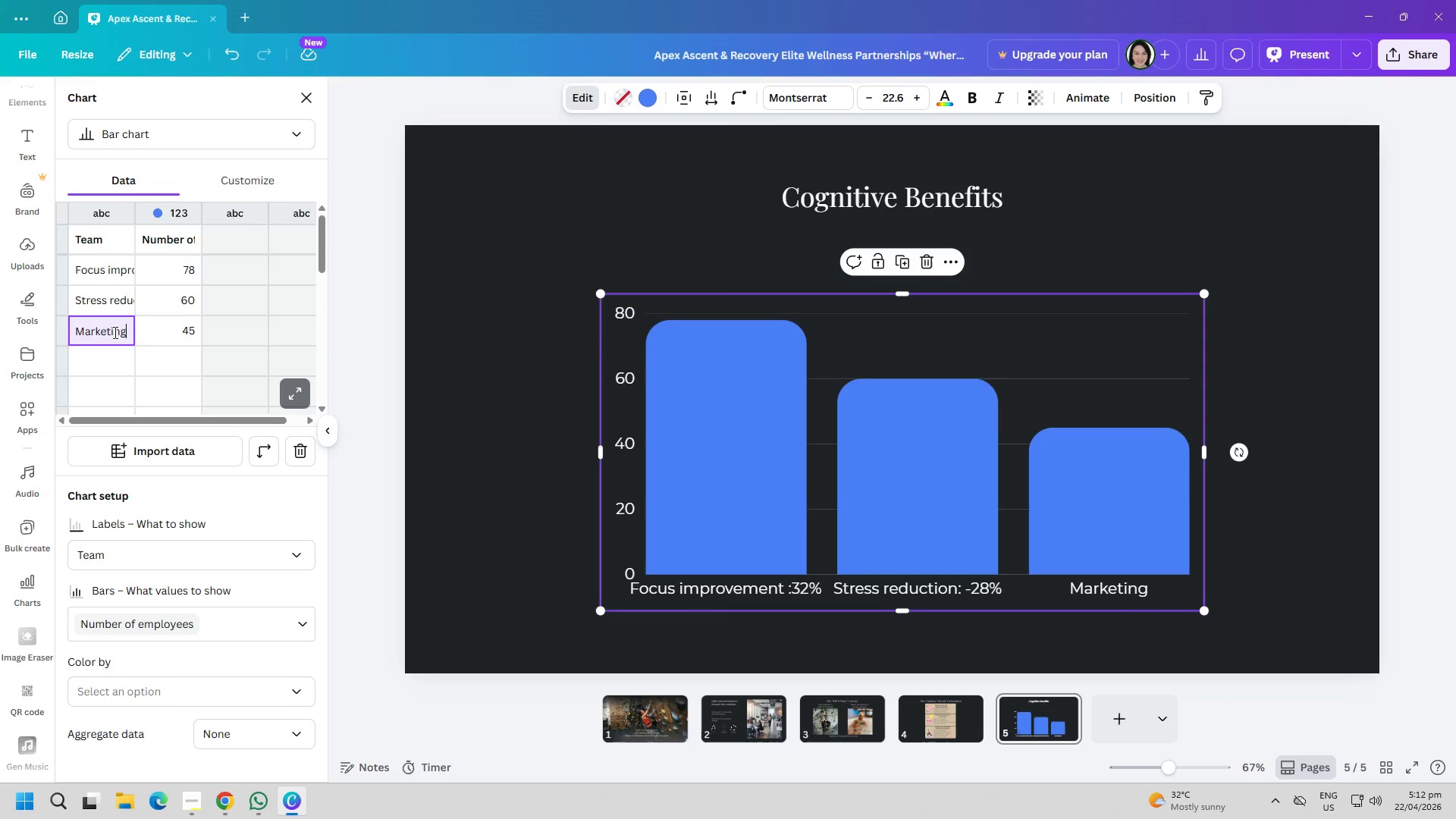 
triple_click([114, 332])
 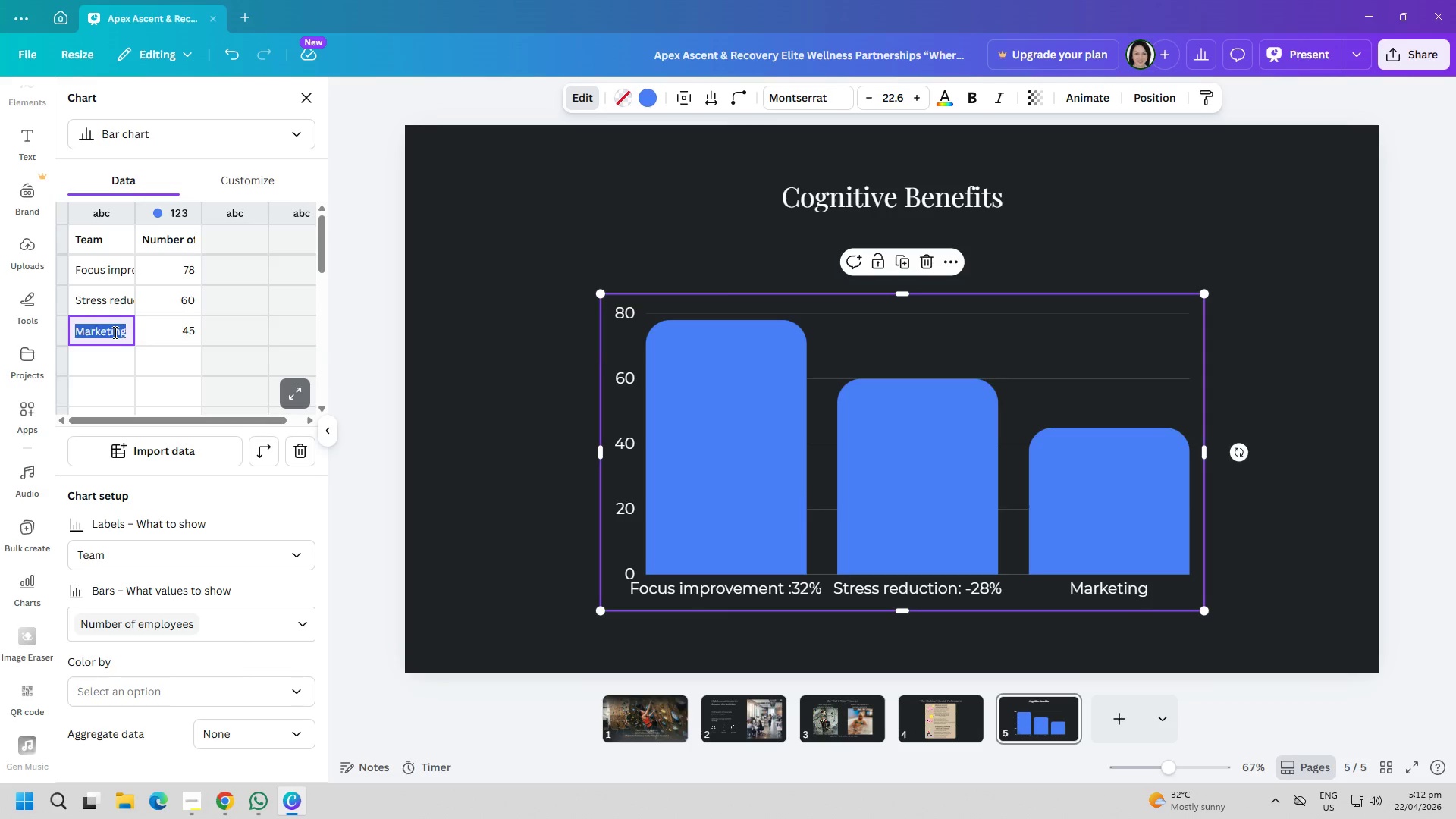 
triple_click([114, 332])
 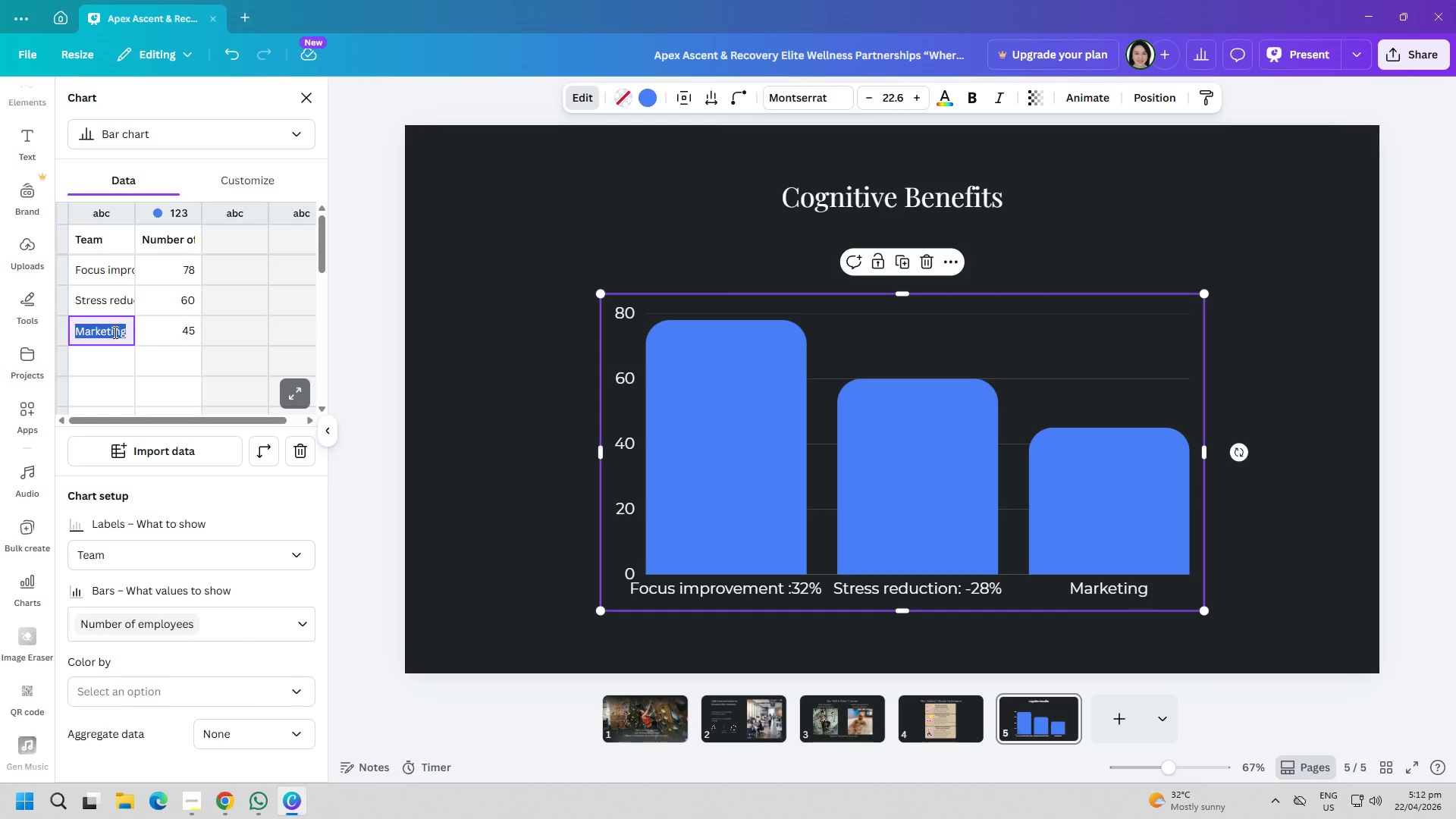 
triple_click([114, 332])
 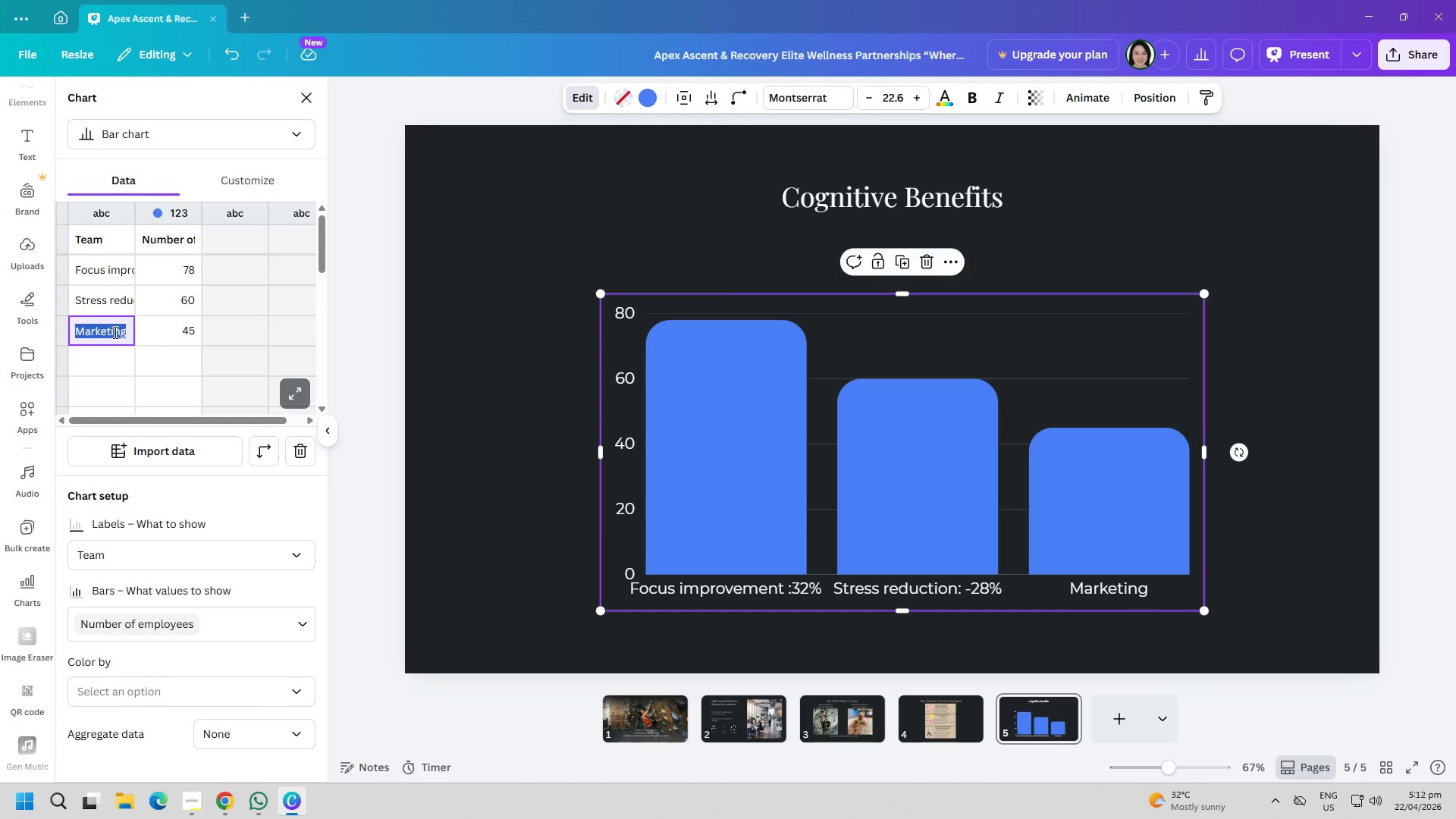 
type(Cognitive endurance: +24%)
 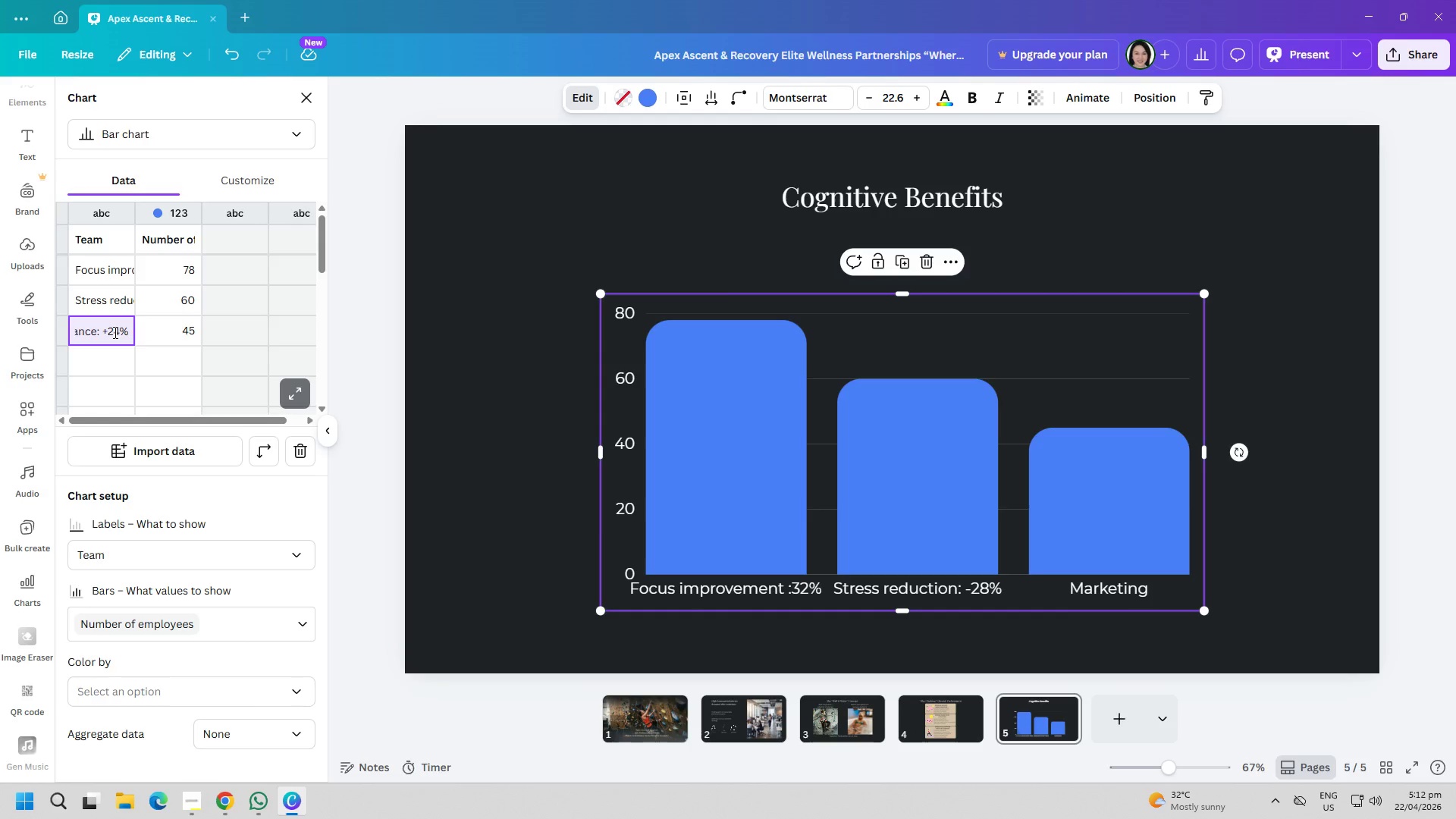 
left_click([170, 335])
 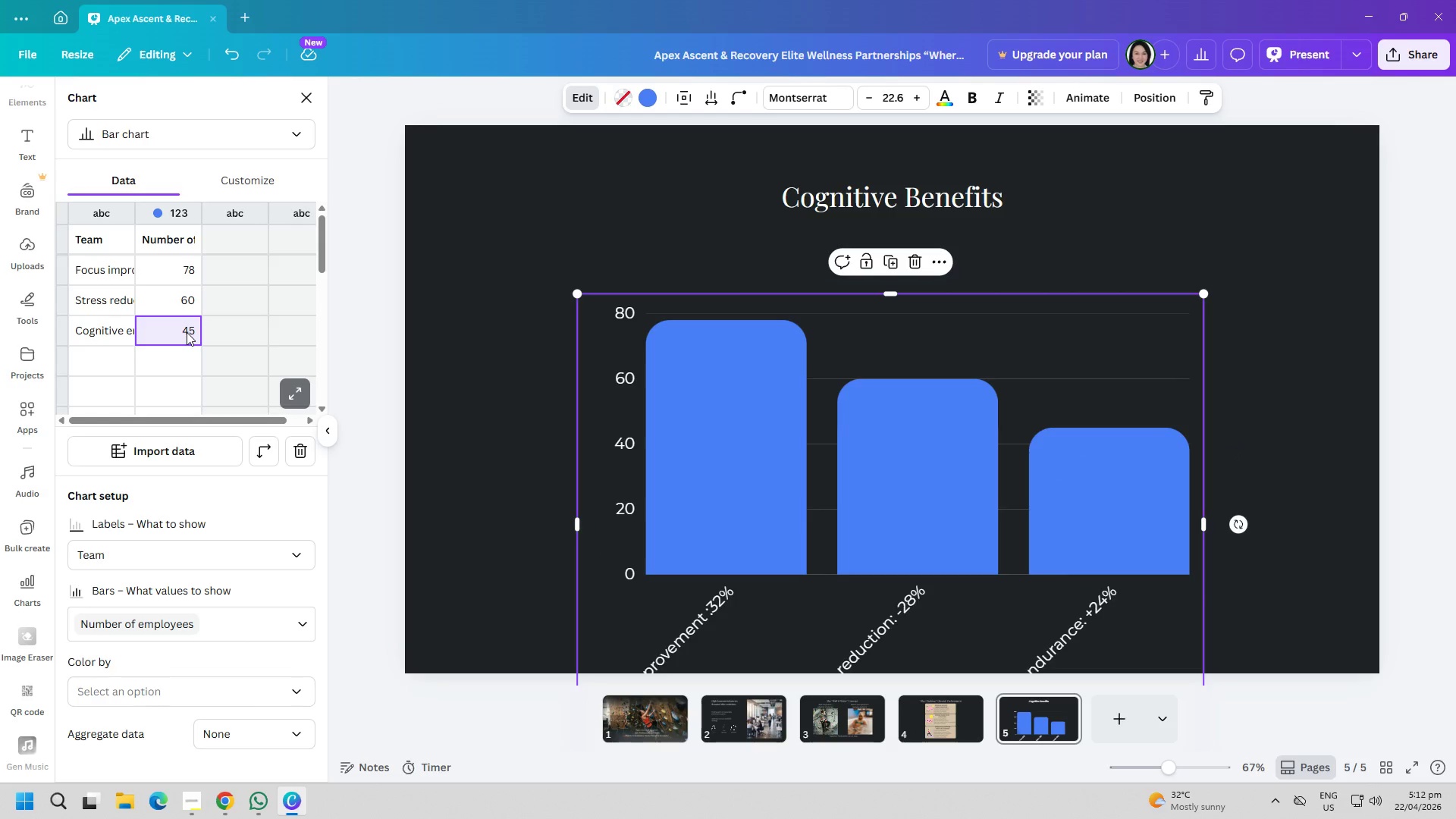 
double_click([187, 332])
 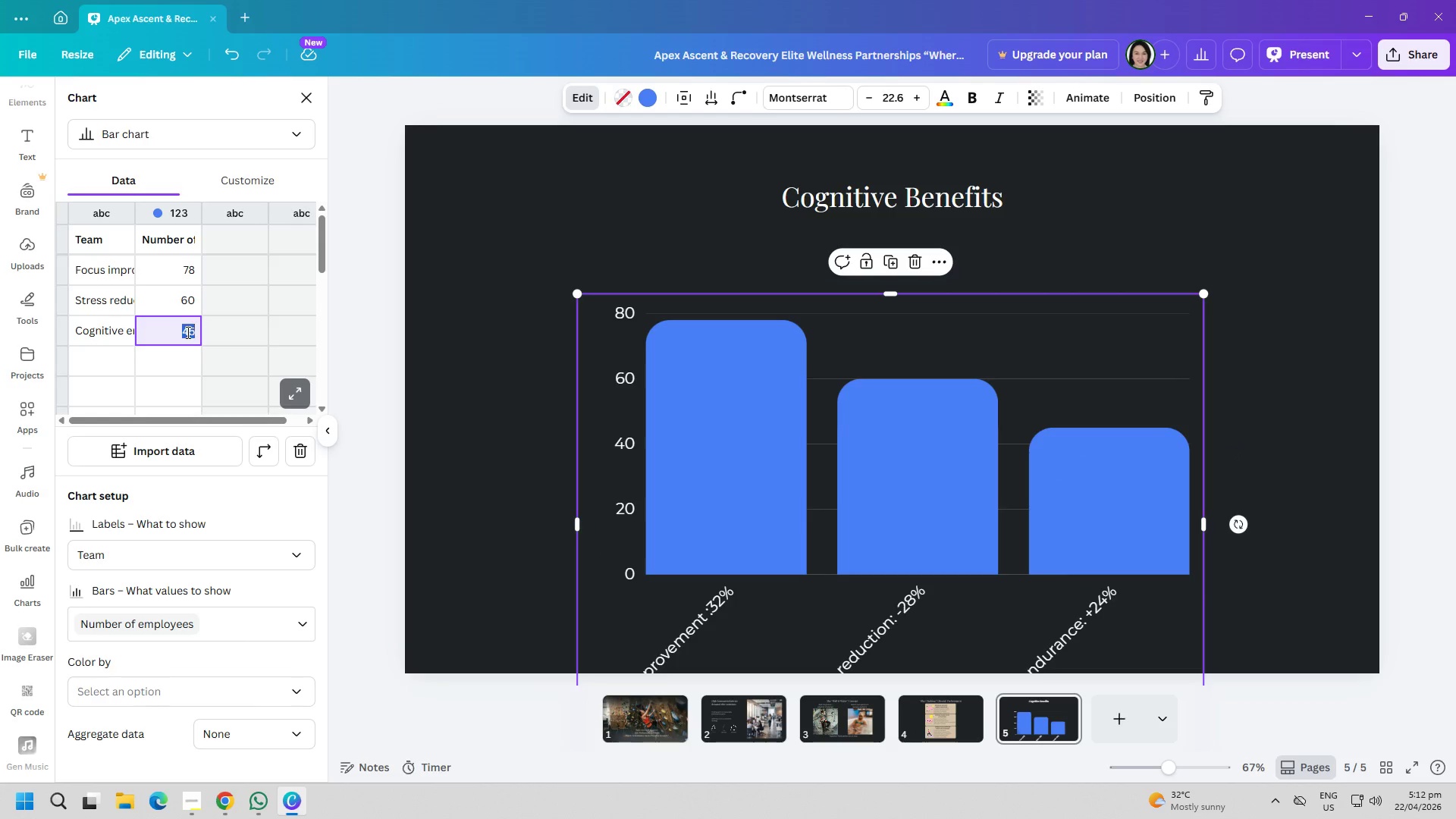 
triple_click([187, 332])
 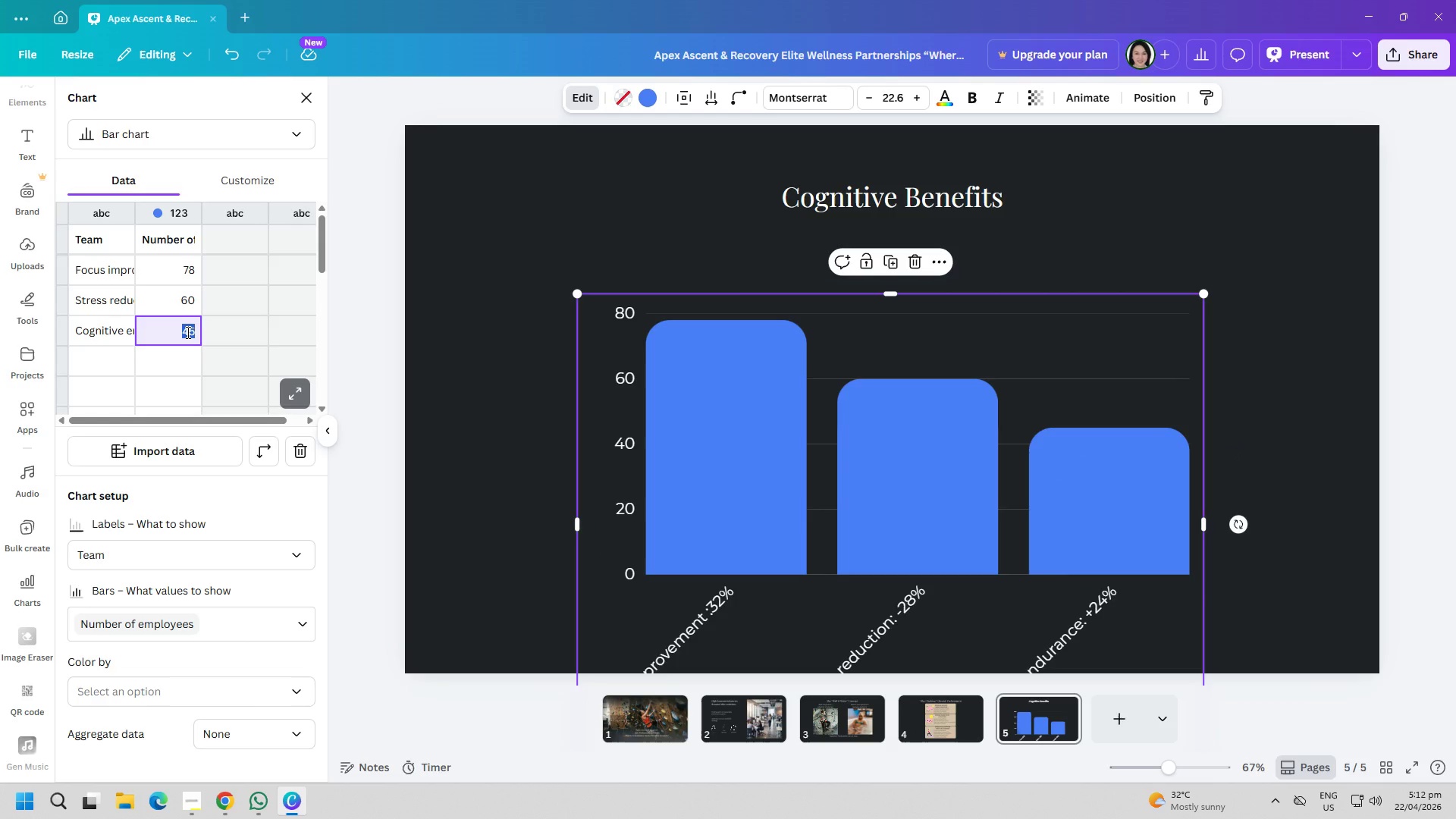 
triple_click([187, 332])
 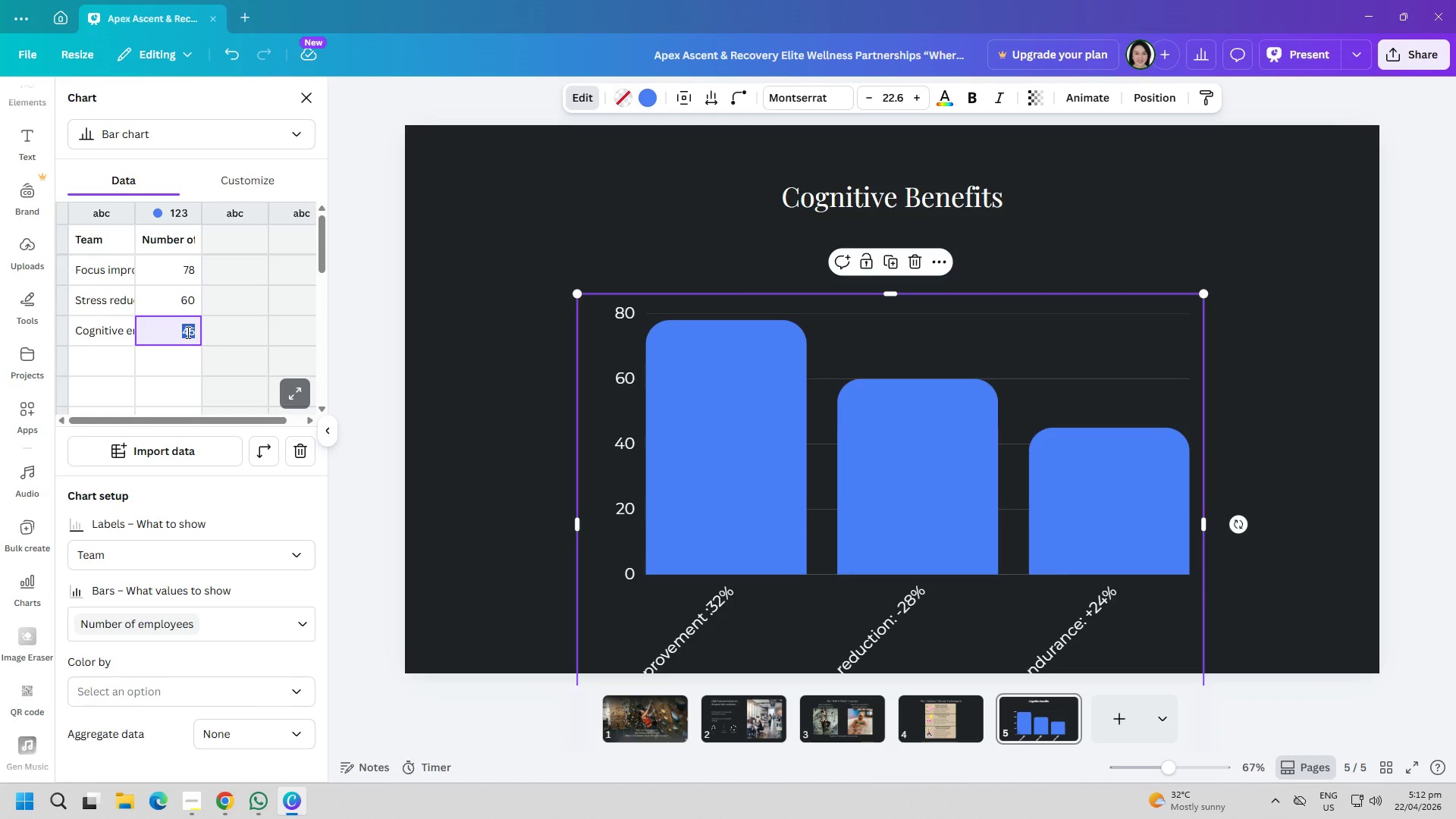 
triple_click([187, 332])
 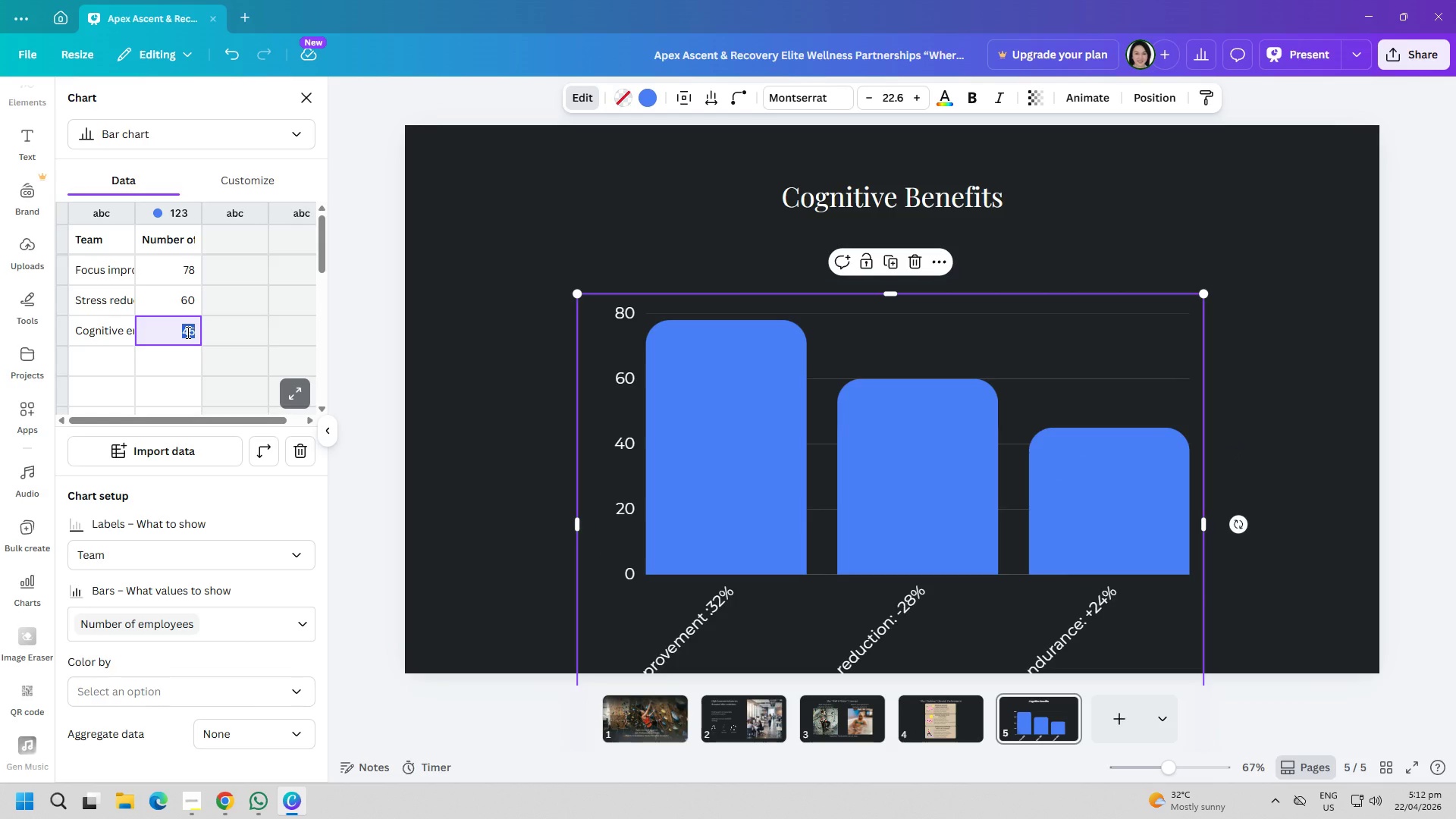 
triple_click([187, 332])
 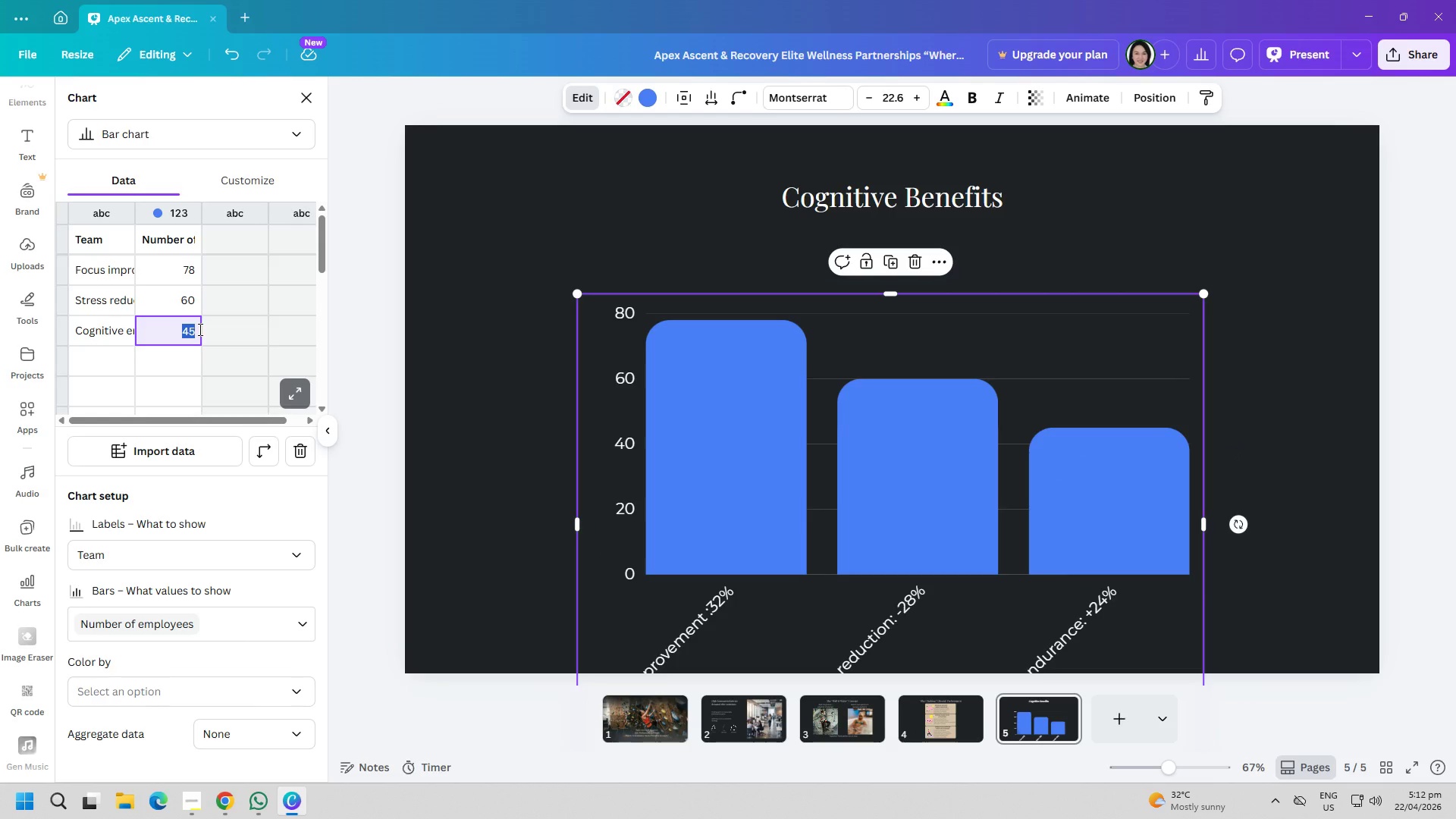 
type(24)
 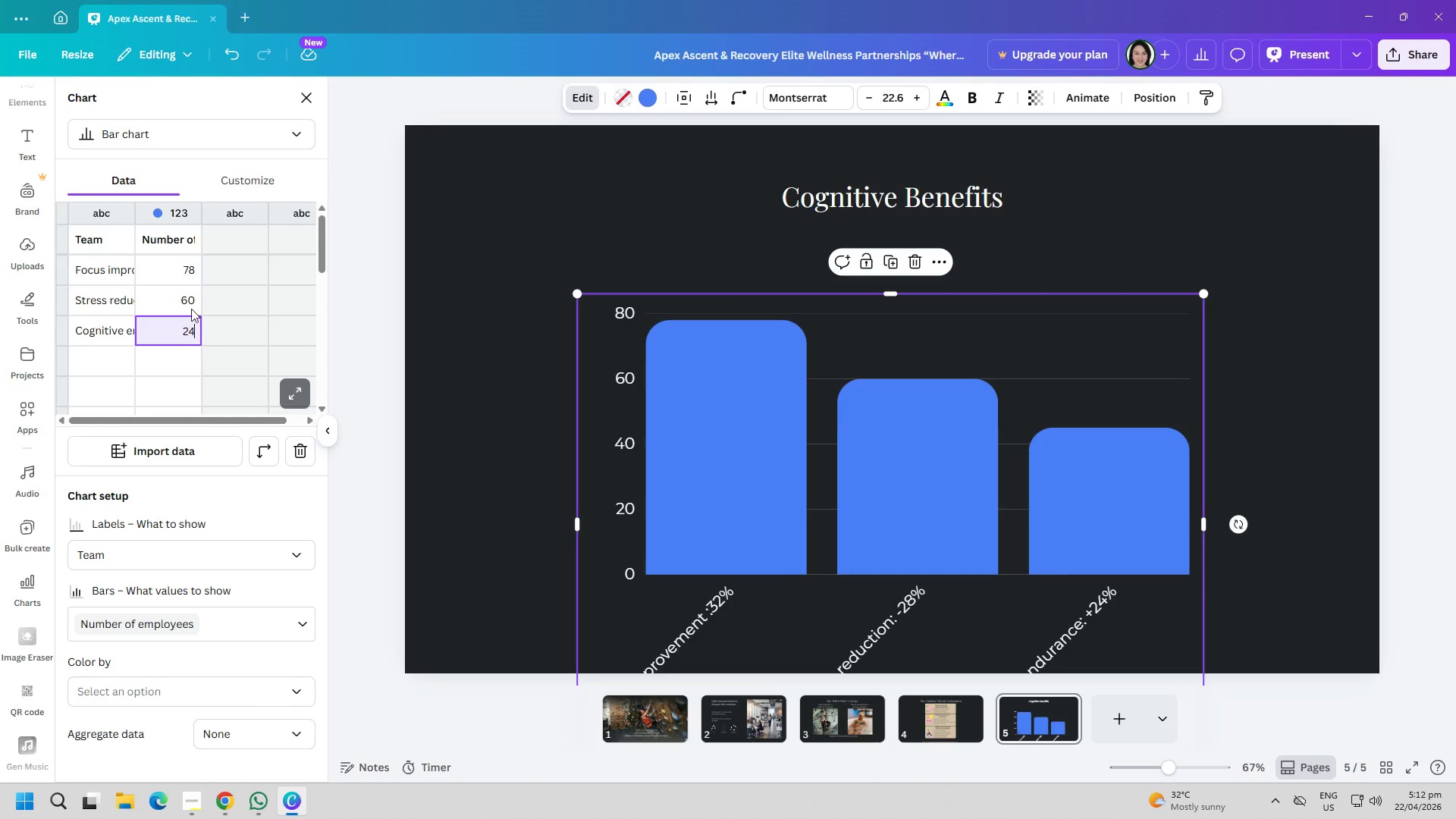 
left_click([179, 300])
 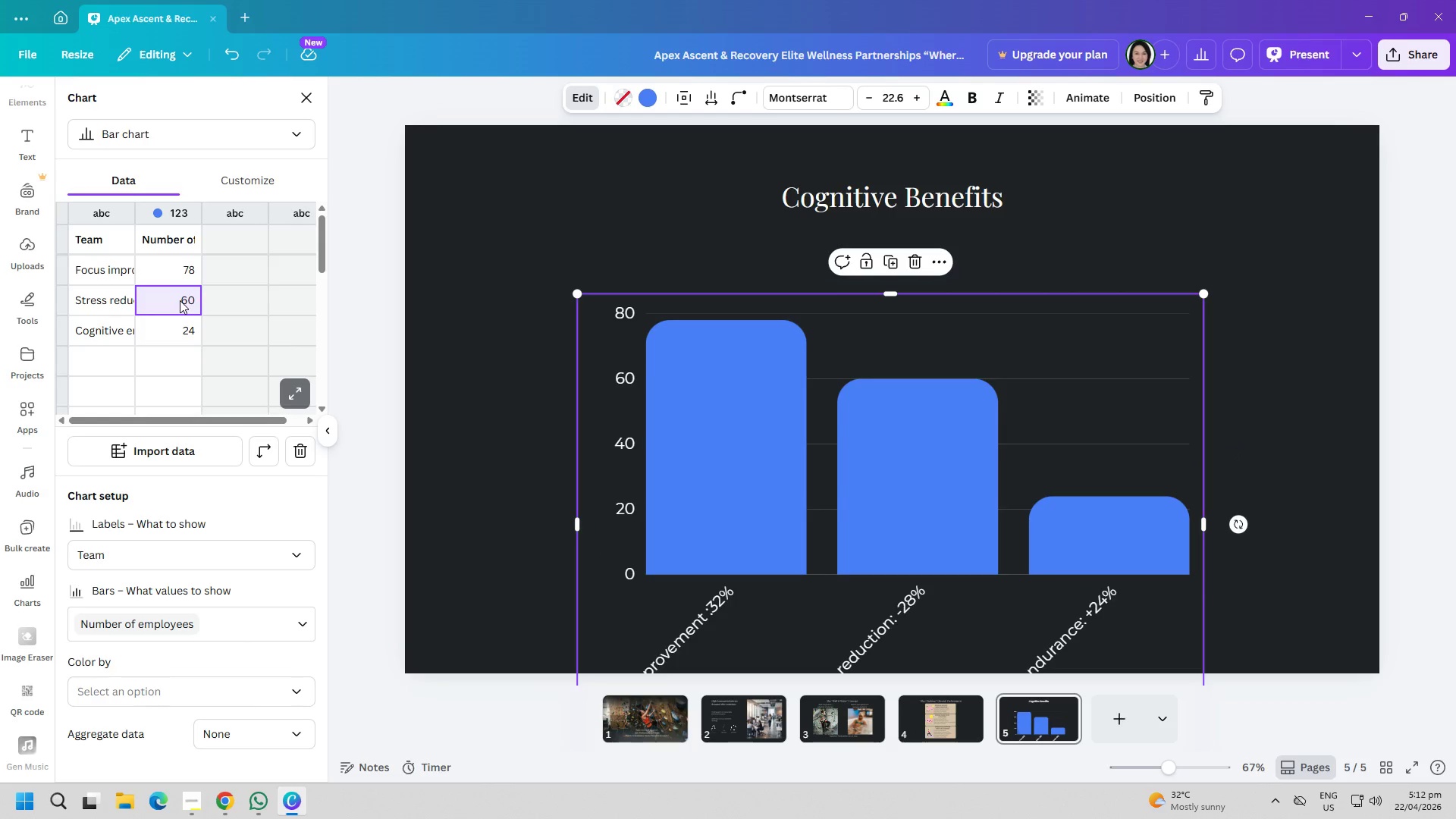 
double_click([180, 300])
 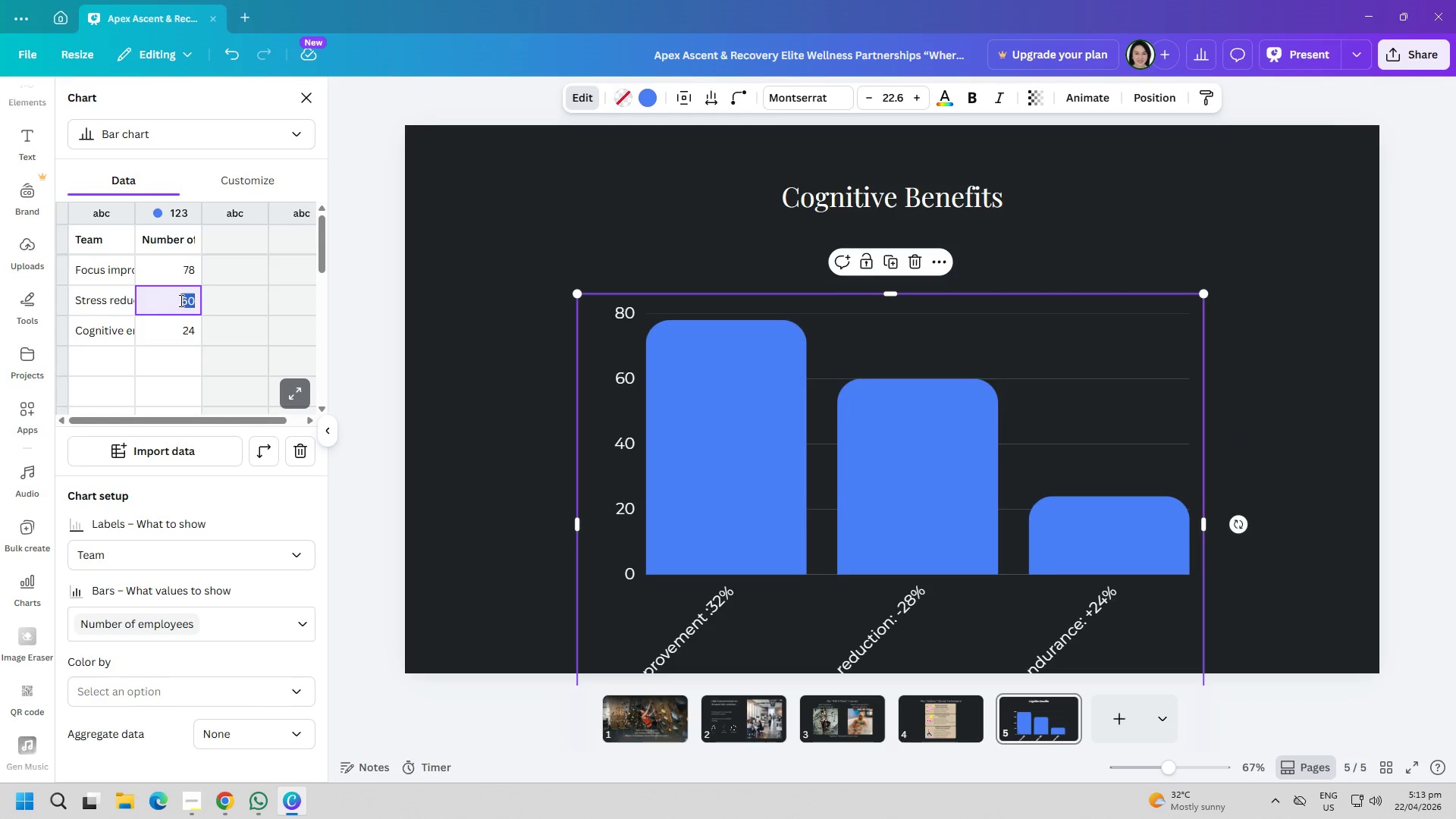 
triple_click([180, 300])
 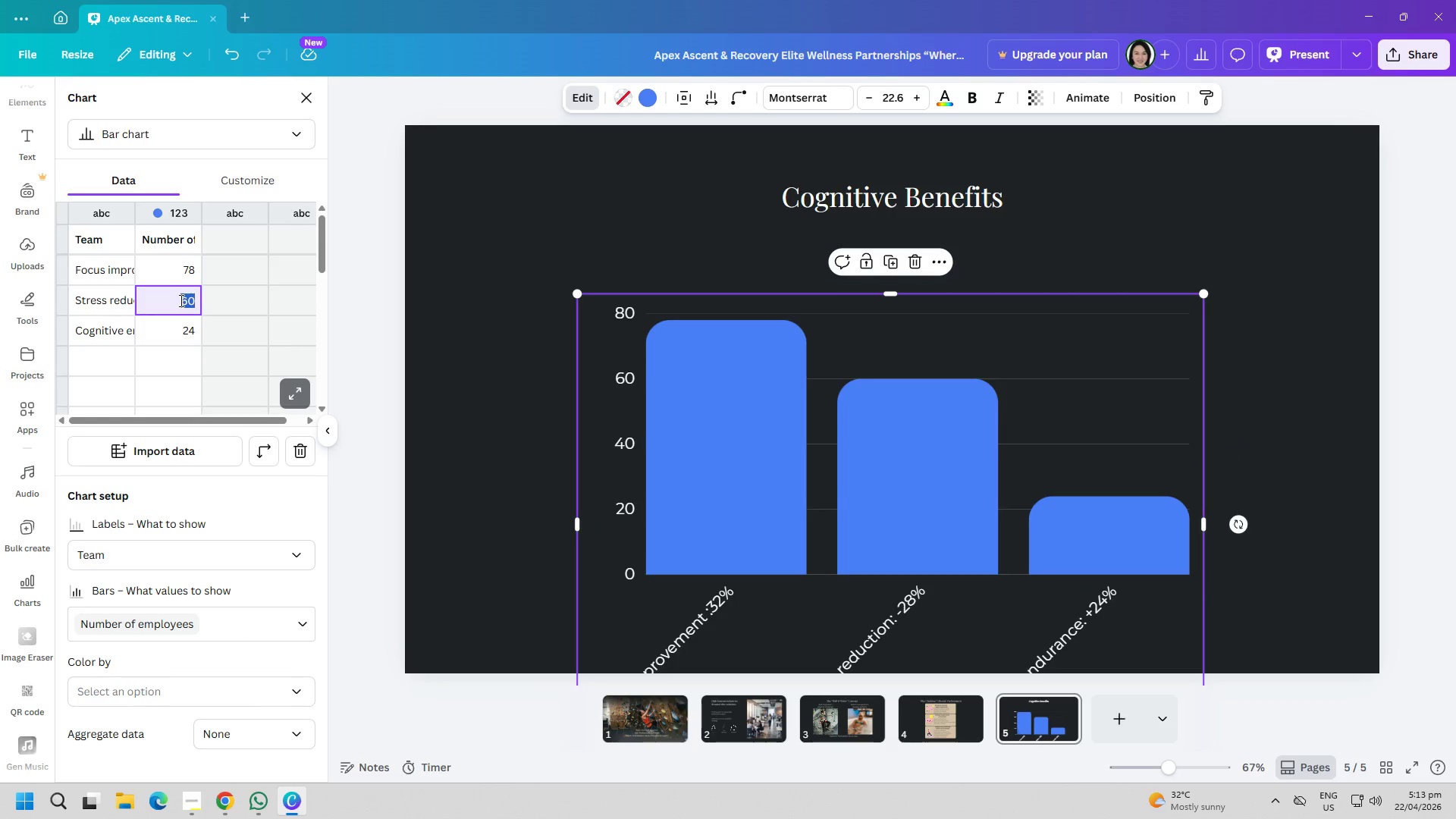 
triple_click([180, 300])
 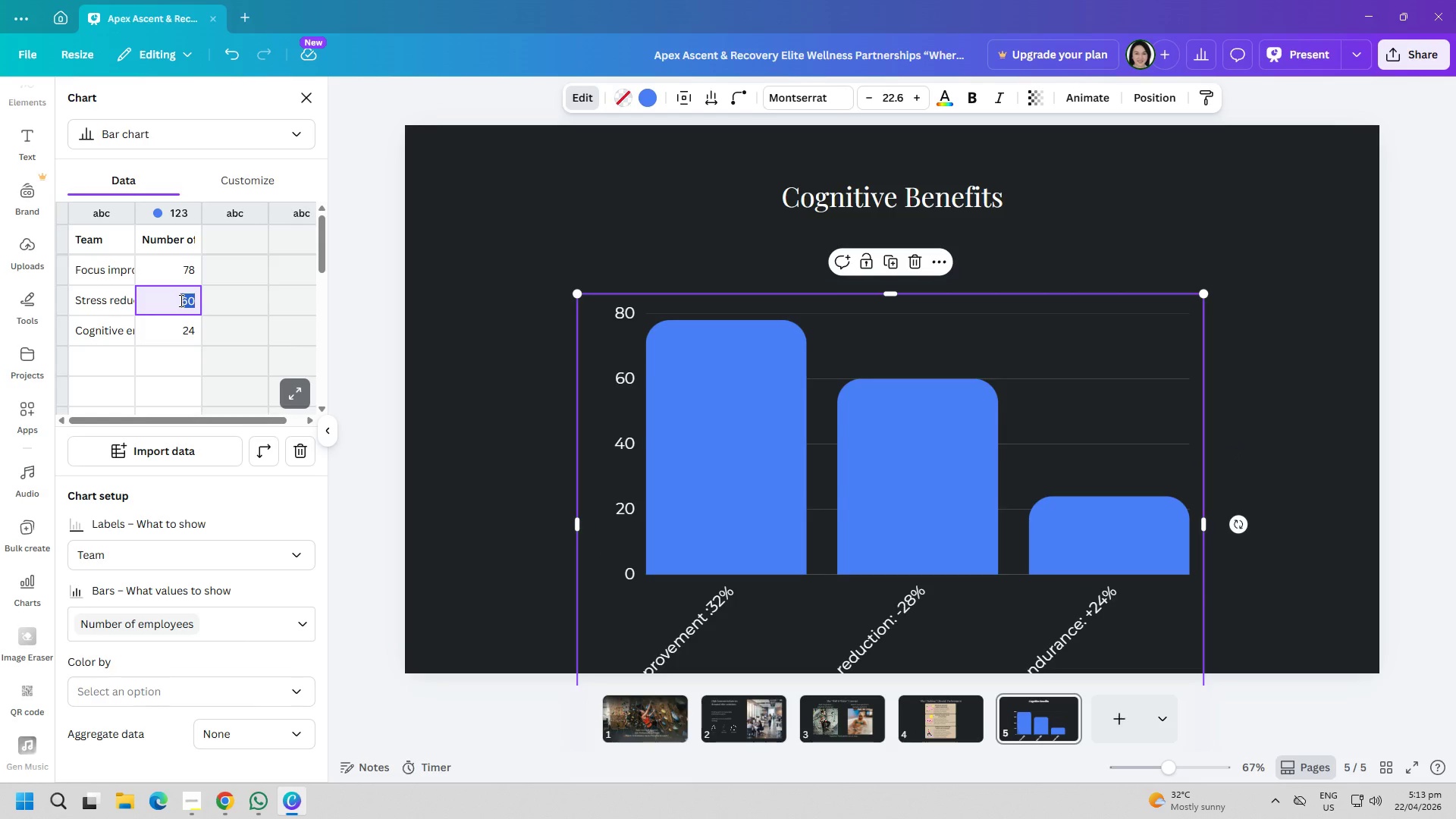 
key(2)
 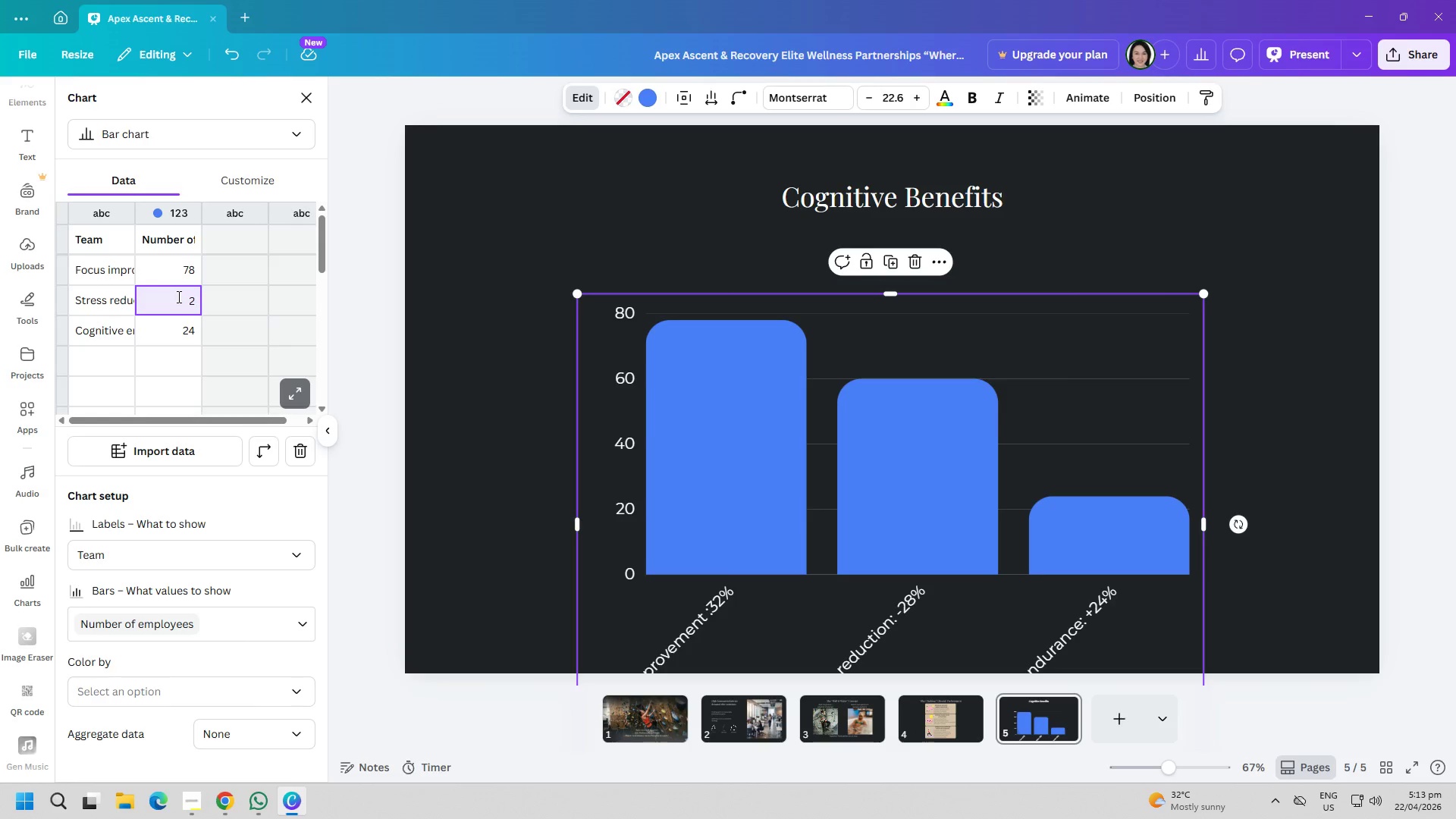 
key(8)
 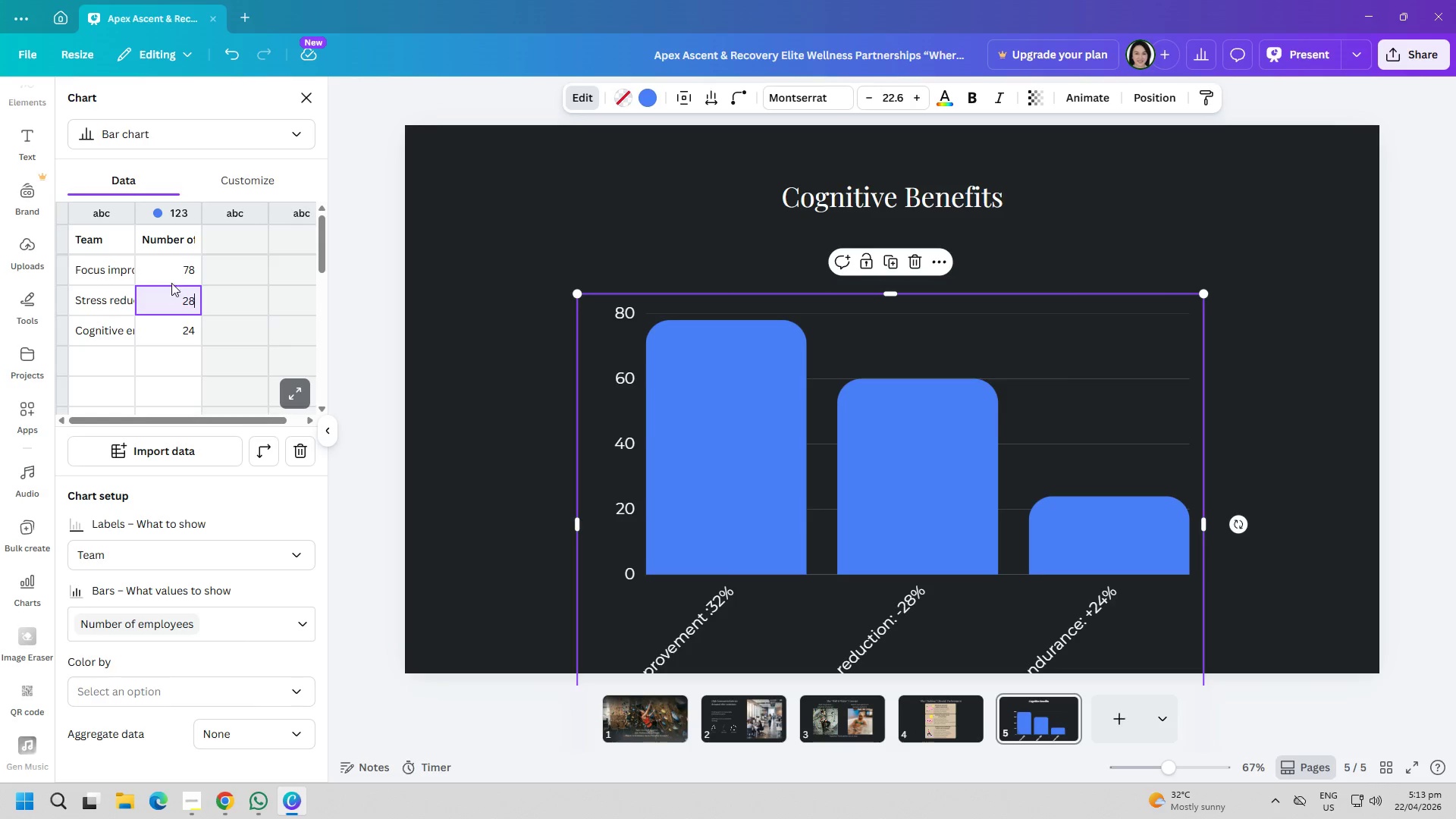 
left_click([178, 271])
 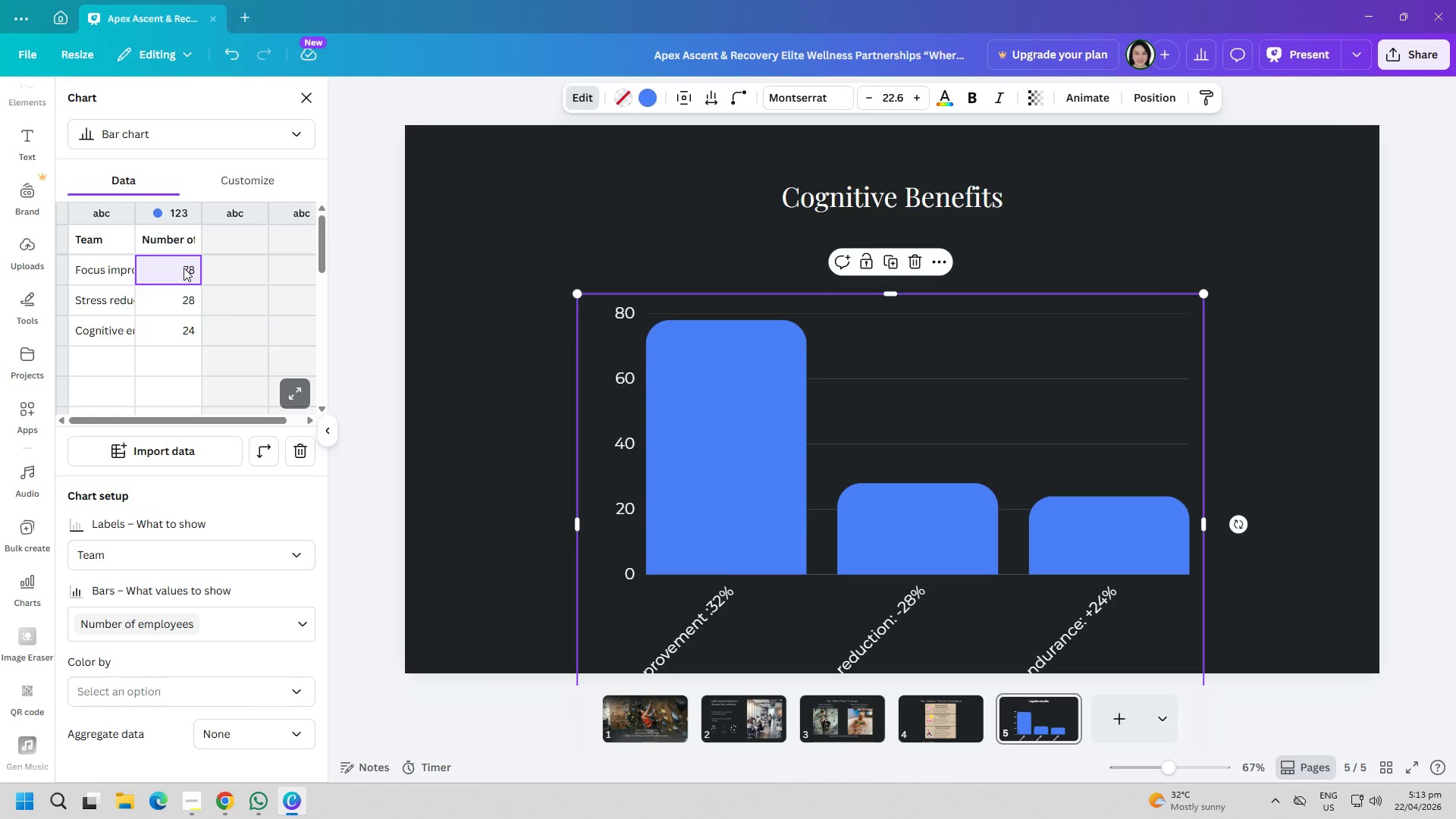 
double_click([184, 268])
 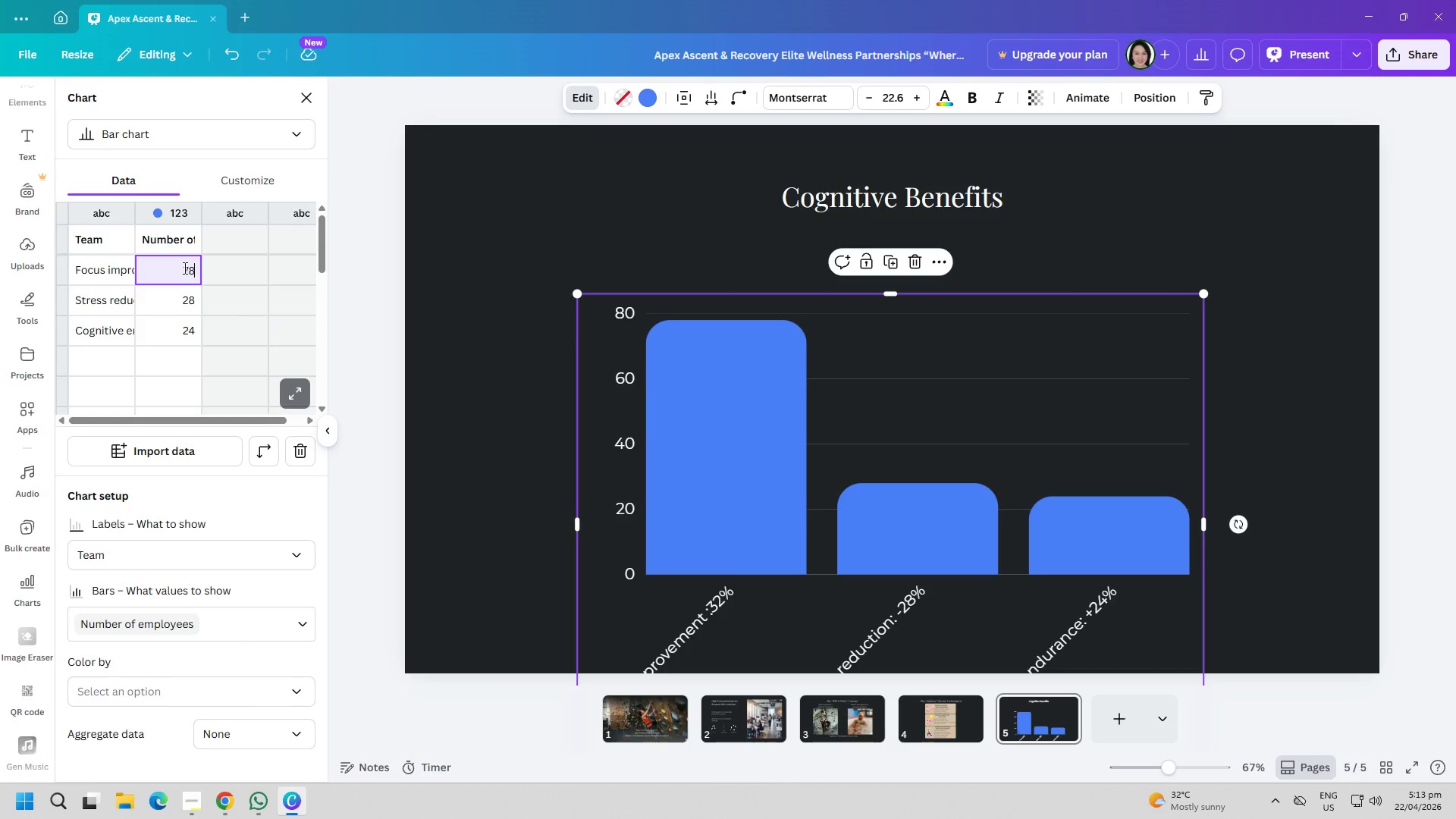 
triple_click([184, 268])
 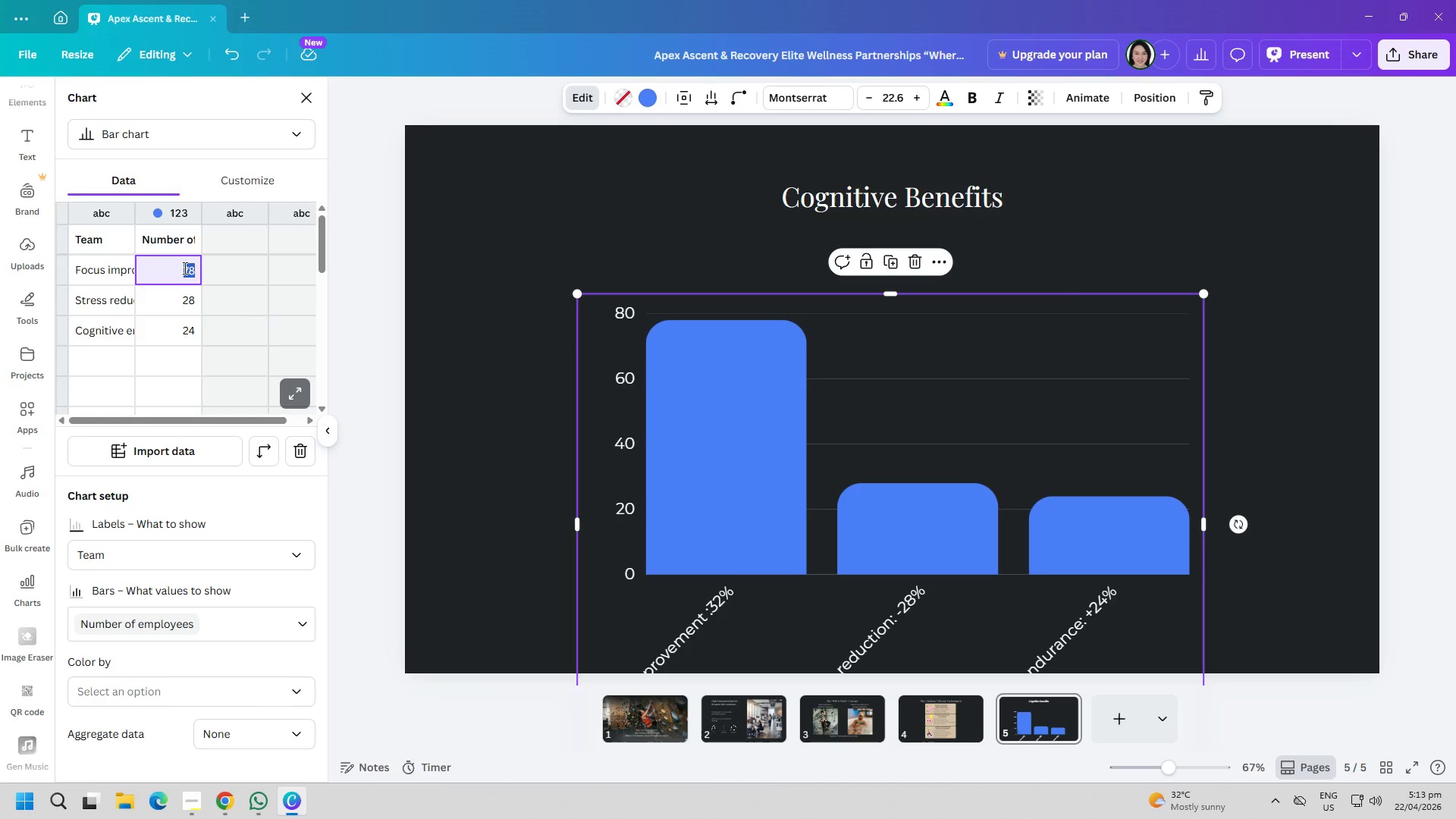 
triple_click([184, 268])
 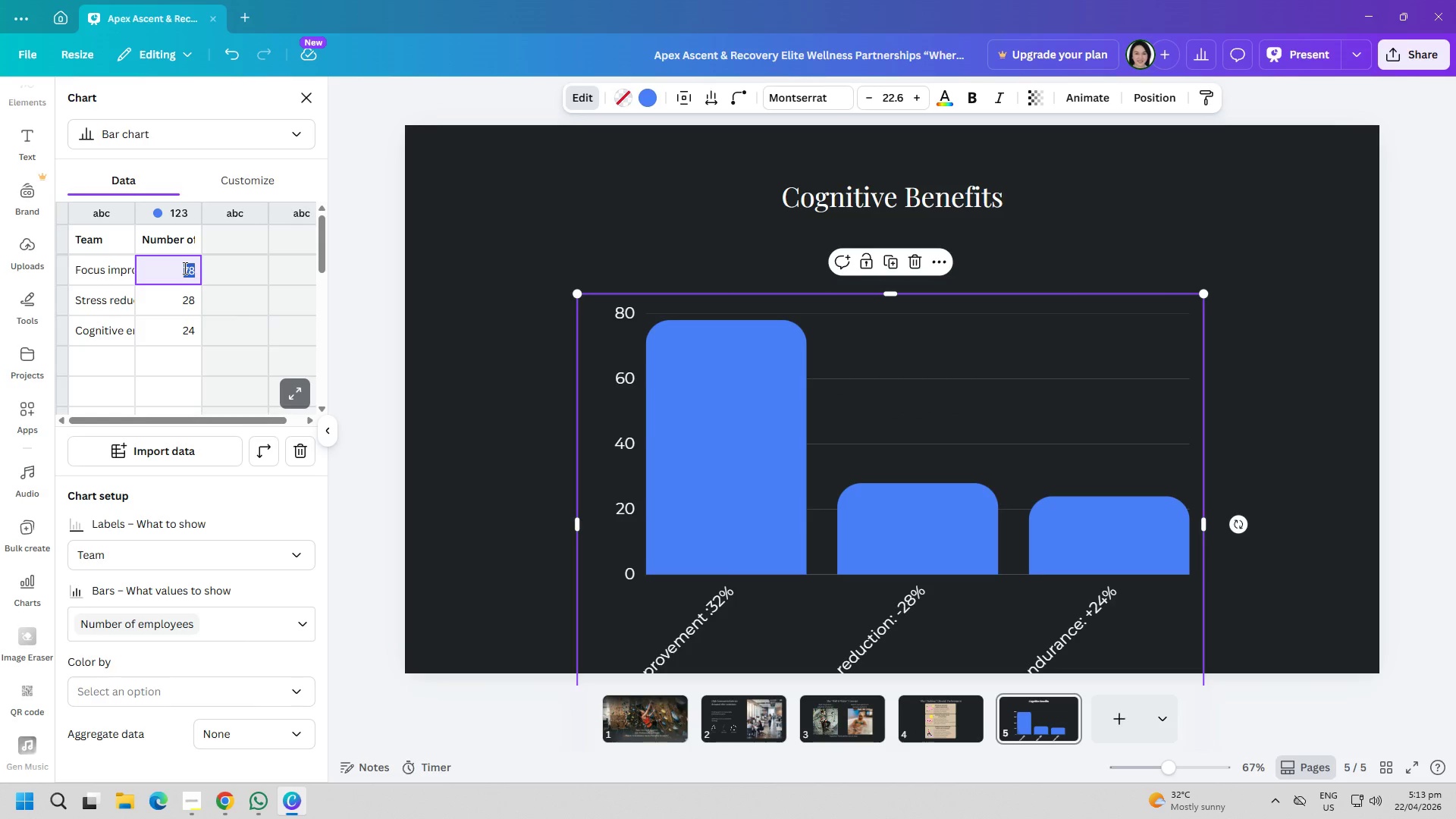 
triple_click([184, 268])
 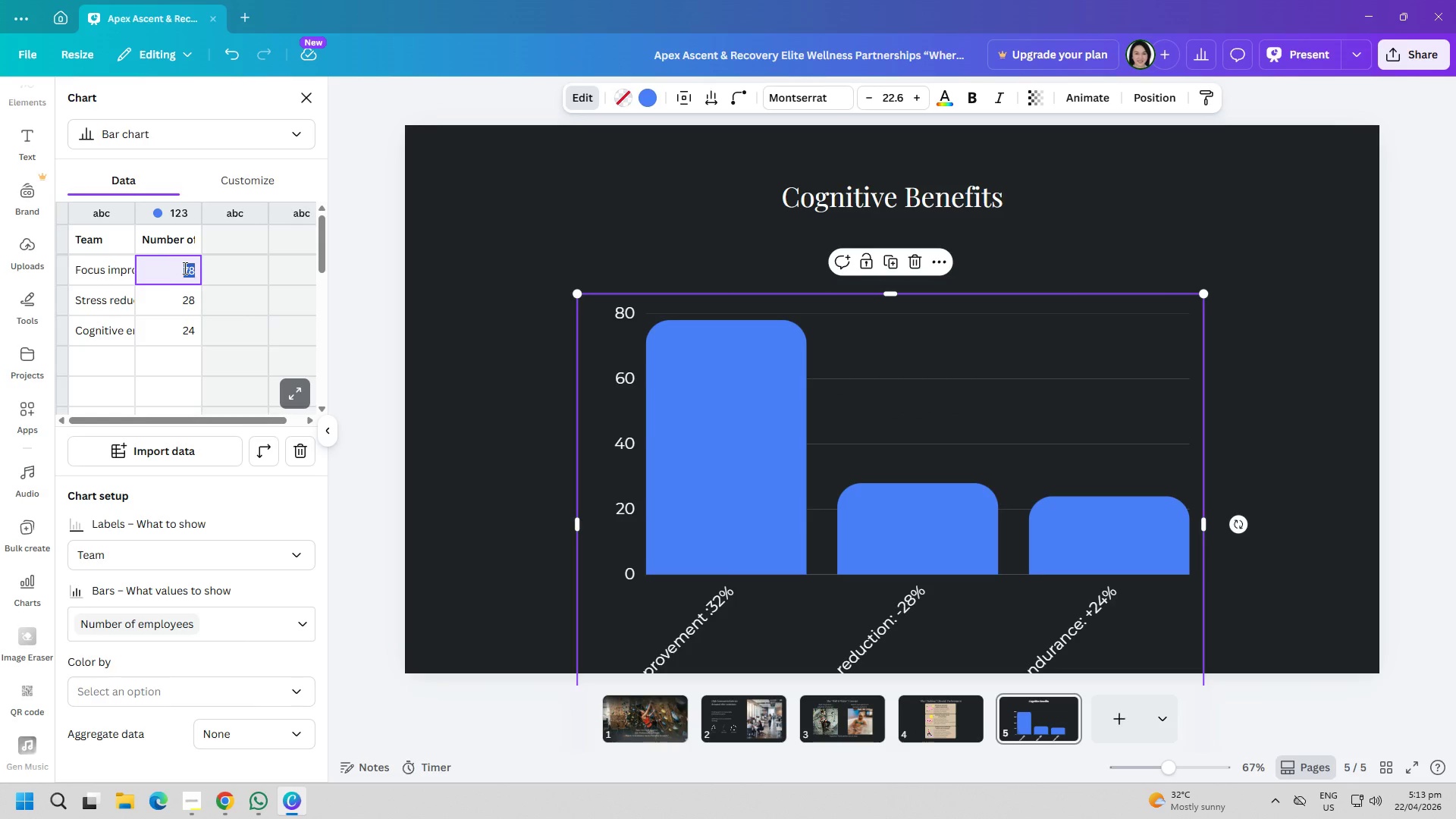 
key(3)
 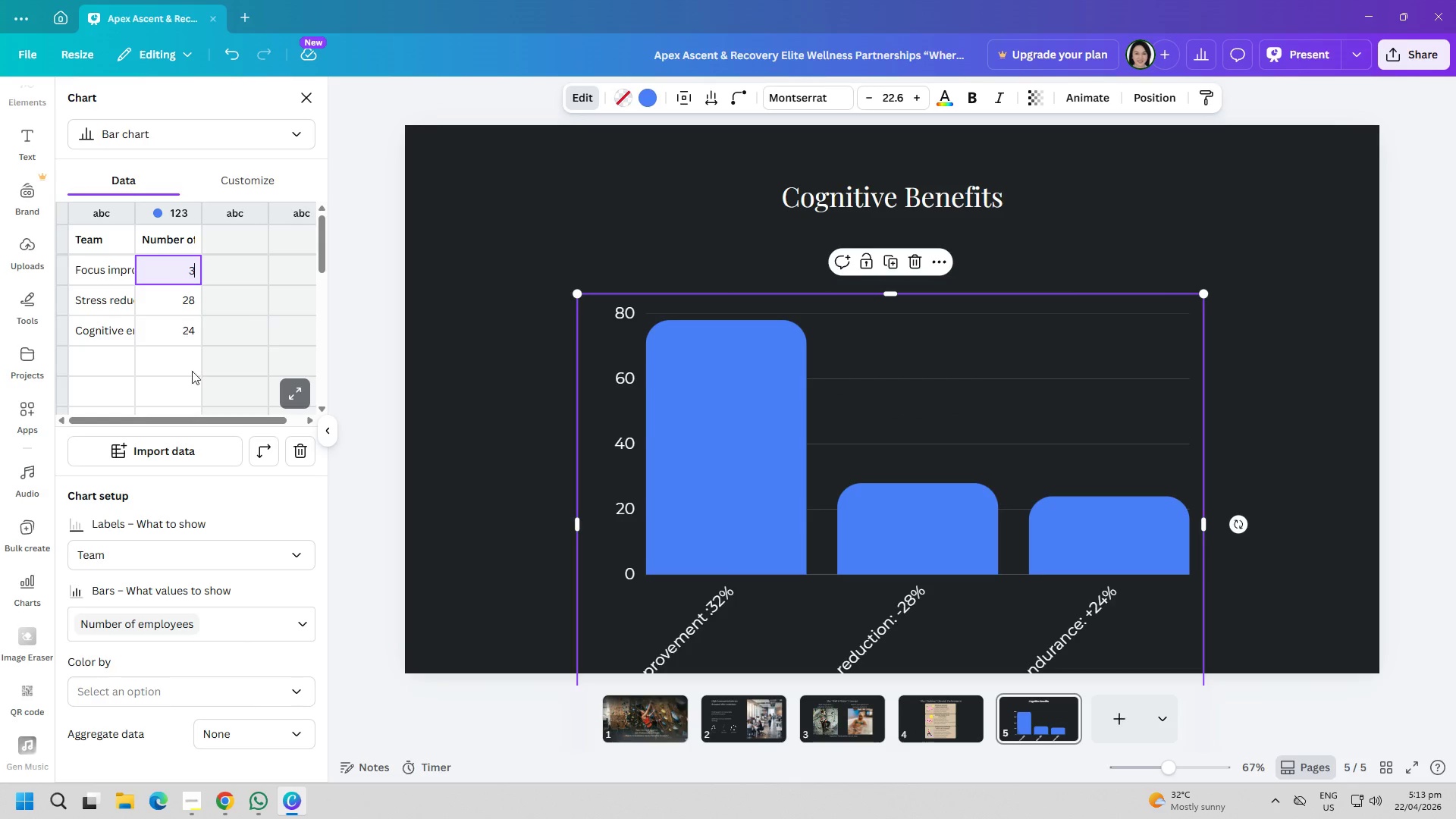 
key(2)
 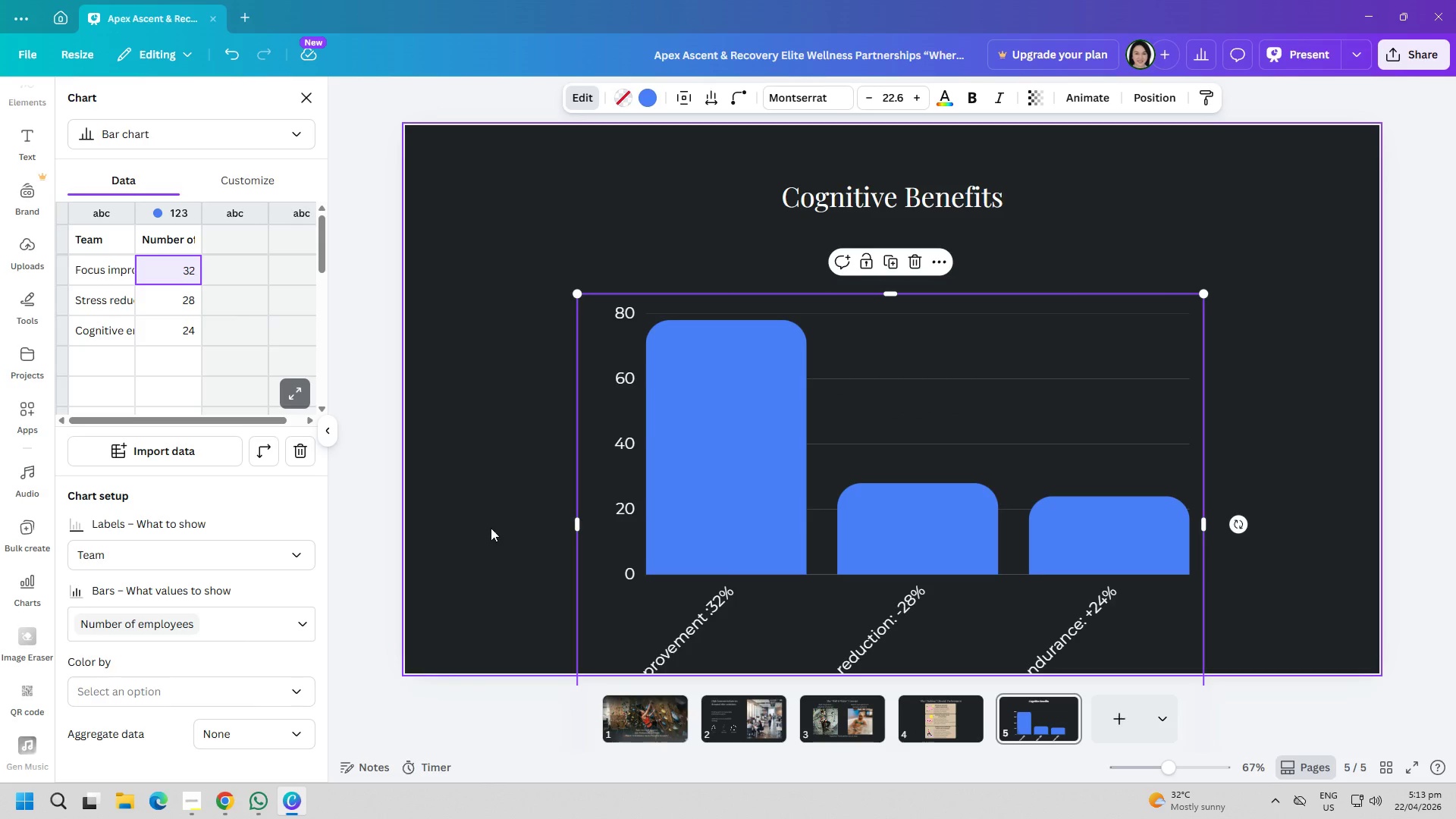 
left_click([499, 530])
 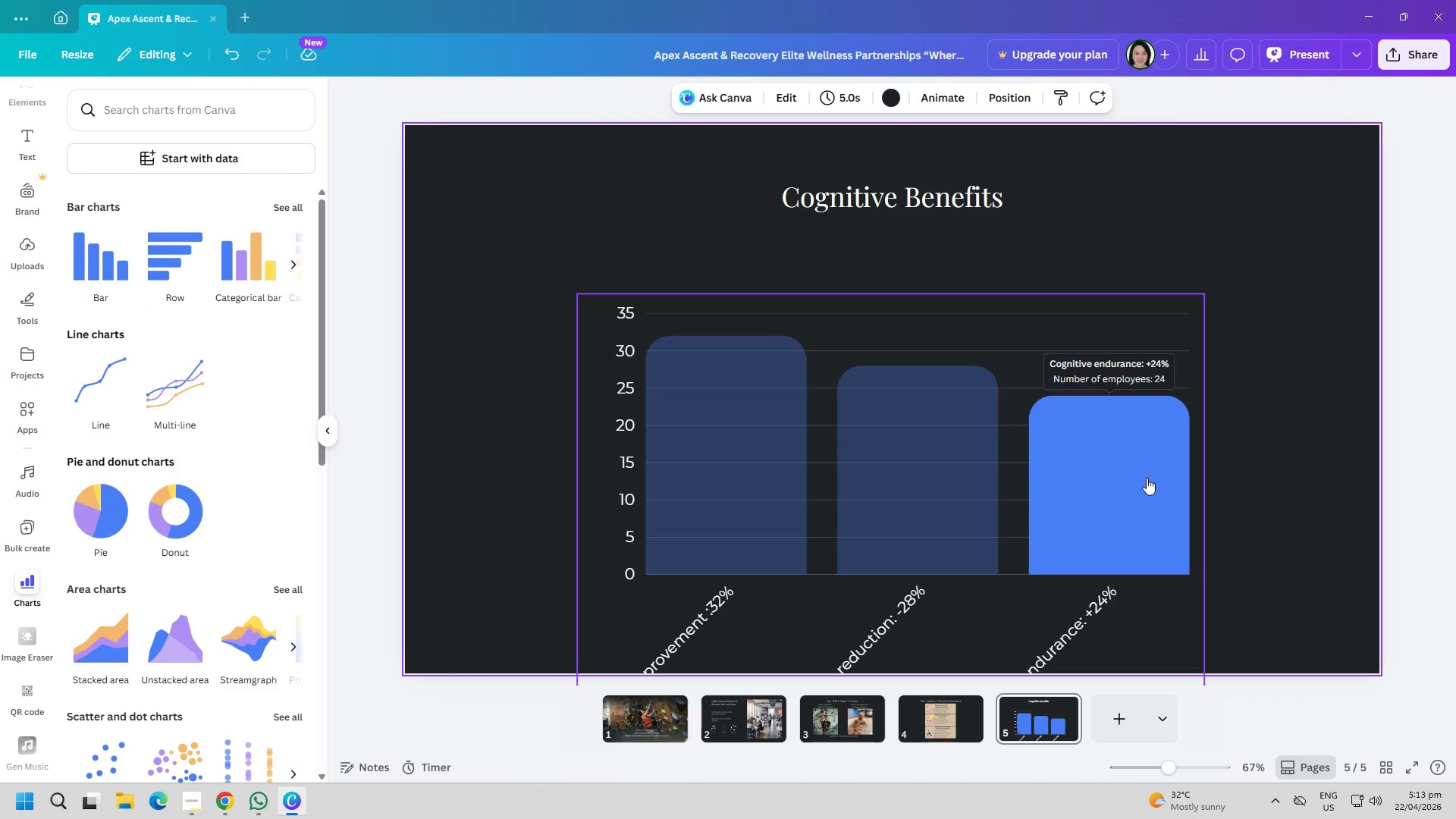 
left_click_drag(start_coordinate=[987, 344], to_coordinate=[960, 291])
 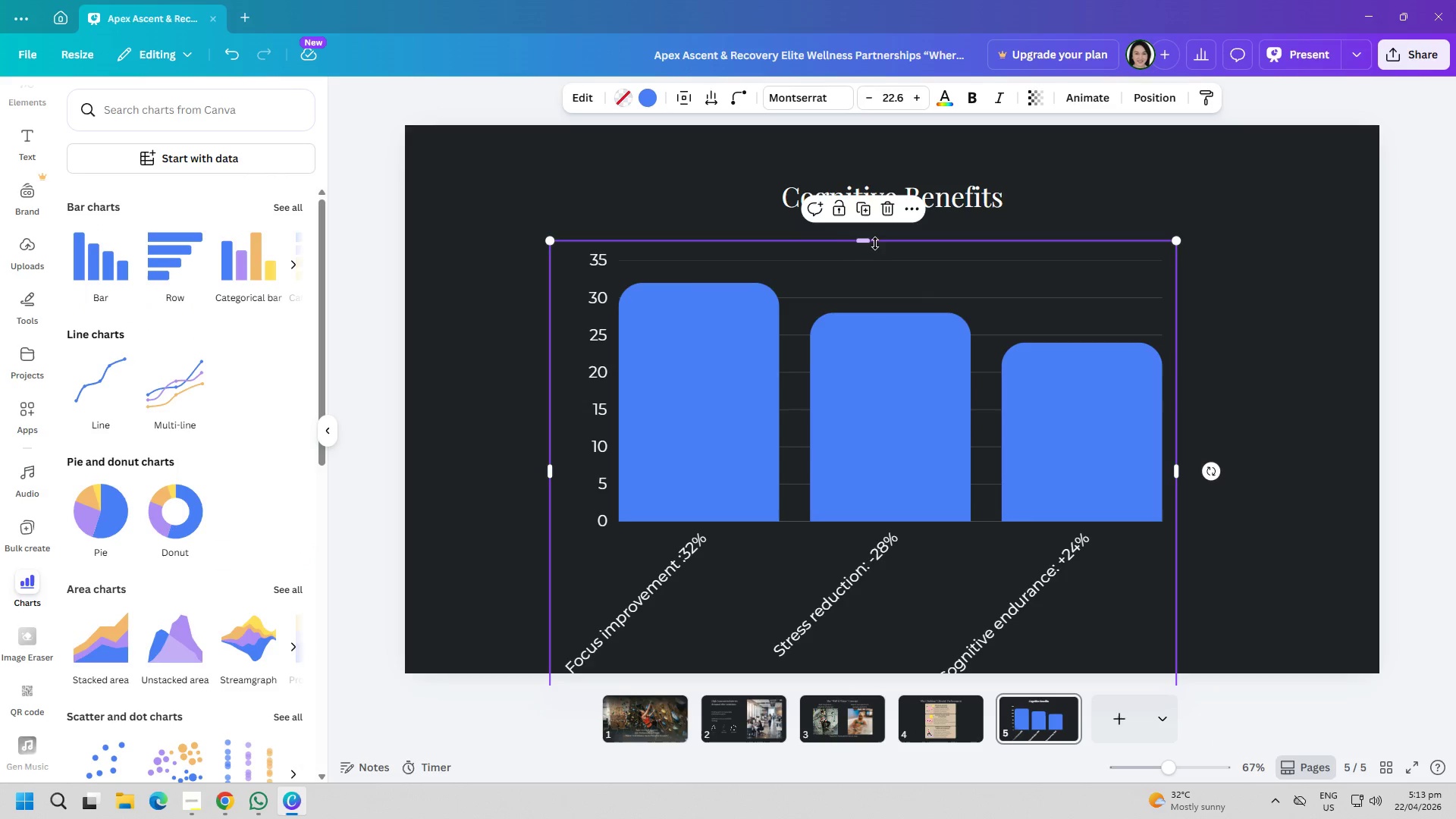 
left_click_drag(start_coordinate=[870, 240], to_coordinate=[866, 332])
 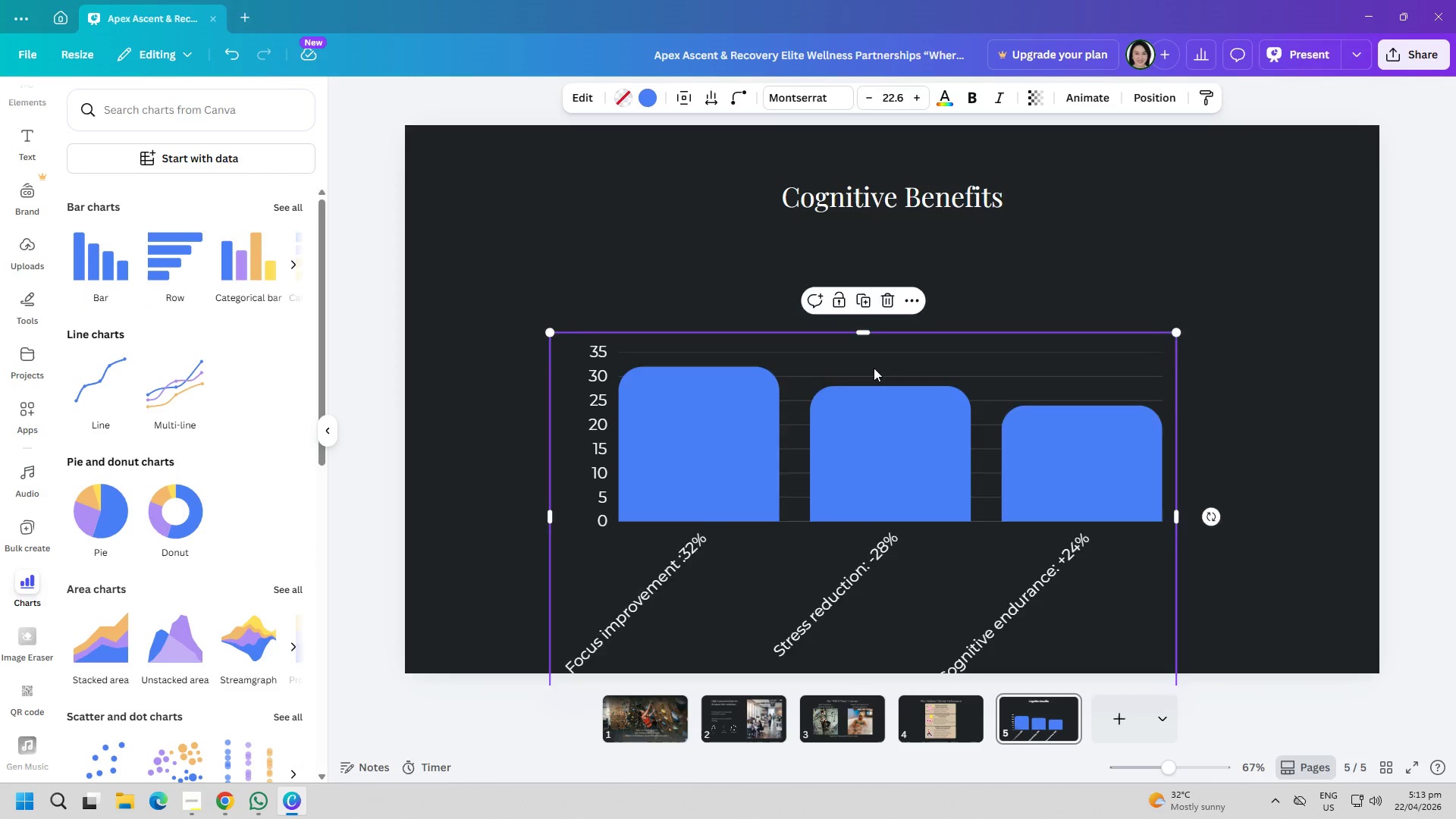 
left_click_drag(start_coordinate=[874, 368], to_coordinate=[871, 246])
 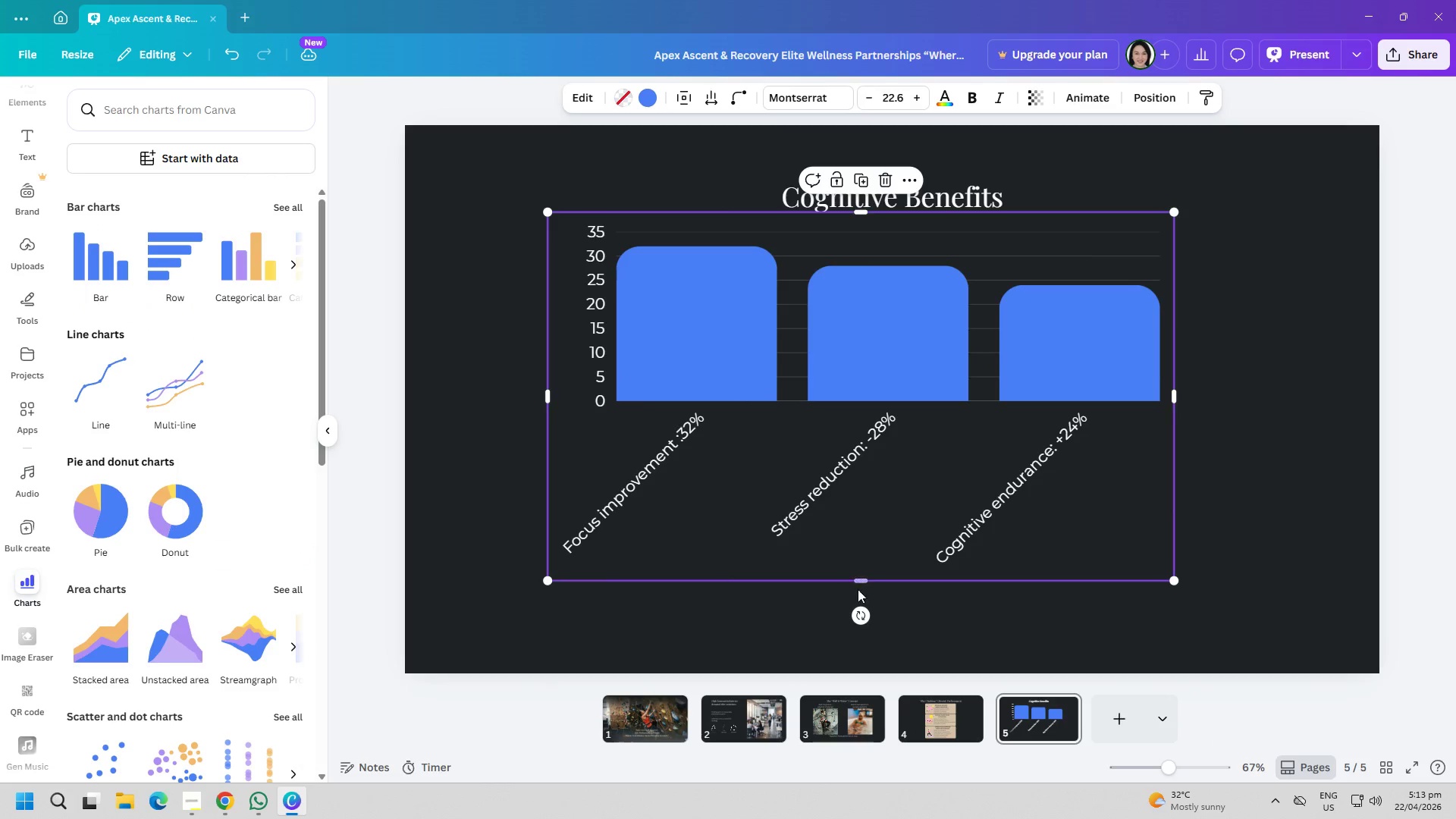 
left_click_drag(start_coordinate=[868, 573], to_coordinate=[868, 566])
 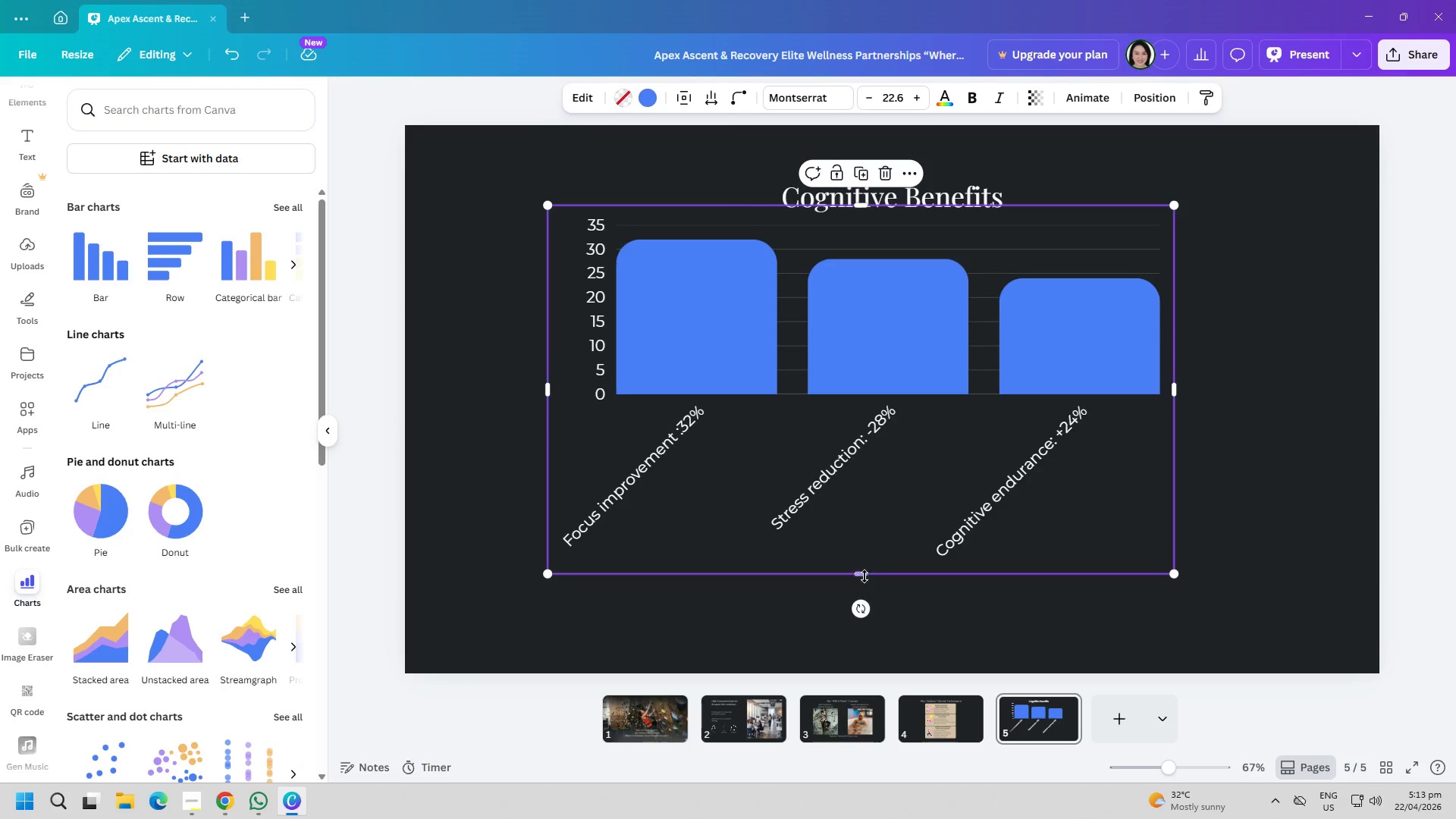 
left_click_drag(start_coordinate=[863, 575], to_coordinate=[860, 554])
 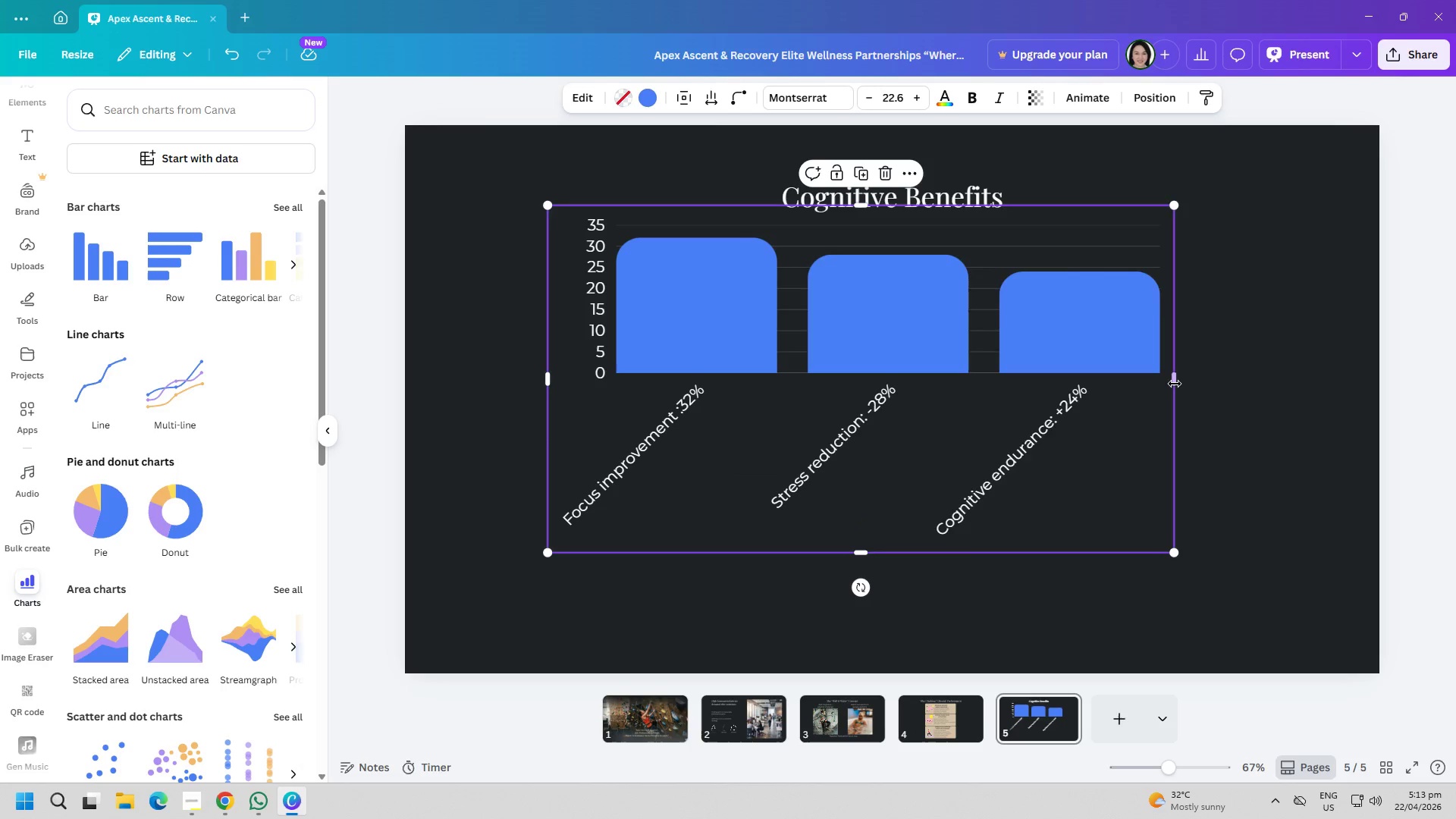 
left_click_drag(start_coordinate=[1175, 384], to_coordinate=[1258, 384])
 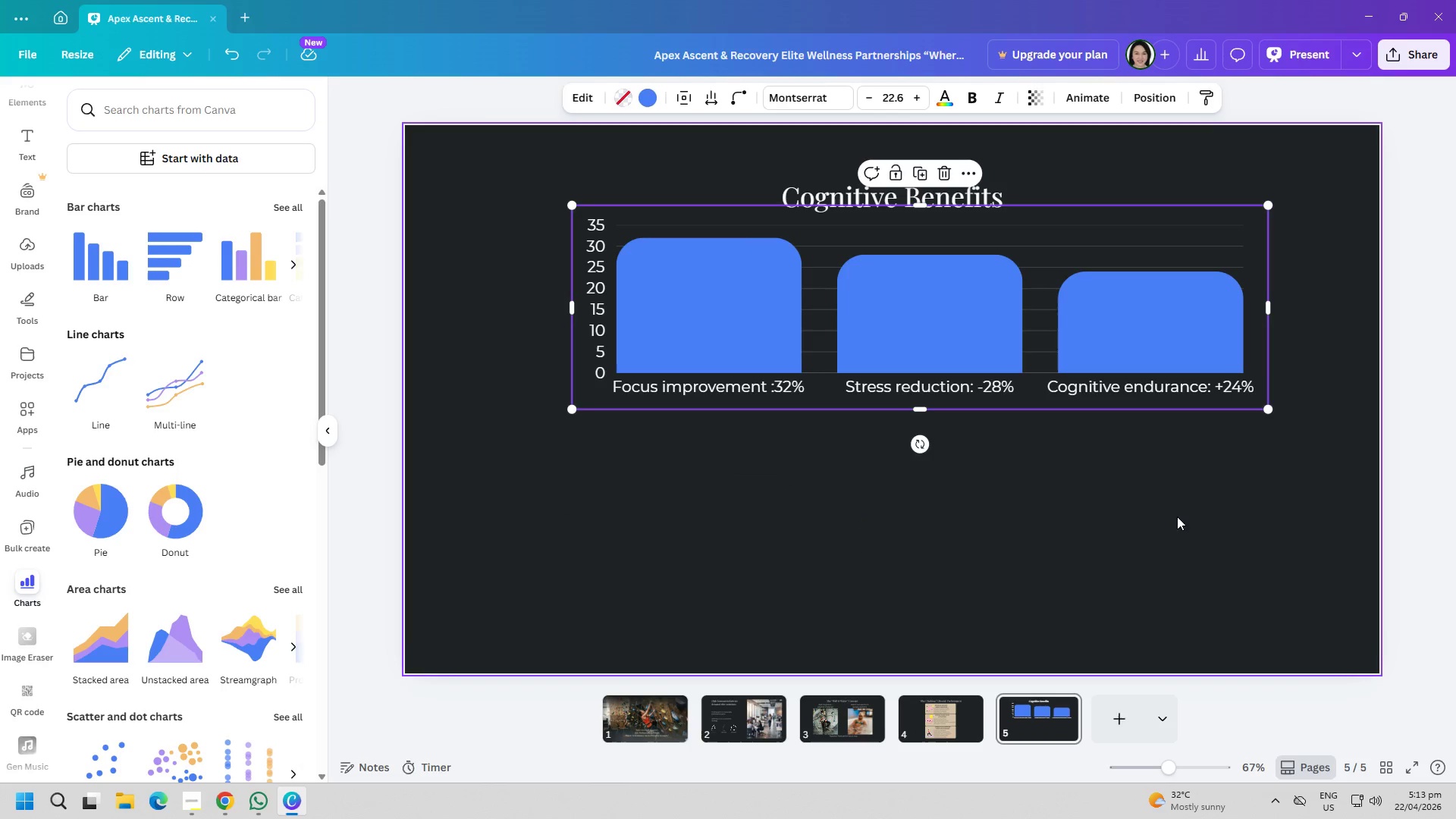 
left_click_drag(start_coordinate=[1153, 521], to_coordinate=[1141, 510])
 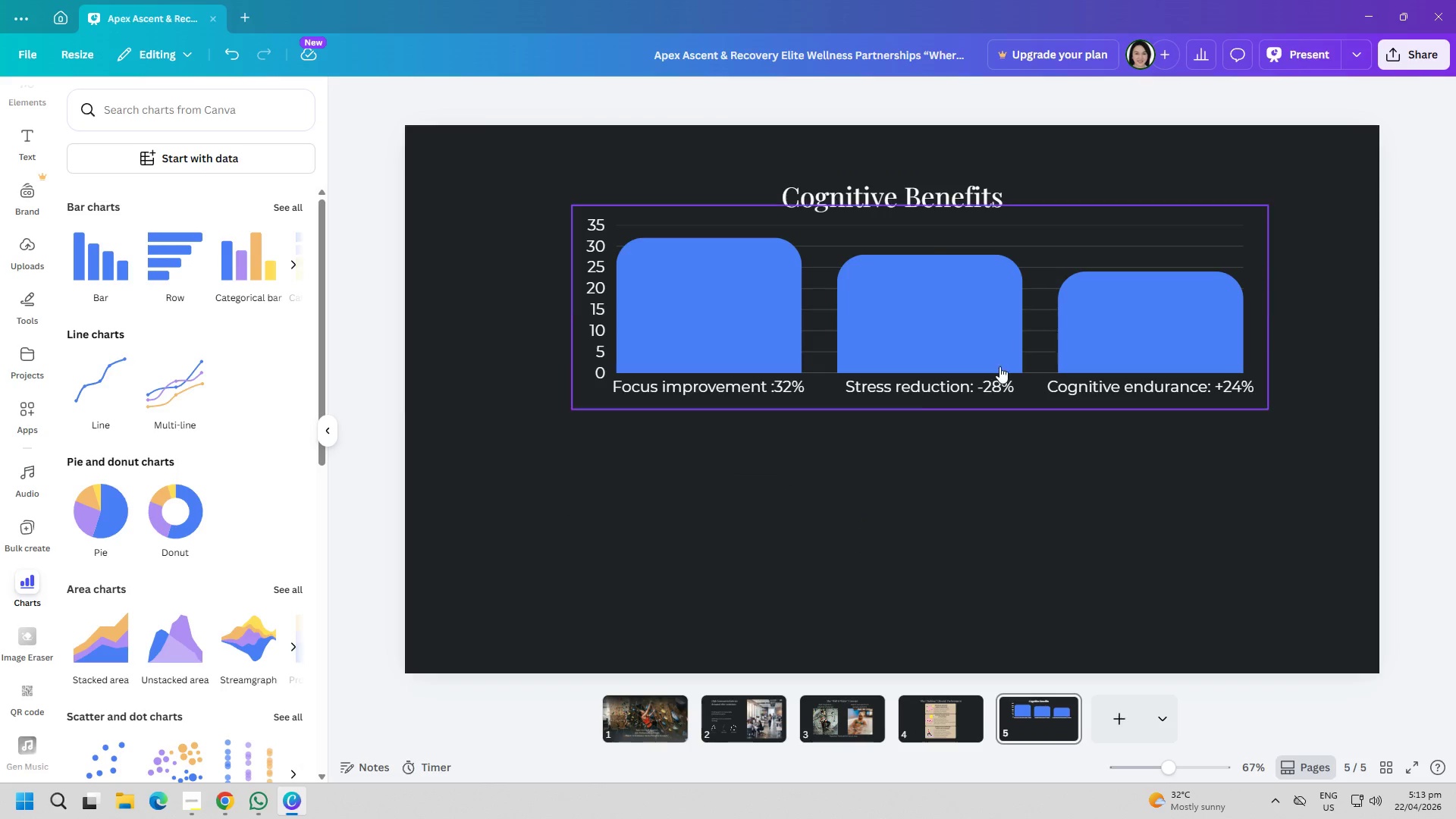 
left_click_drag(start_coordinate=[999, 362], to_coordinate=[1001, 487])
 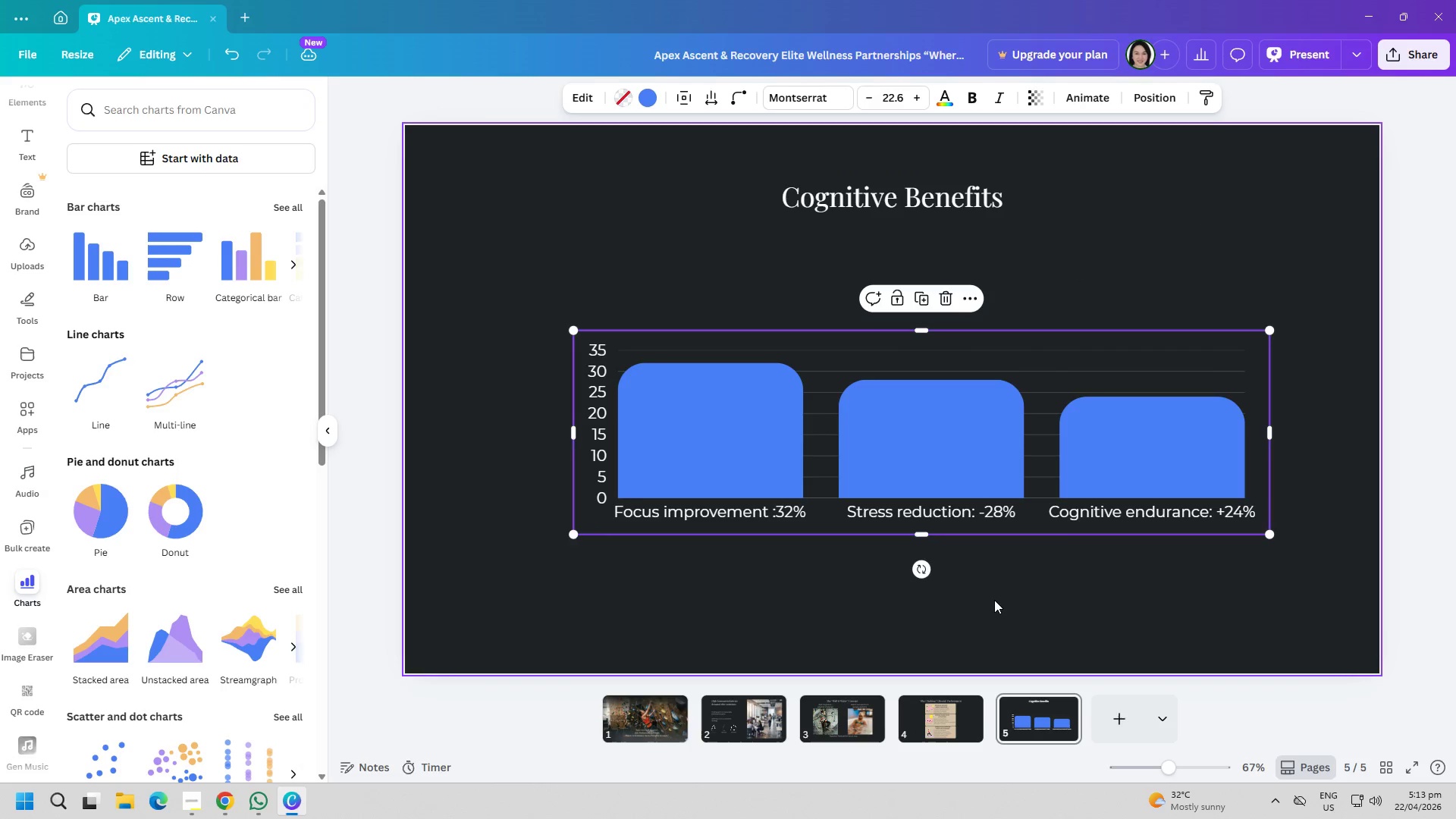 
left_click([996, 600])
 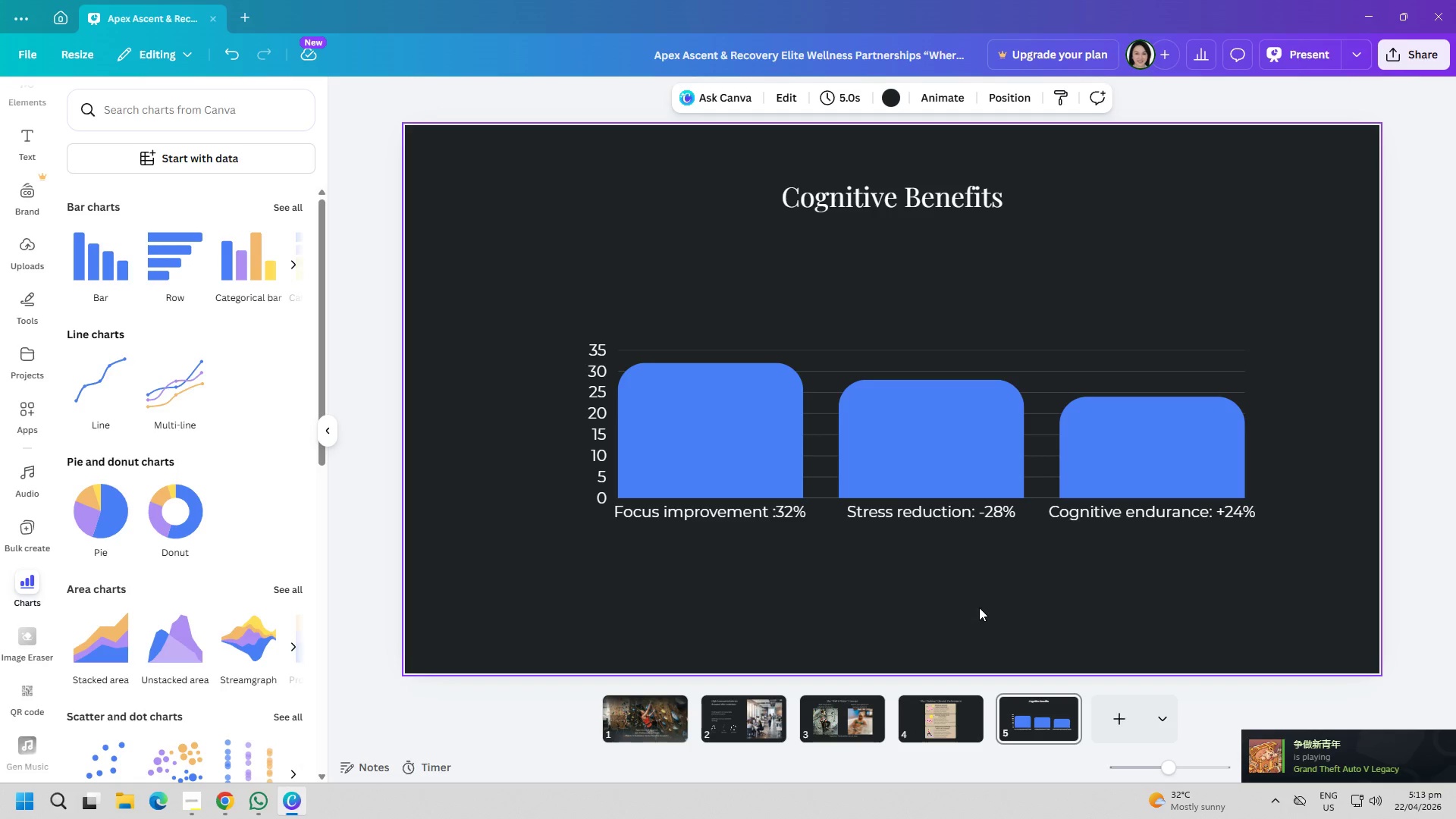 
wait(16.5)
 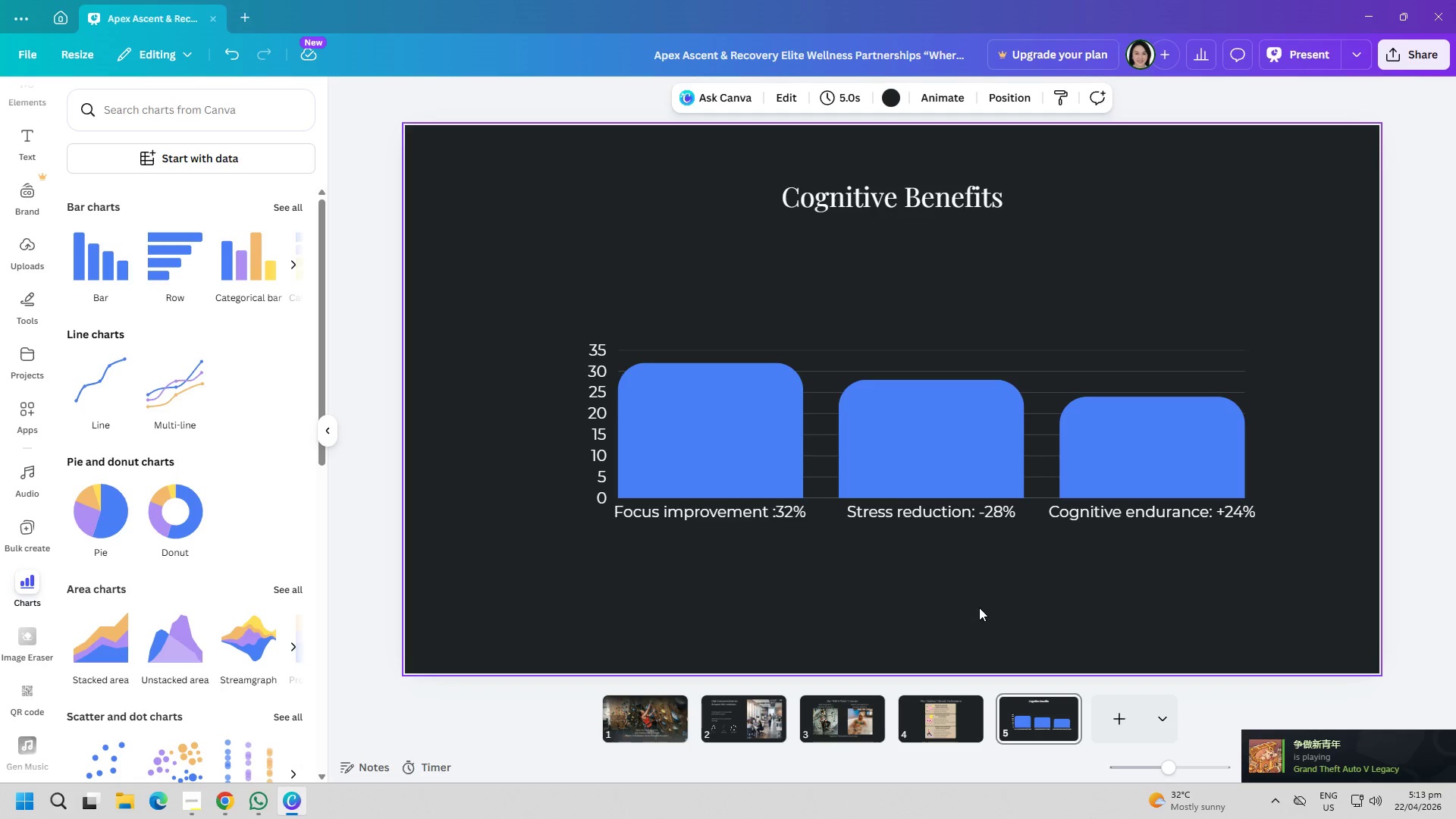 
left_click([897, 453])
 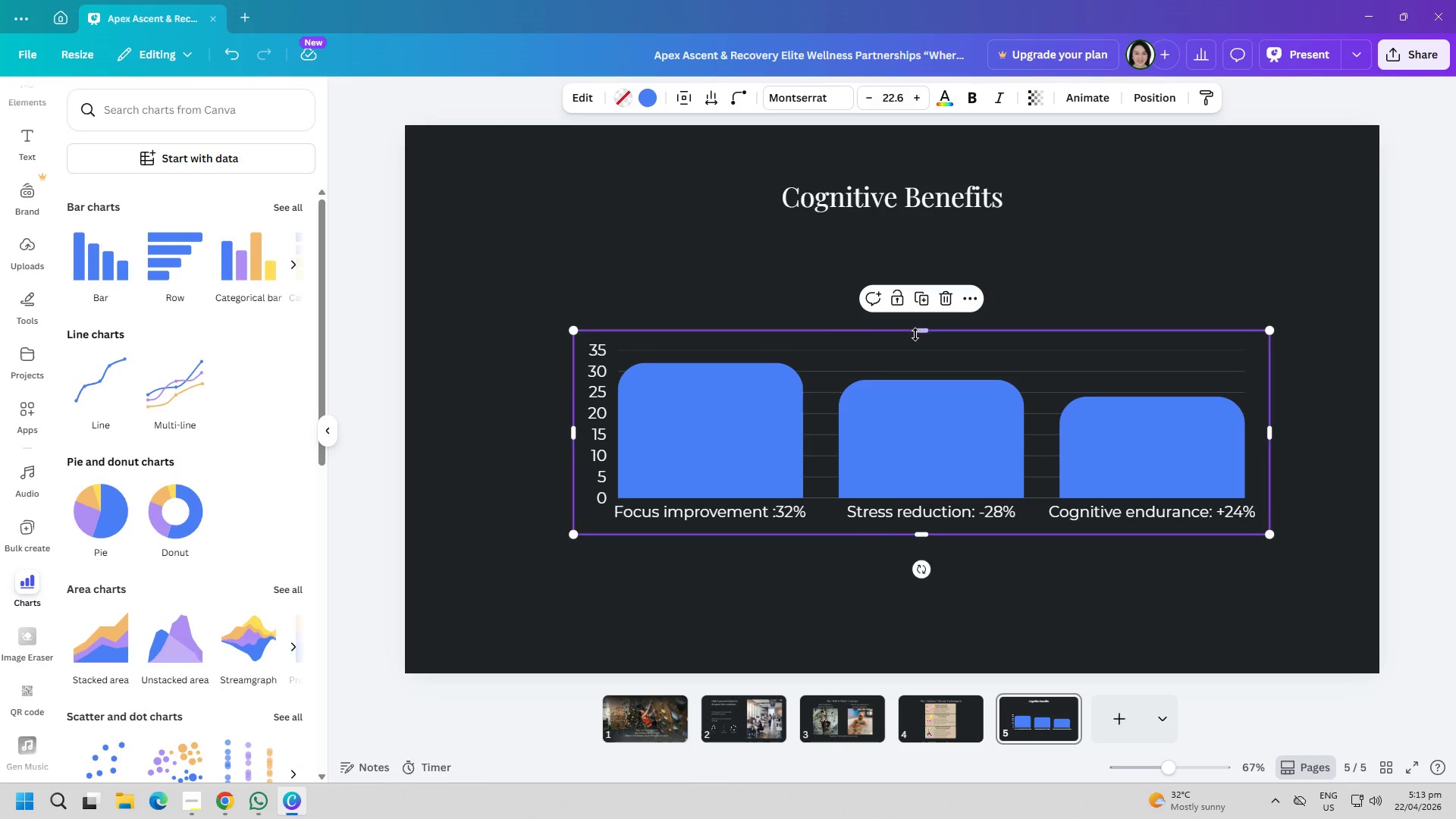 
left_click_drag(start_coordinate=[917, 331], to_coordinate=[917, 314])
 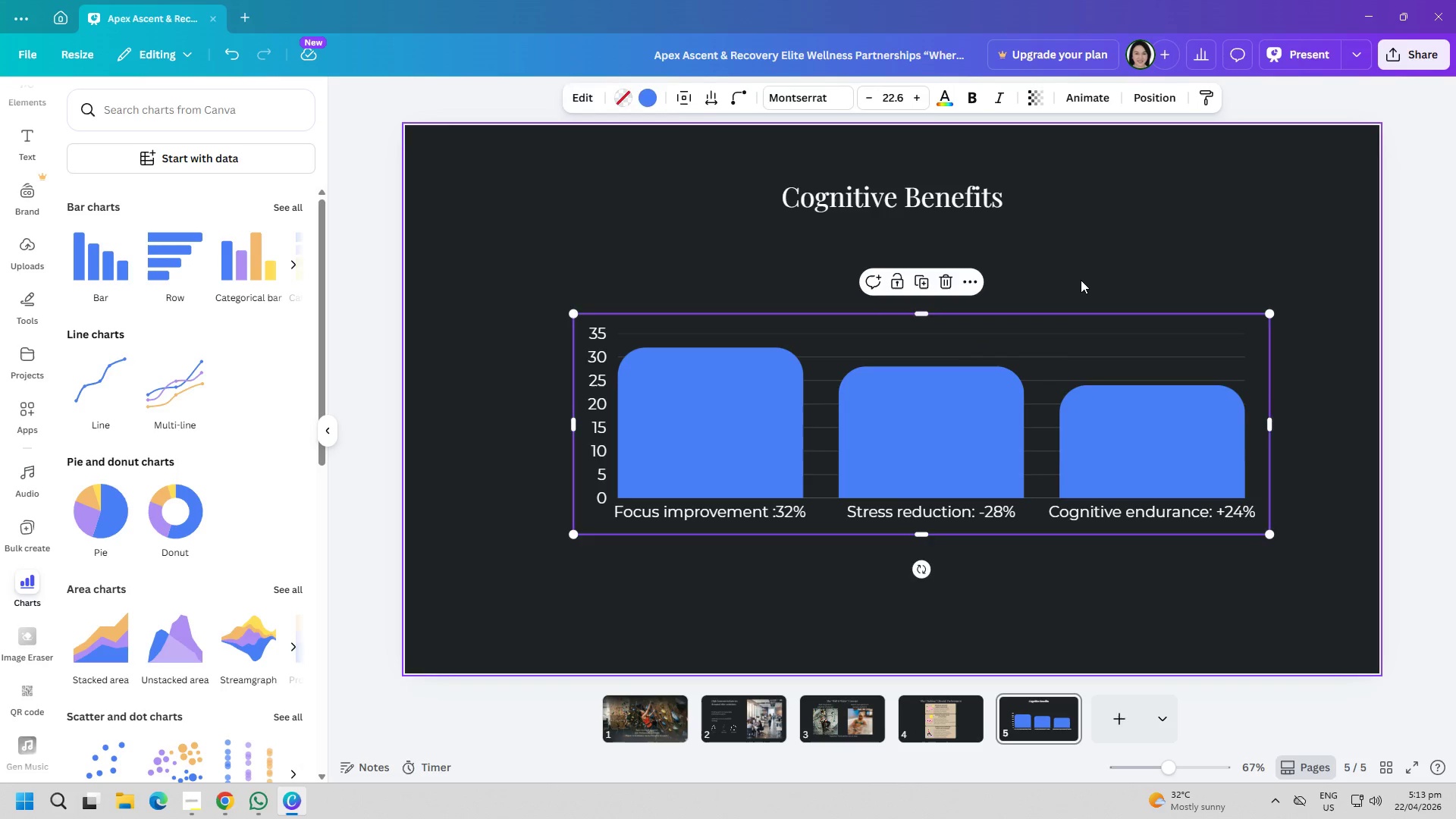 
left_click([1081, 280])
 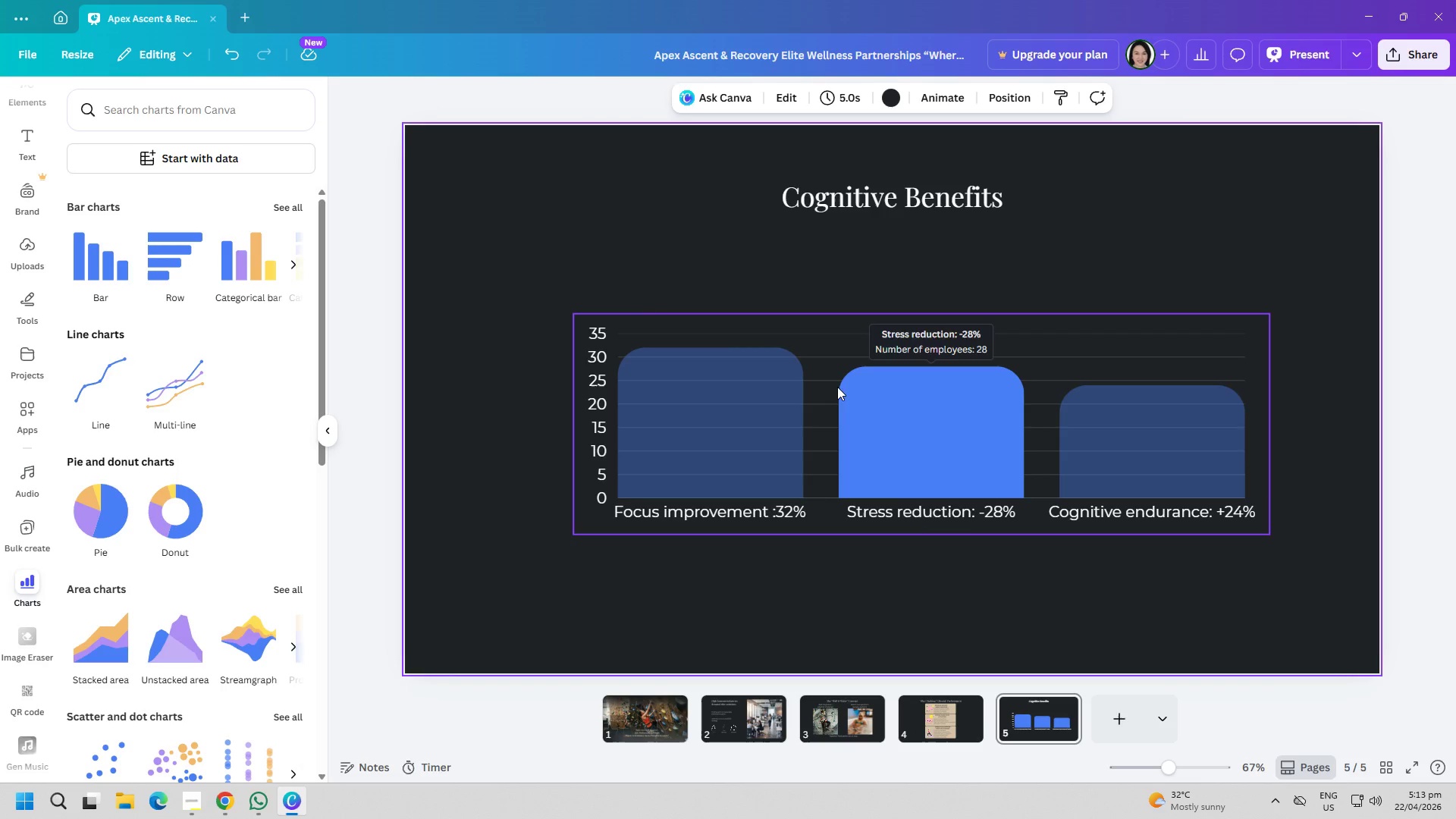 
wait(5.81)
 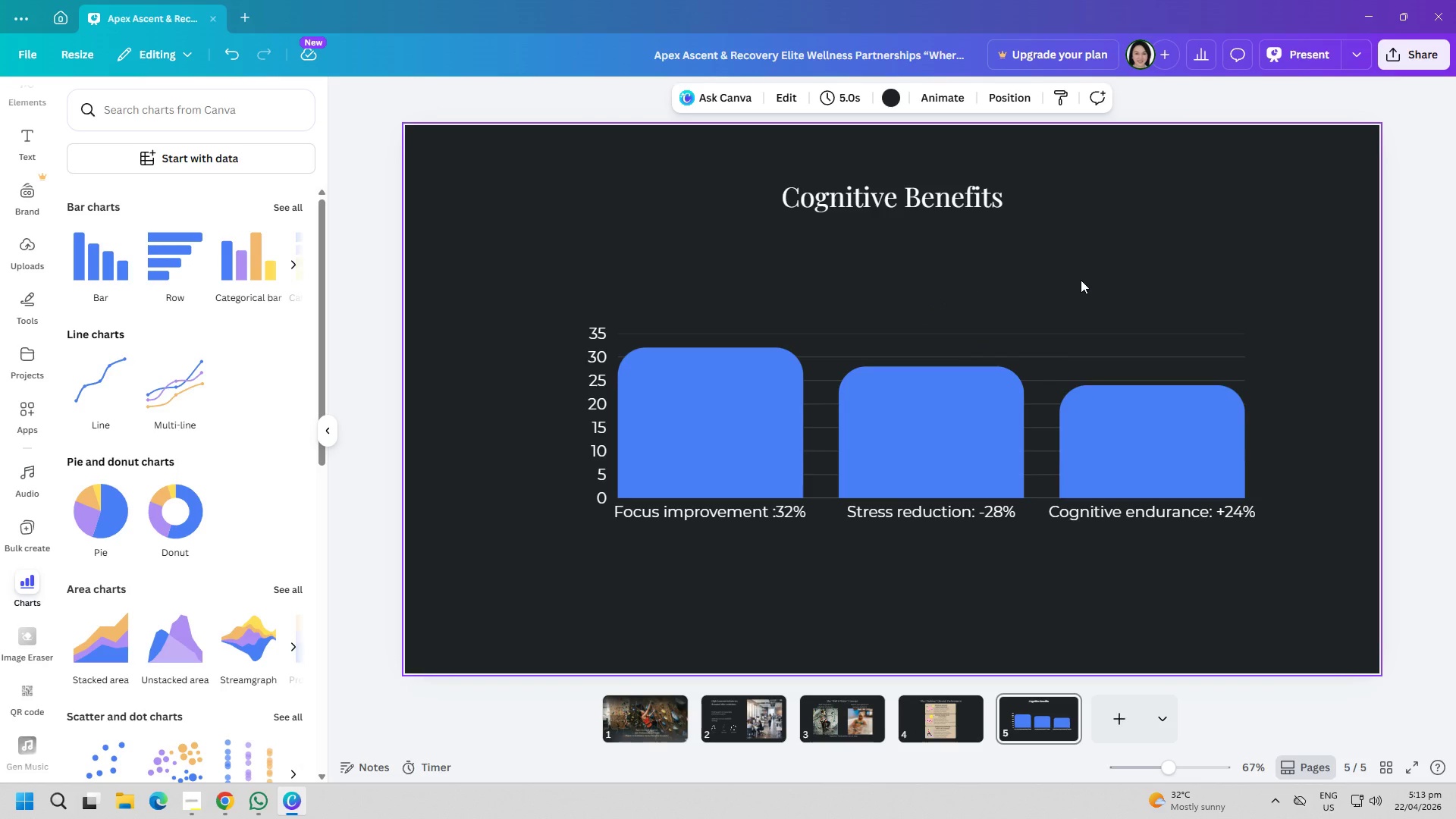 
left_click([706, 358])
 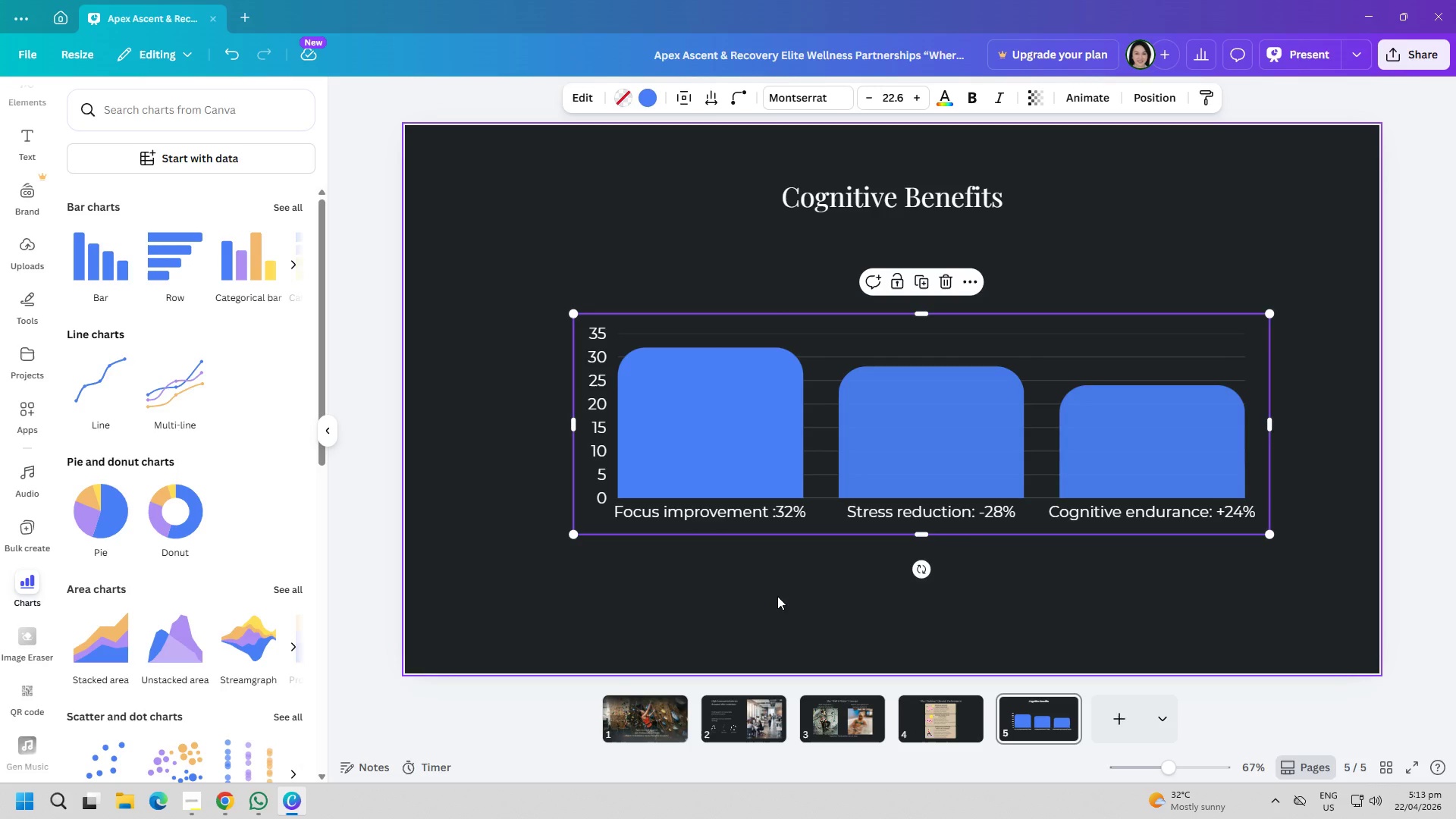 
wait(8.34)
 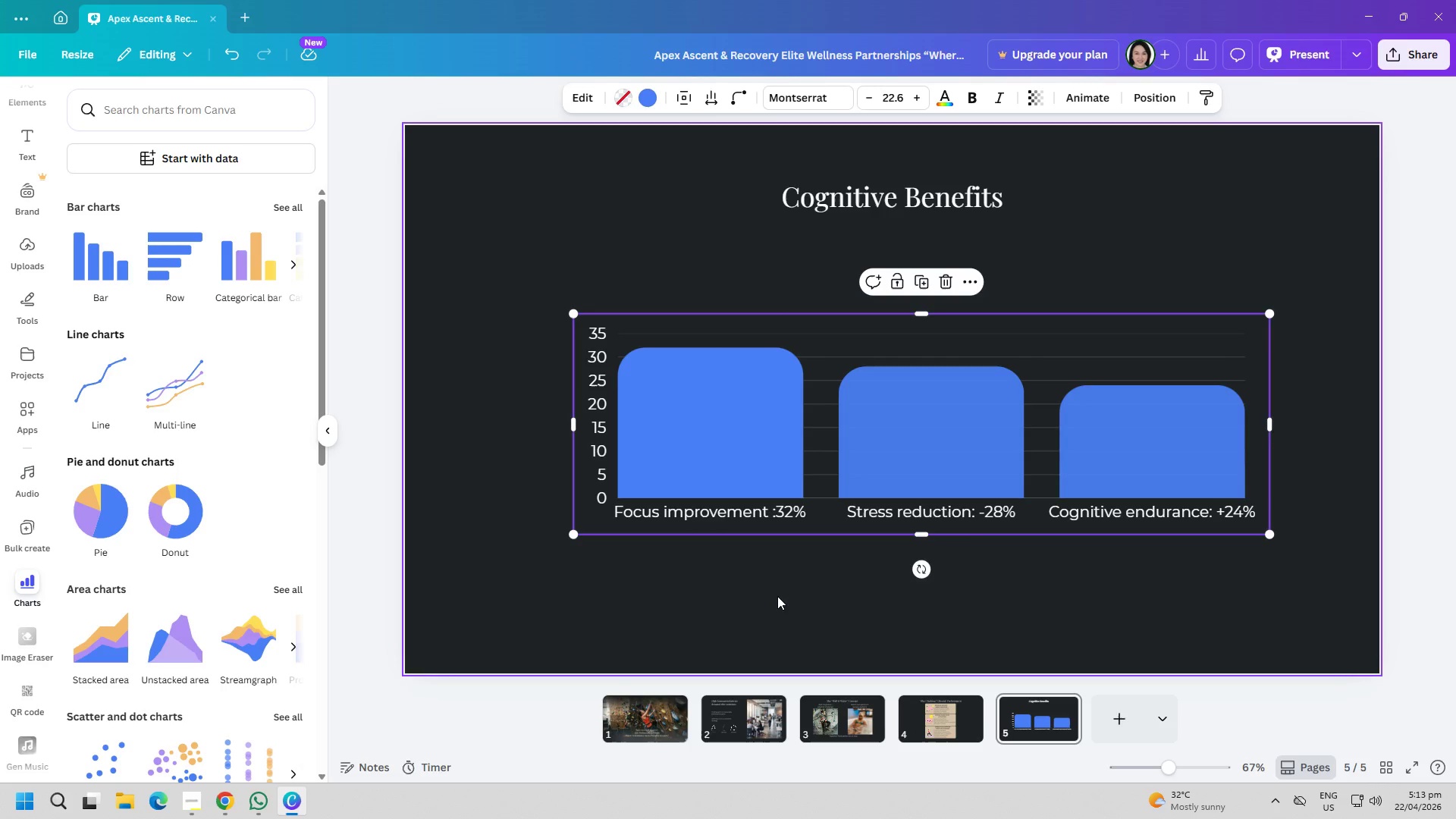 
left_click([774, 621])
 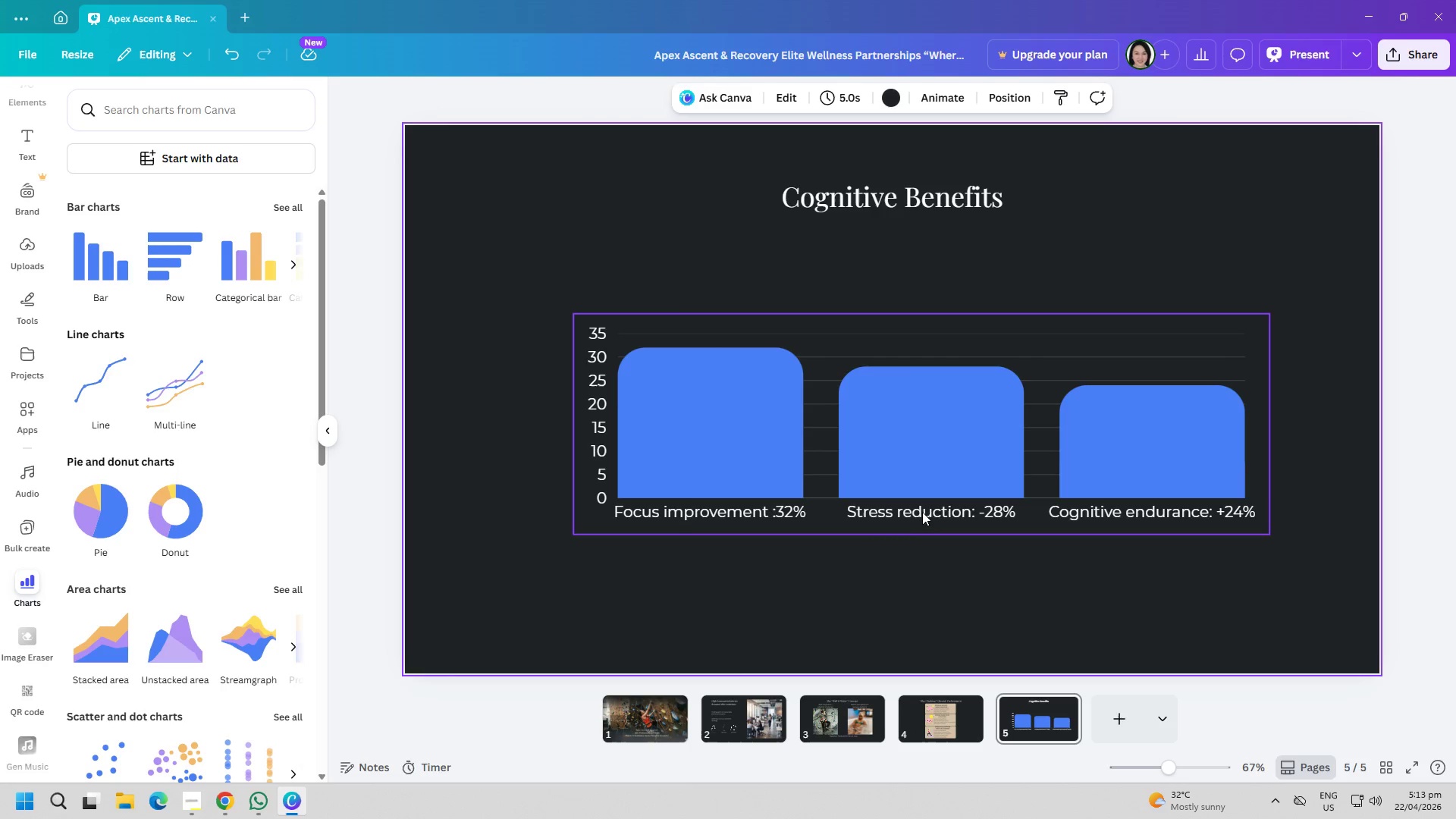 
left_click([933, 498])
 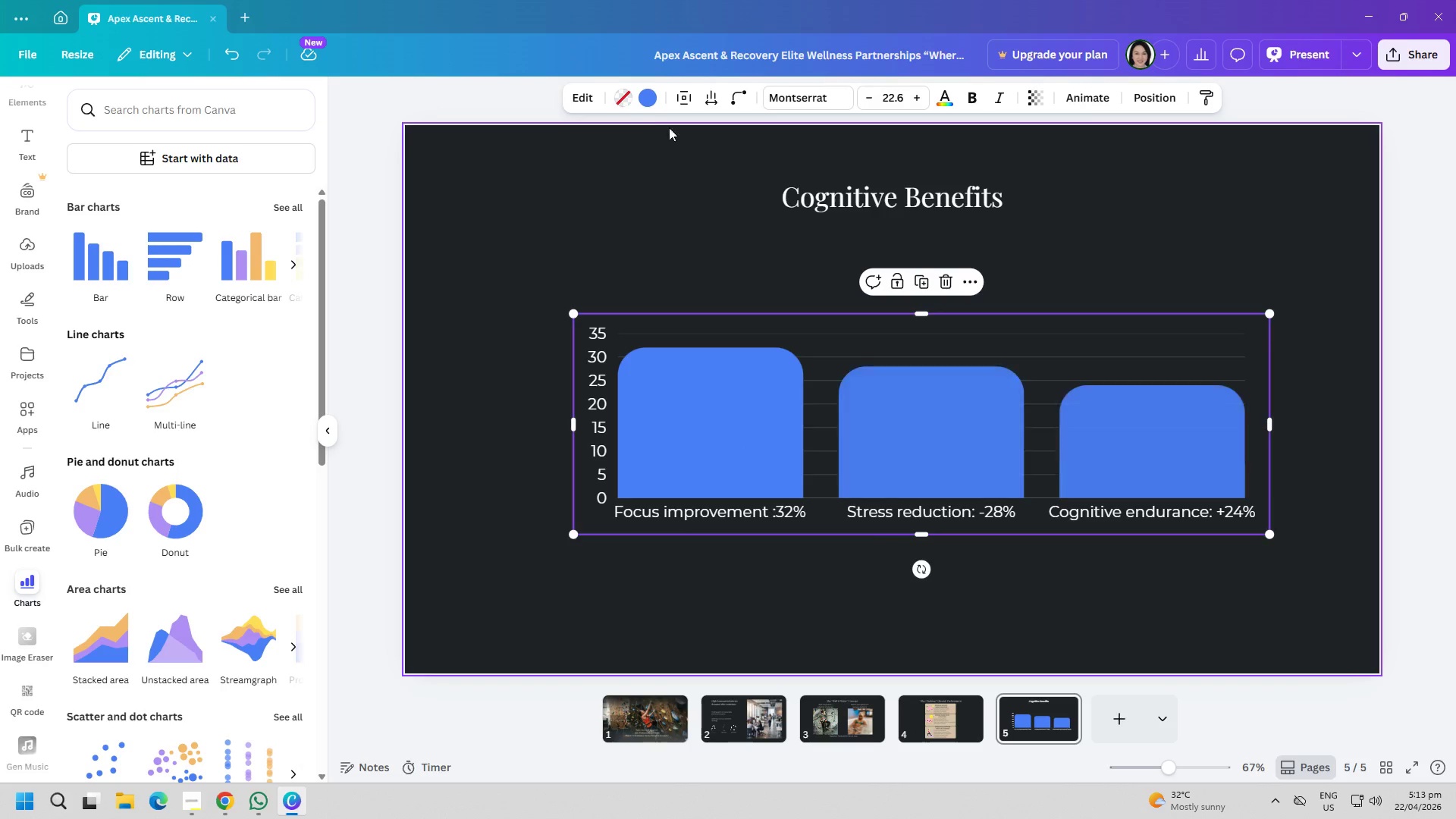 
left_click([590, 100])
 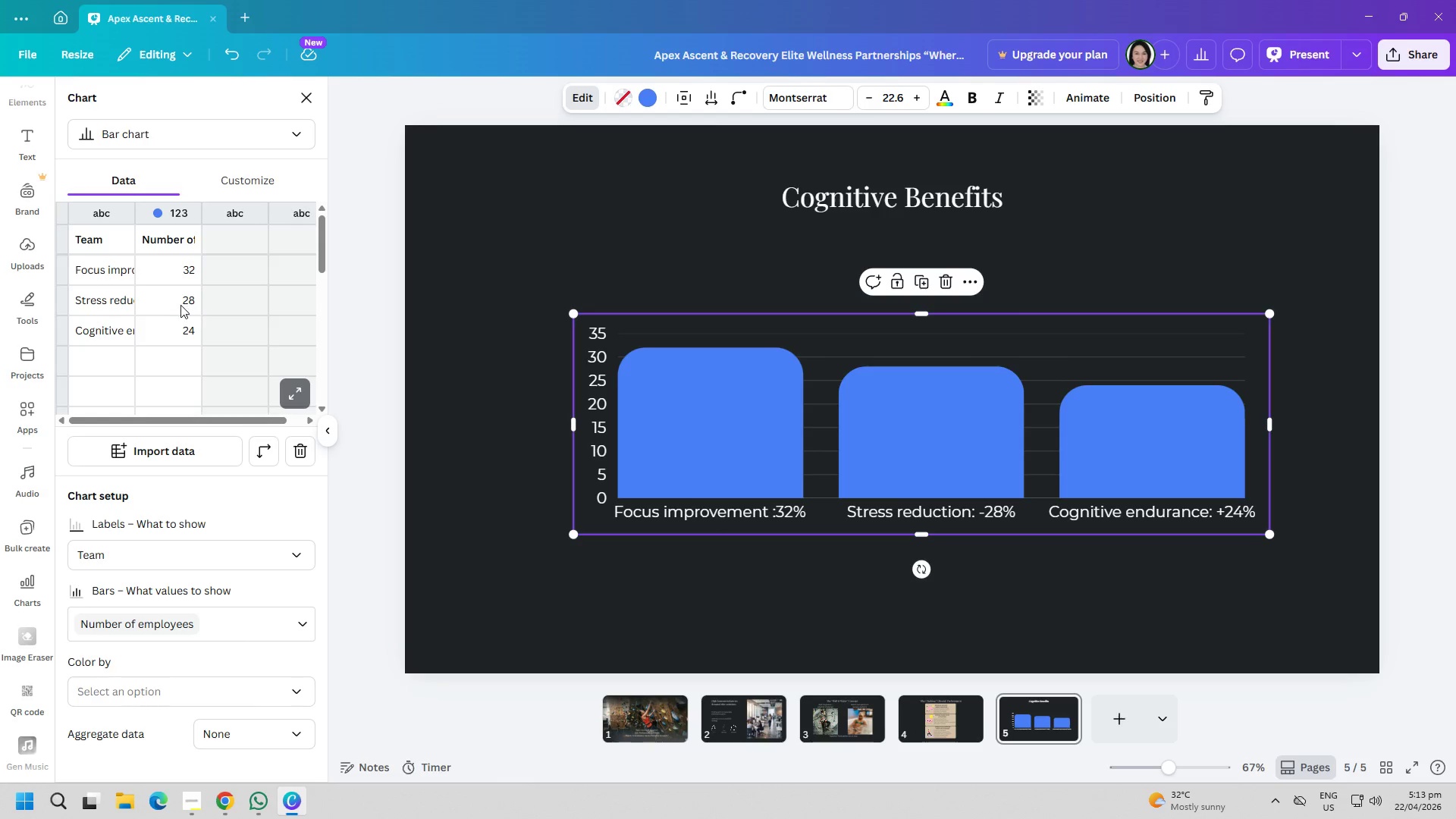 
double_click([185, 305])
 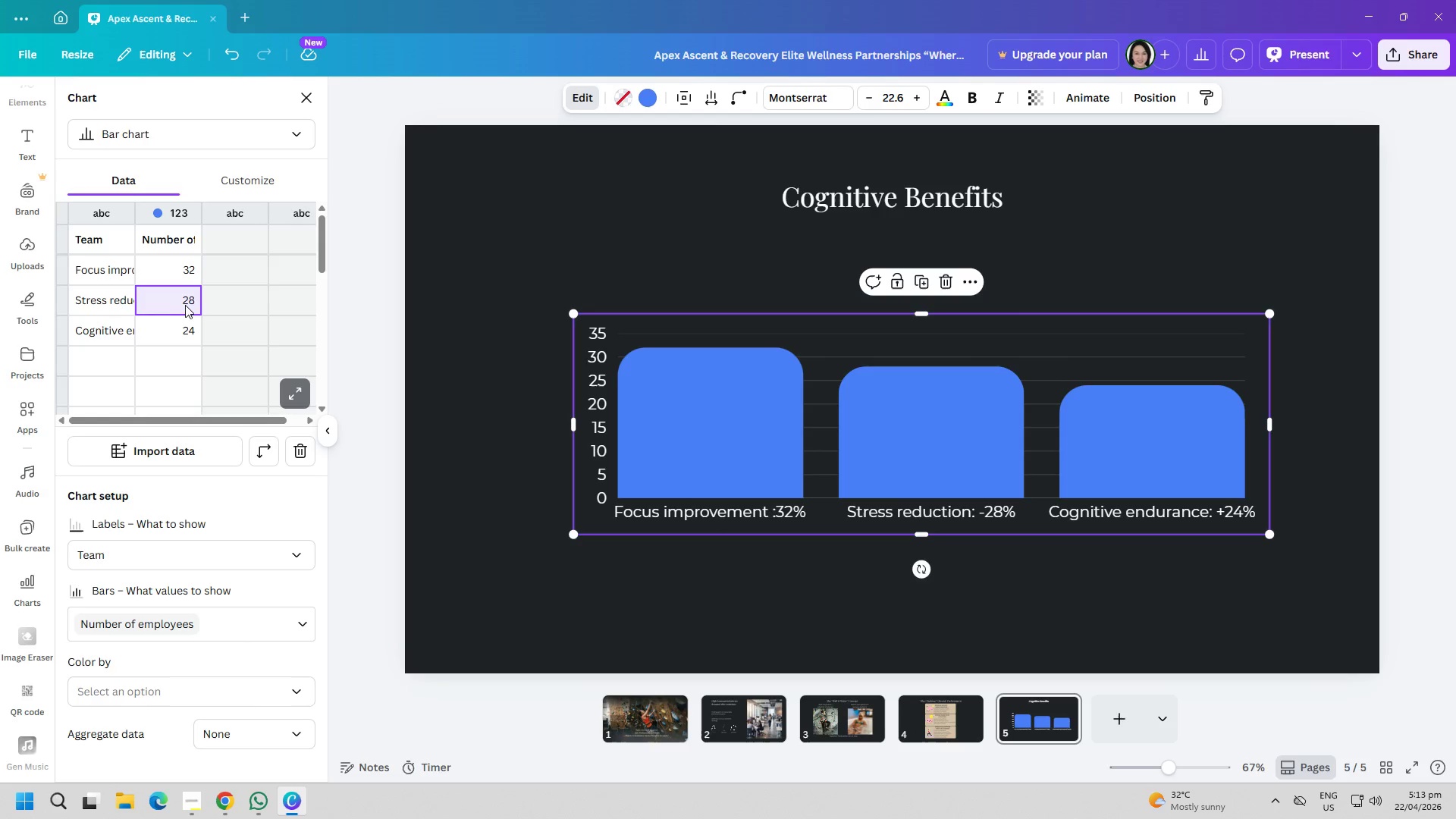 
triple_click([182, 305])
 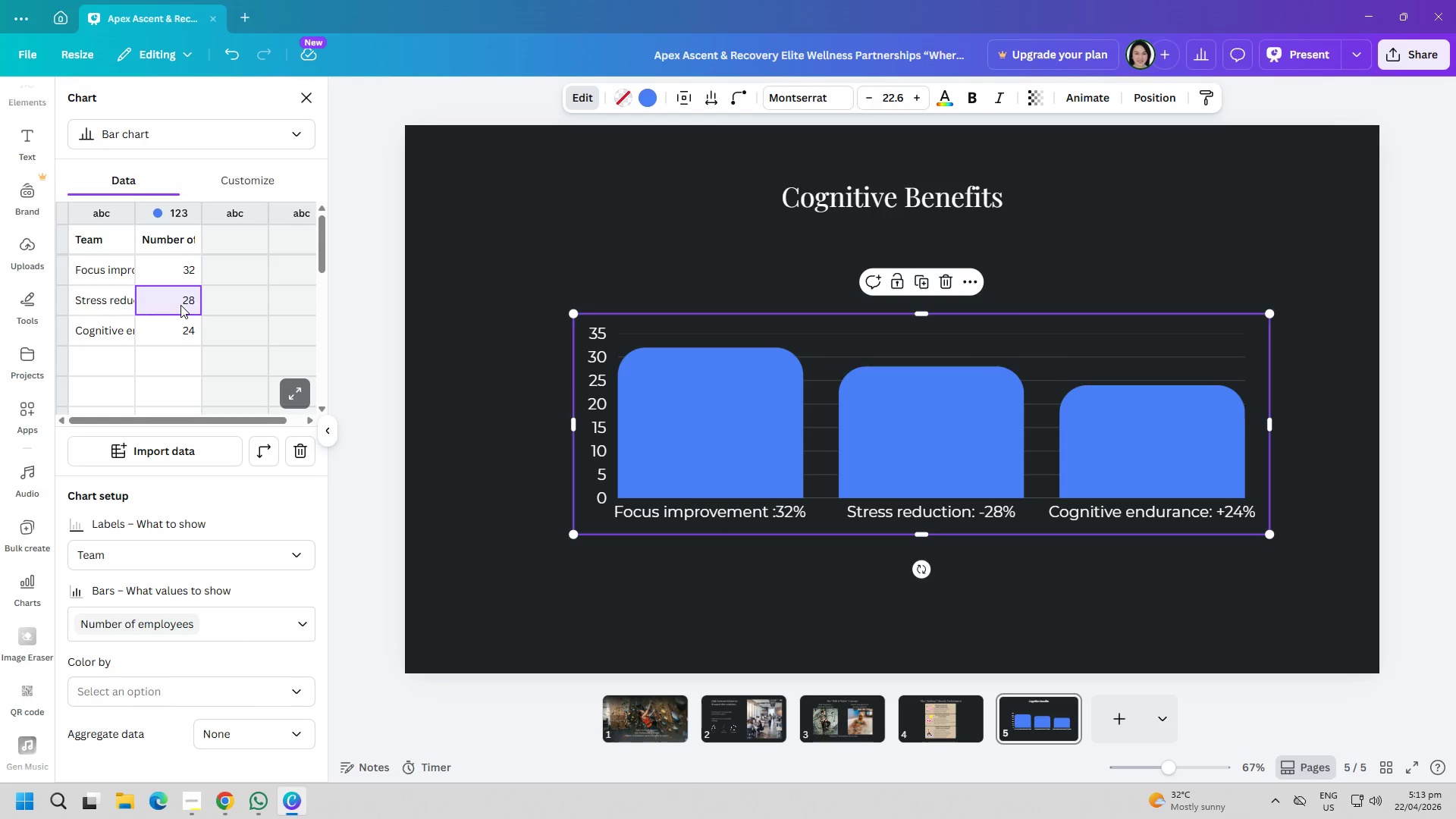 
triple_click([180, 303])
 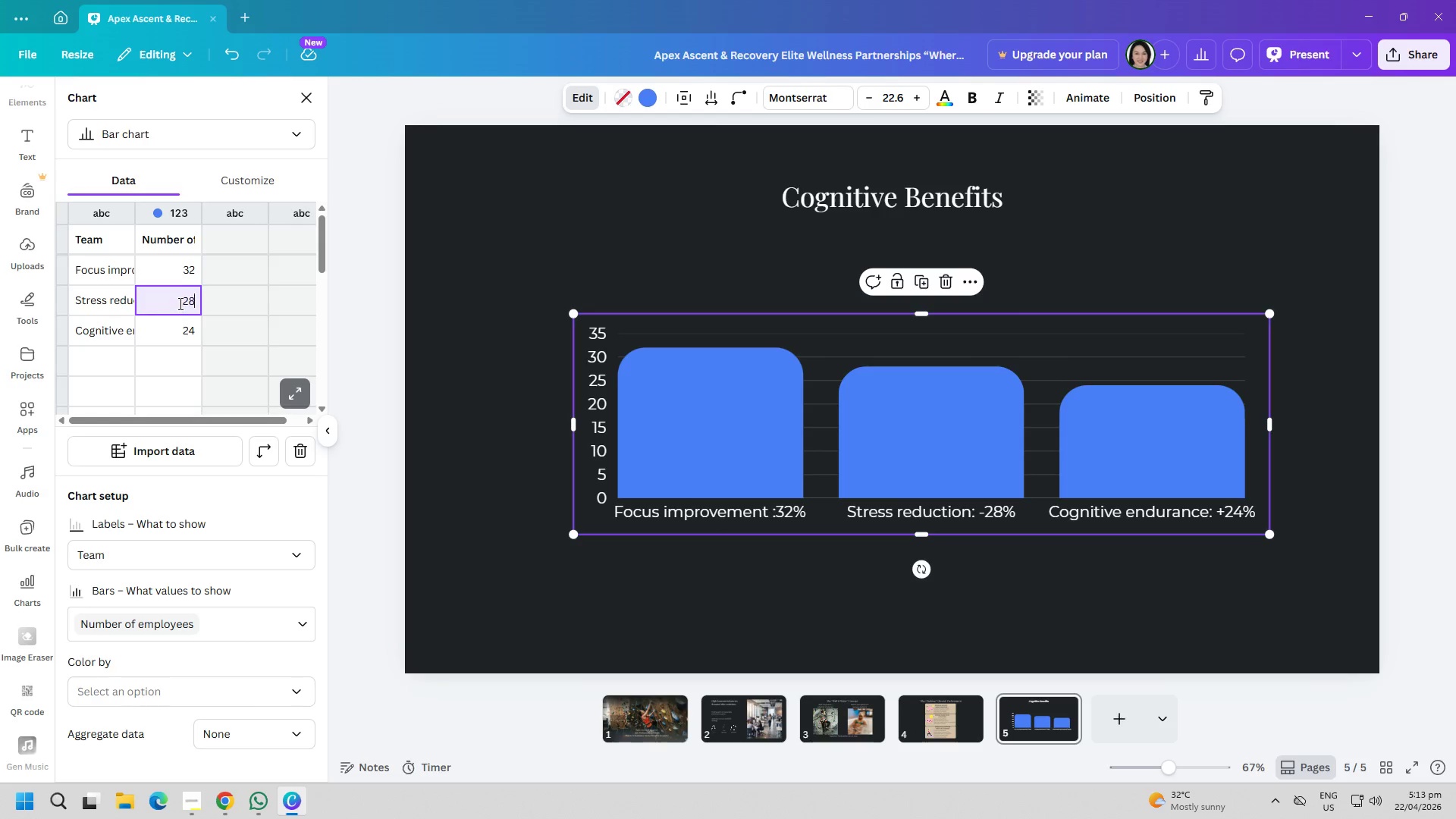 
triple_click([179, 303])
 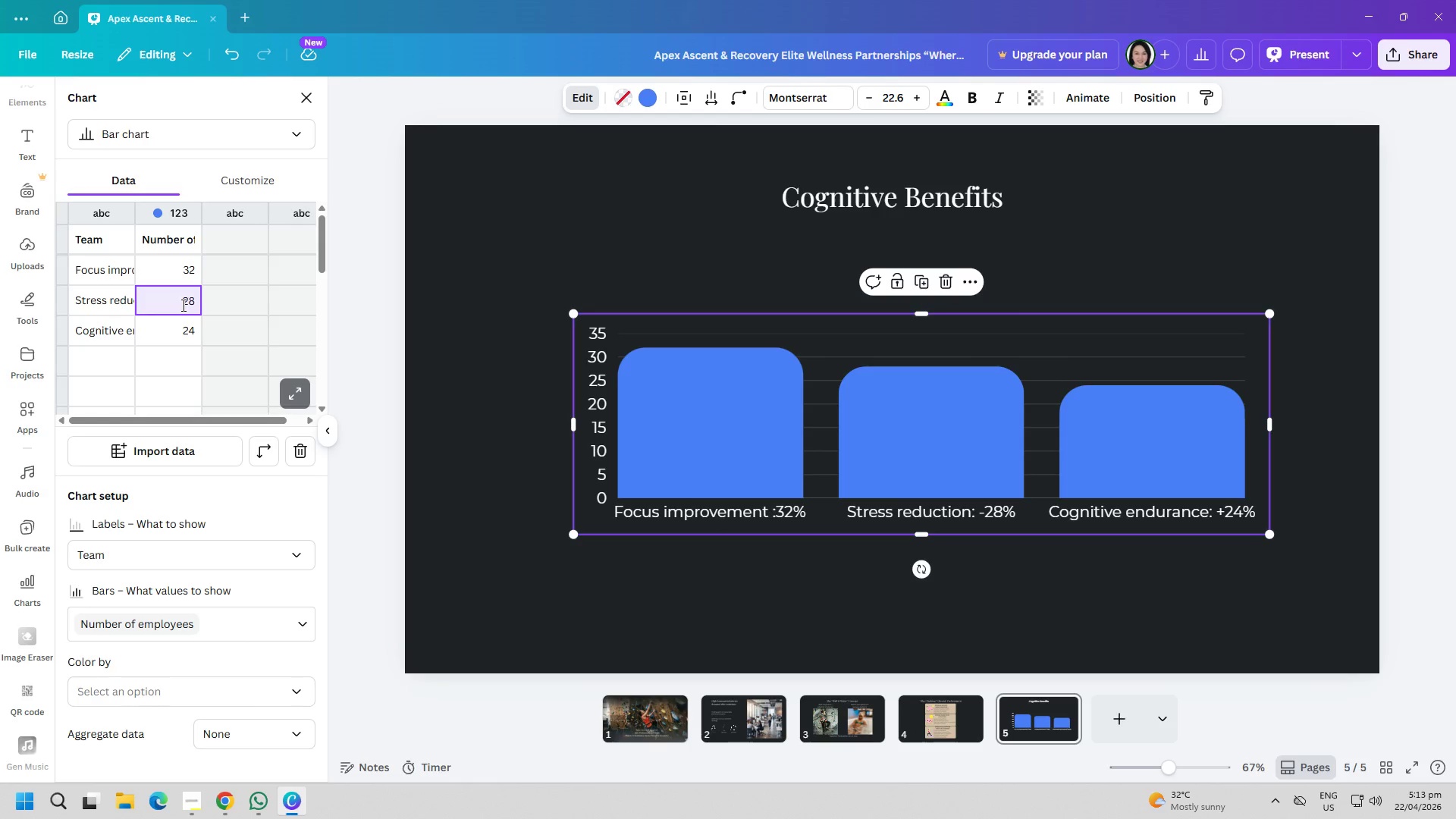 
key(Minus)
 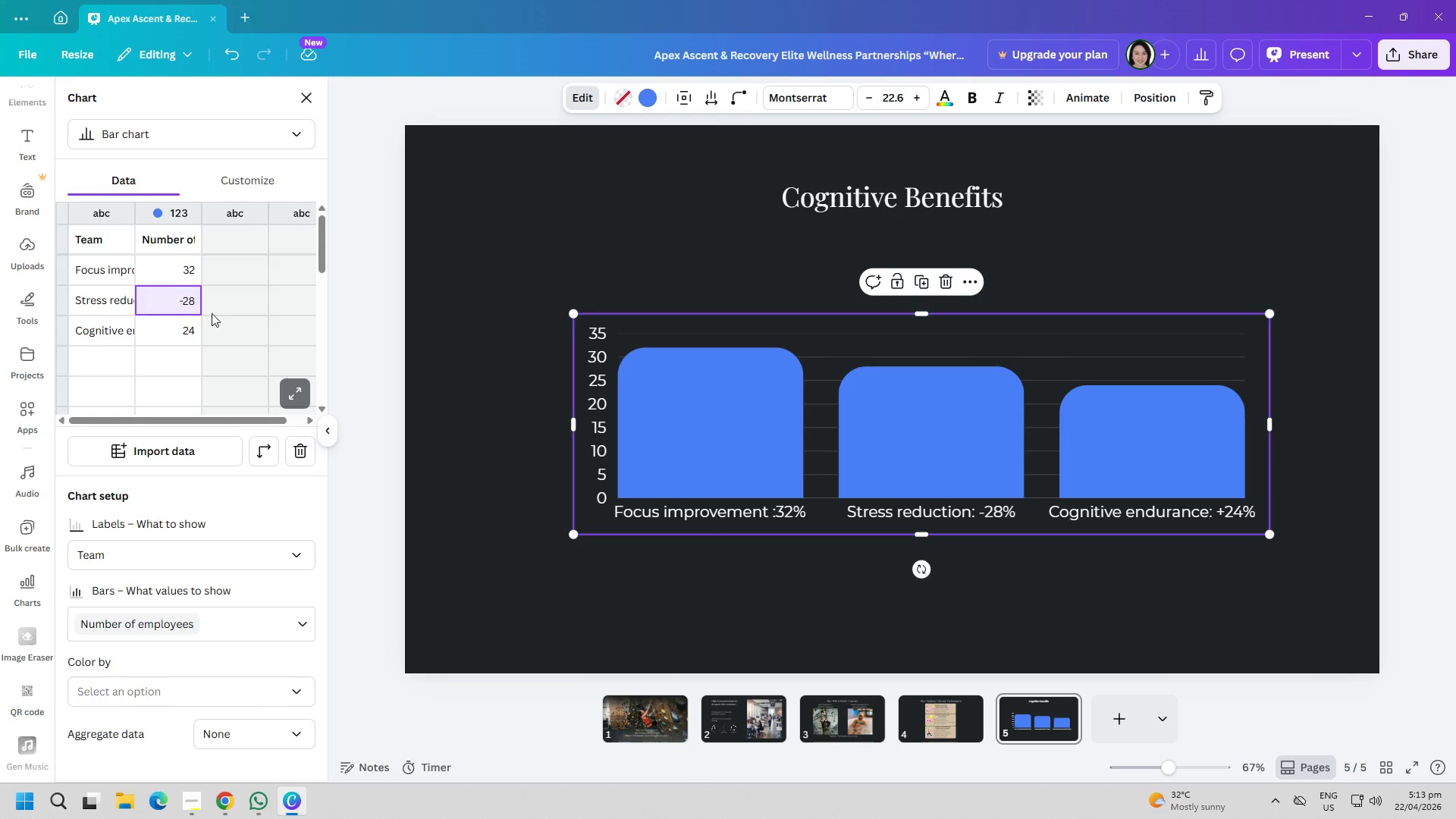 
left_click([155, 347])
 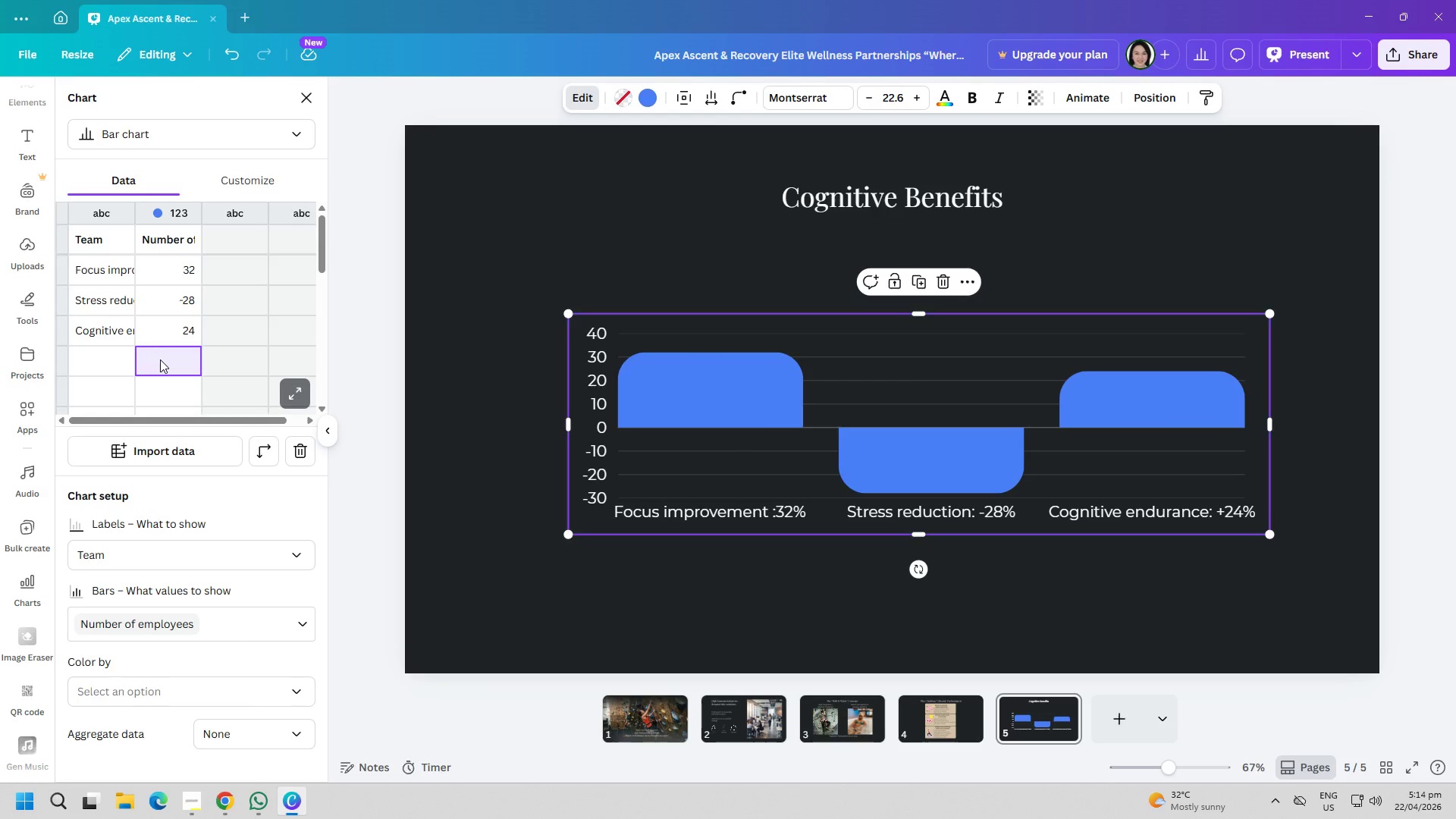 
wait(10.14)
 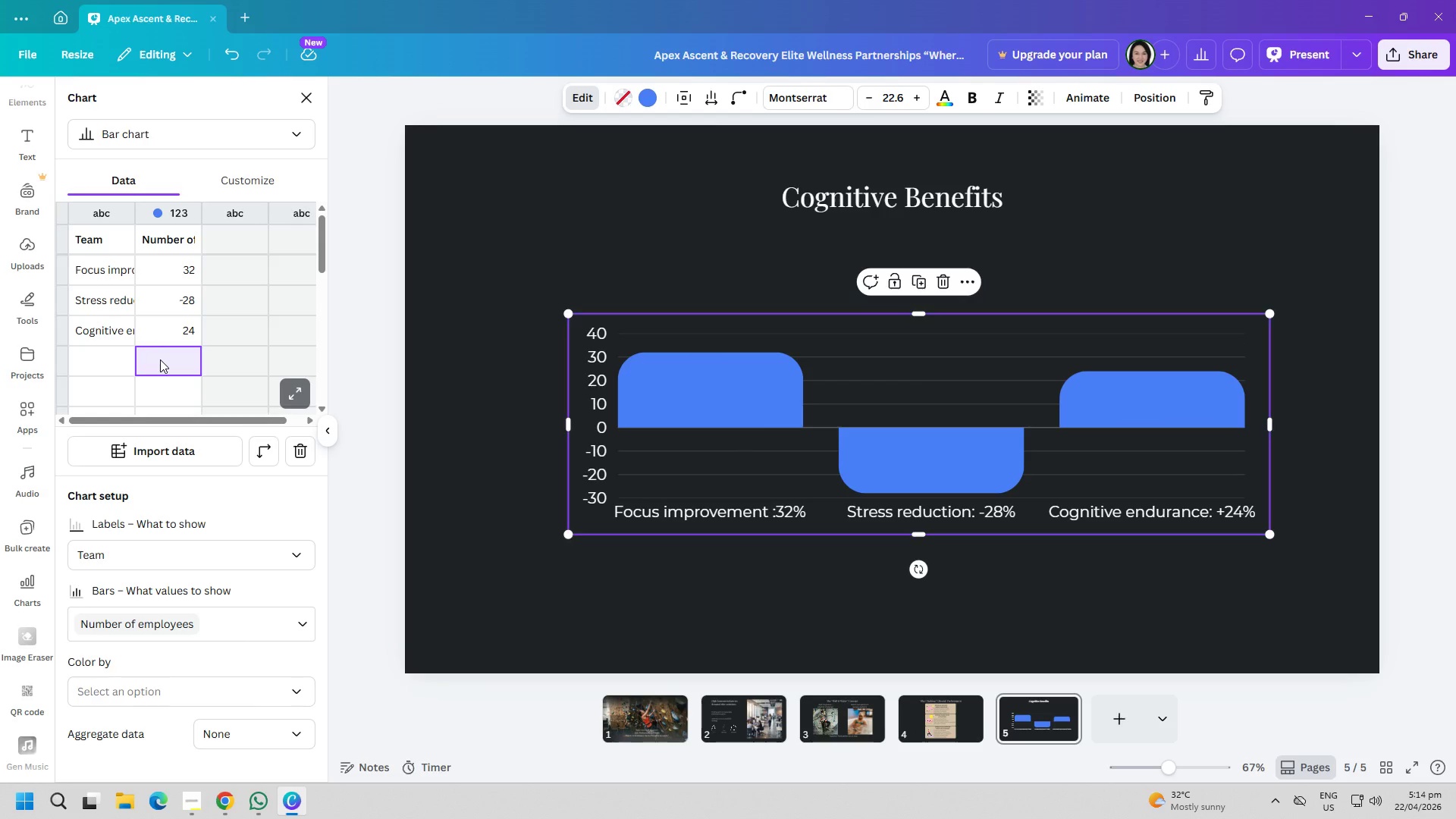 
left_click([742, 554])
 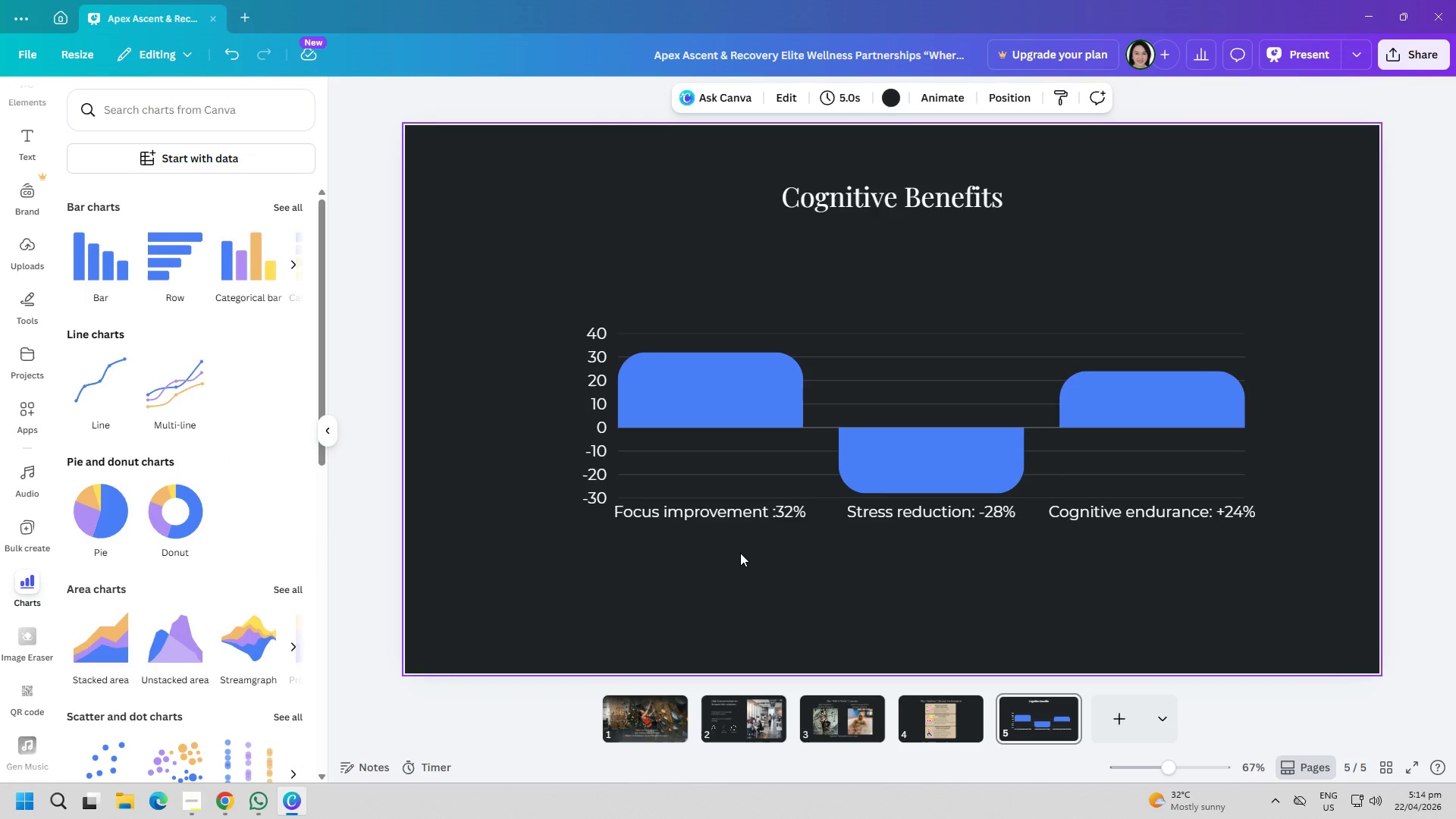 
left_click([917, 460])
 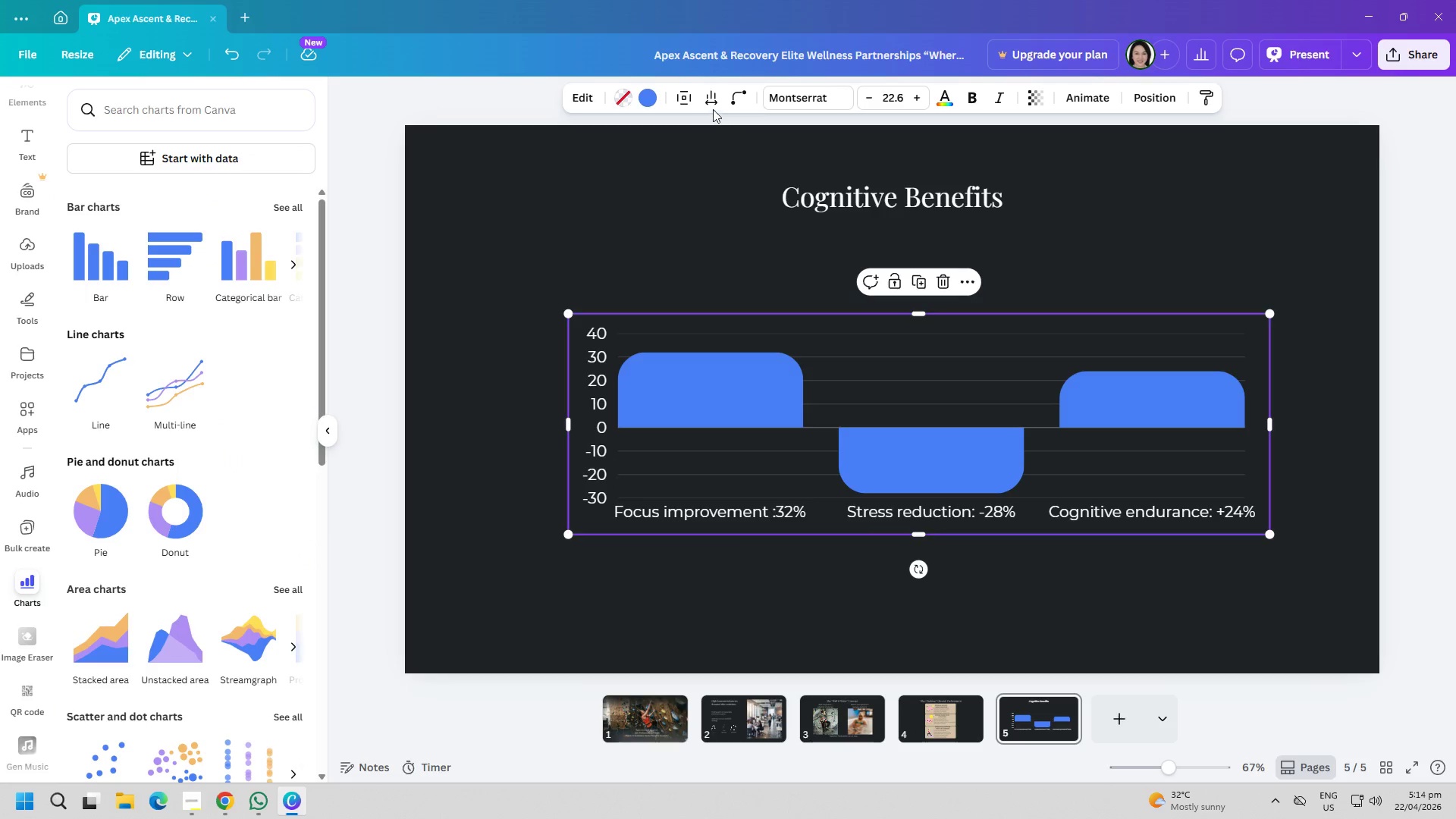 
left_click([711, 93])
 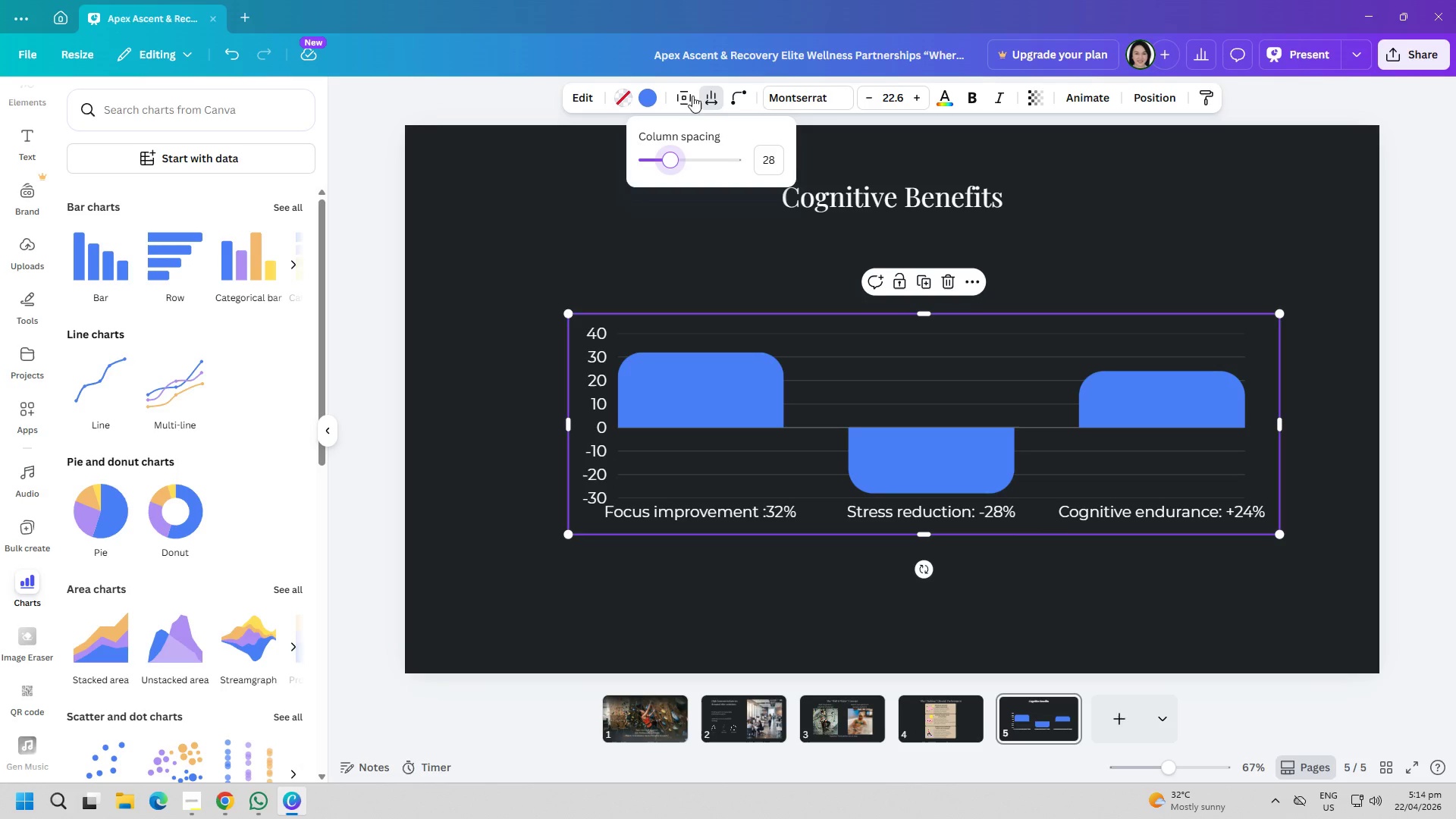 
wait(6.23)
 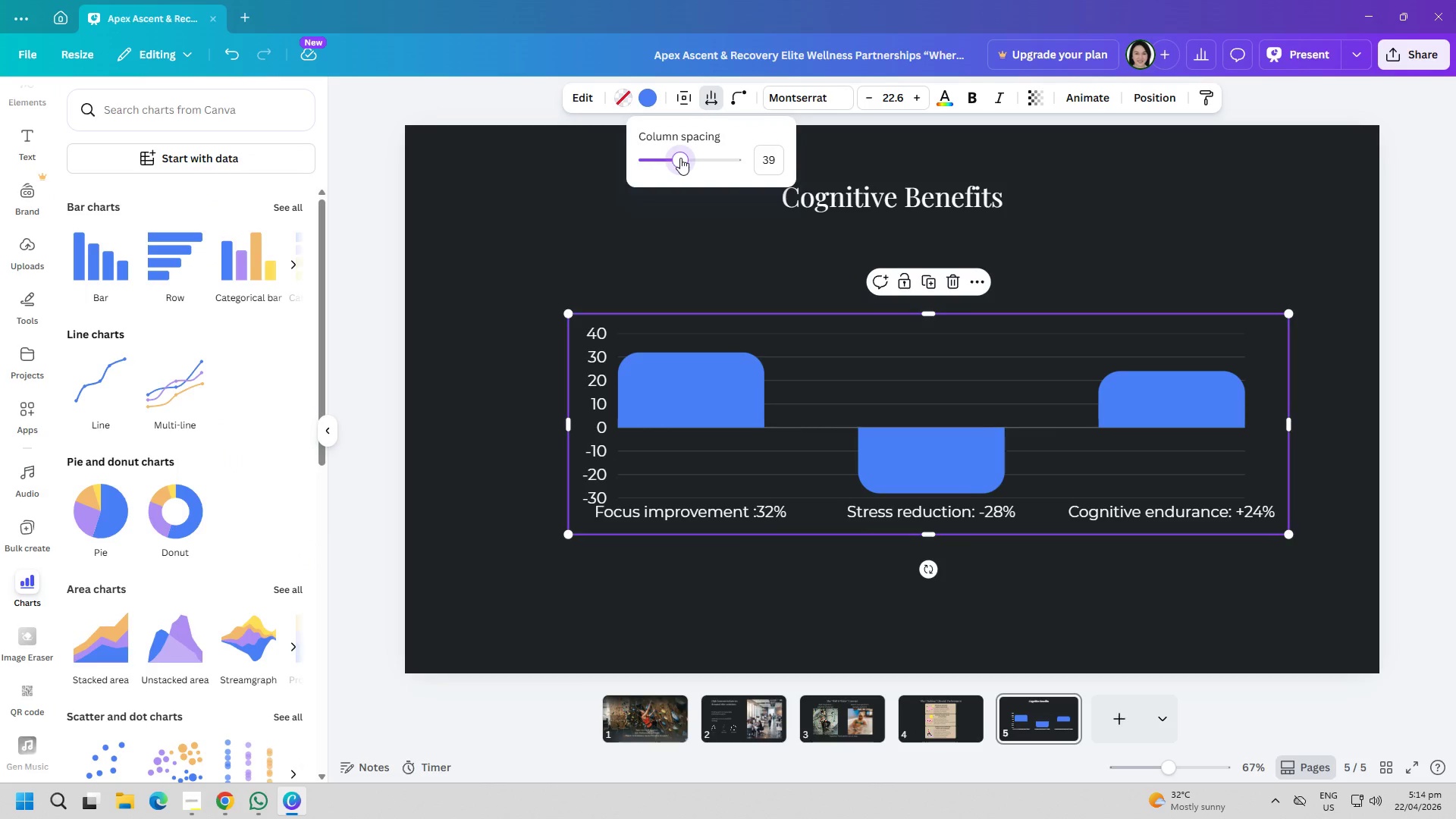 
left_click([655, 95])
 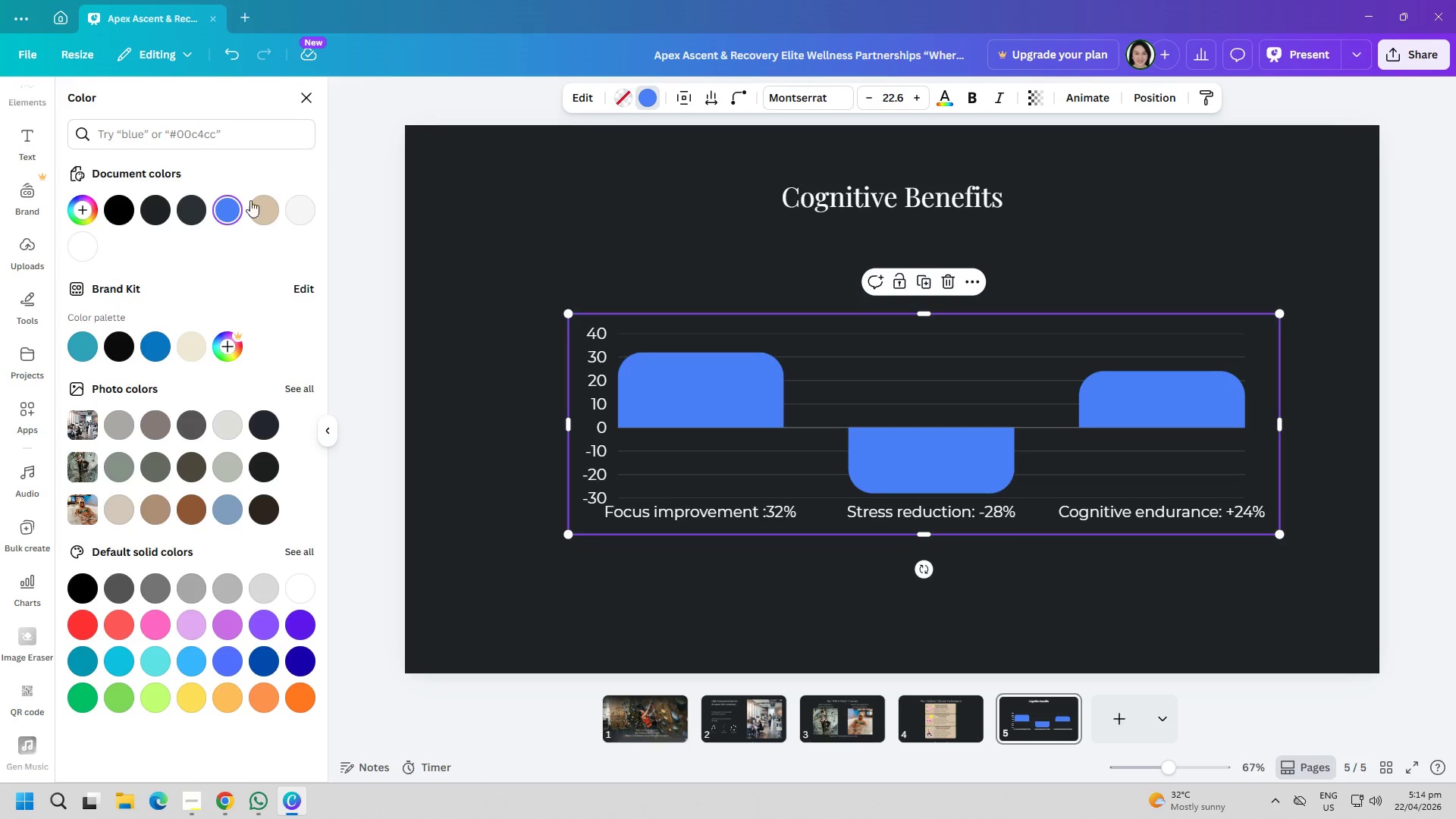 
left_click([255, 204])
 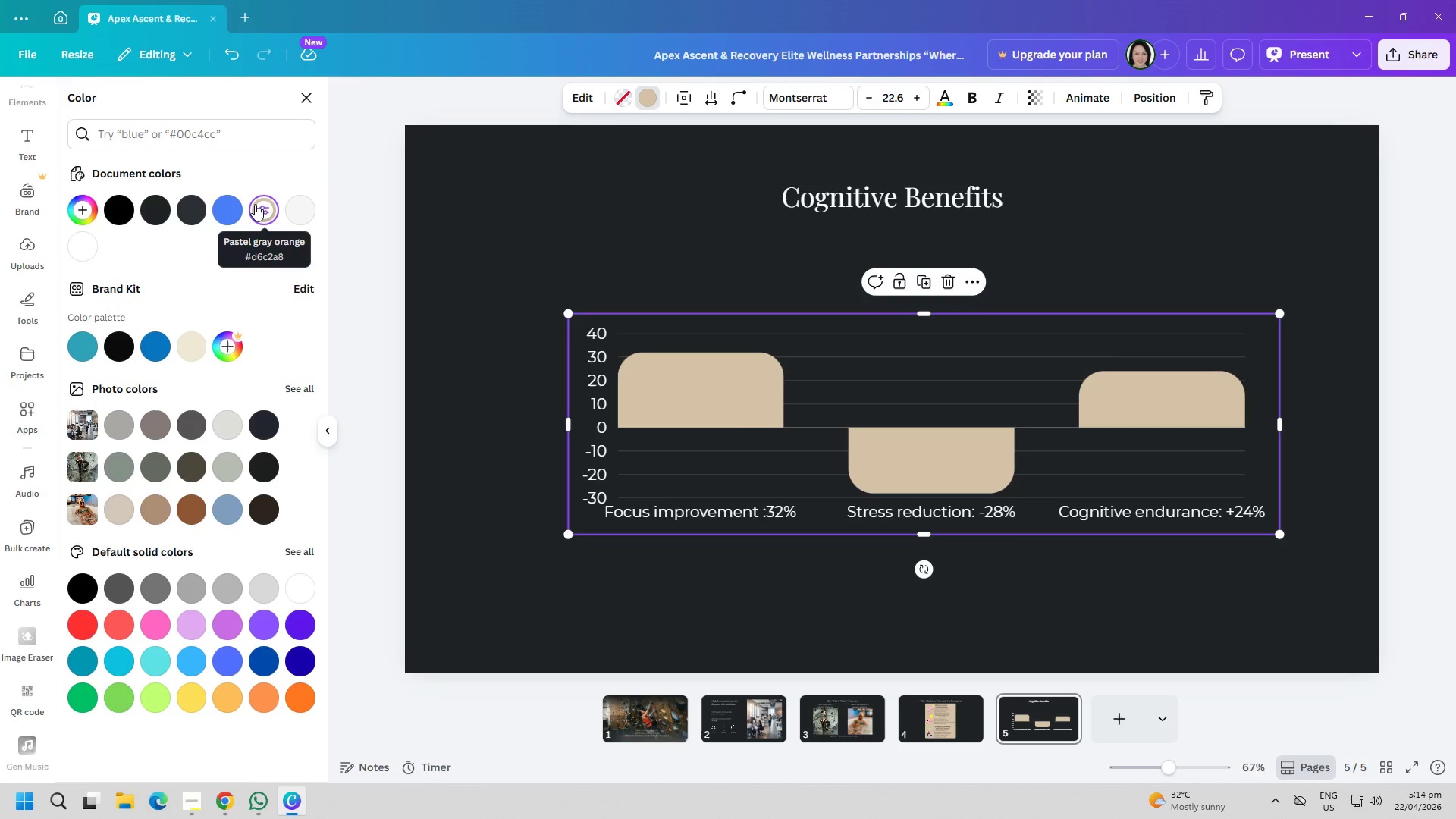 
left_click([450, 226])
 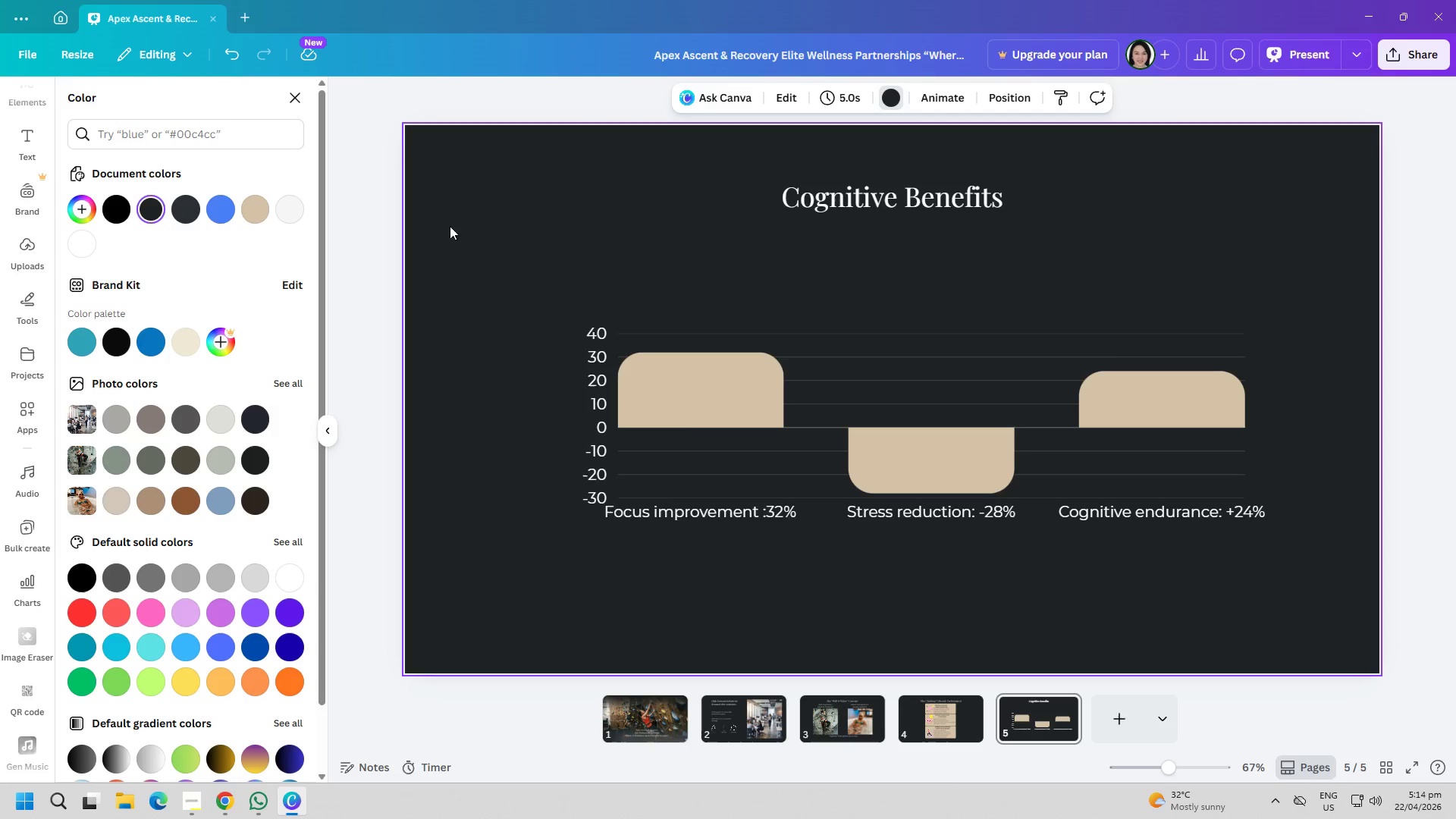 
left_click_drag(start_coordinate=[812, 472], to_coordinate=[781, 466])
 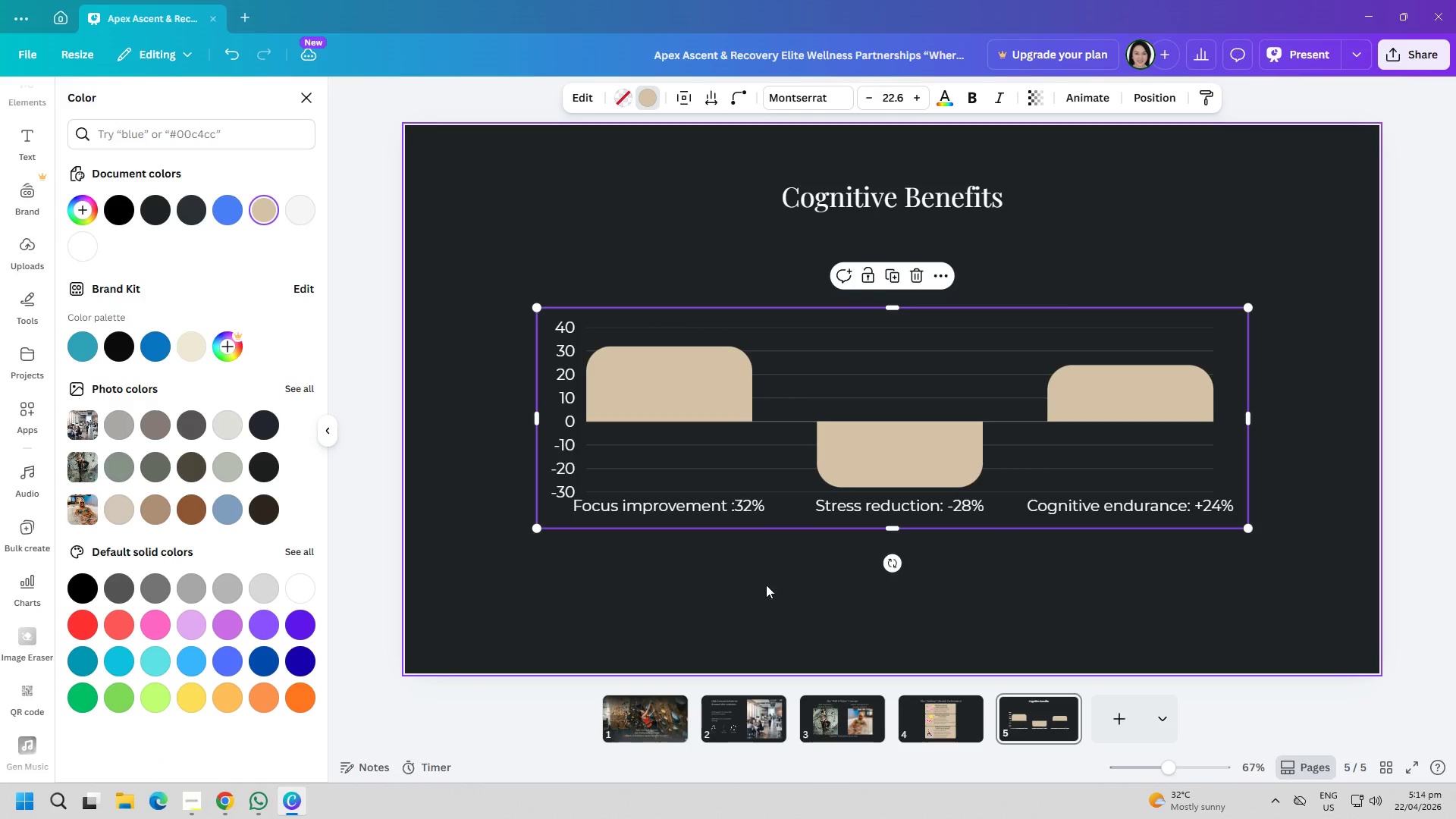 
left_click([766, 585])
 